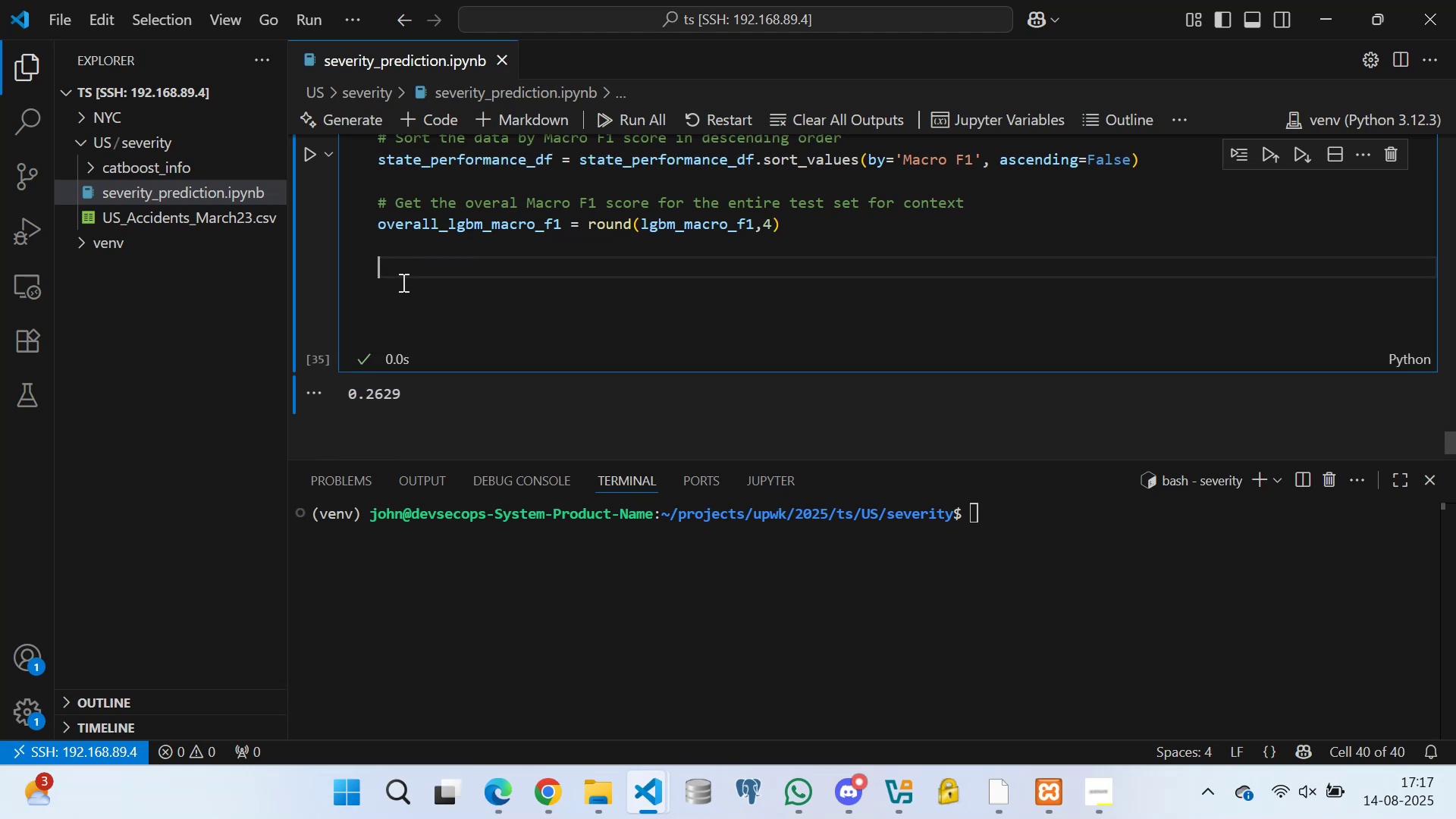 
type(# Create the c)
key(Backspace)
type(plot)
 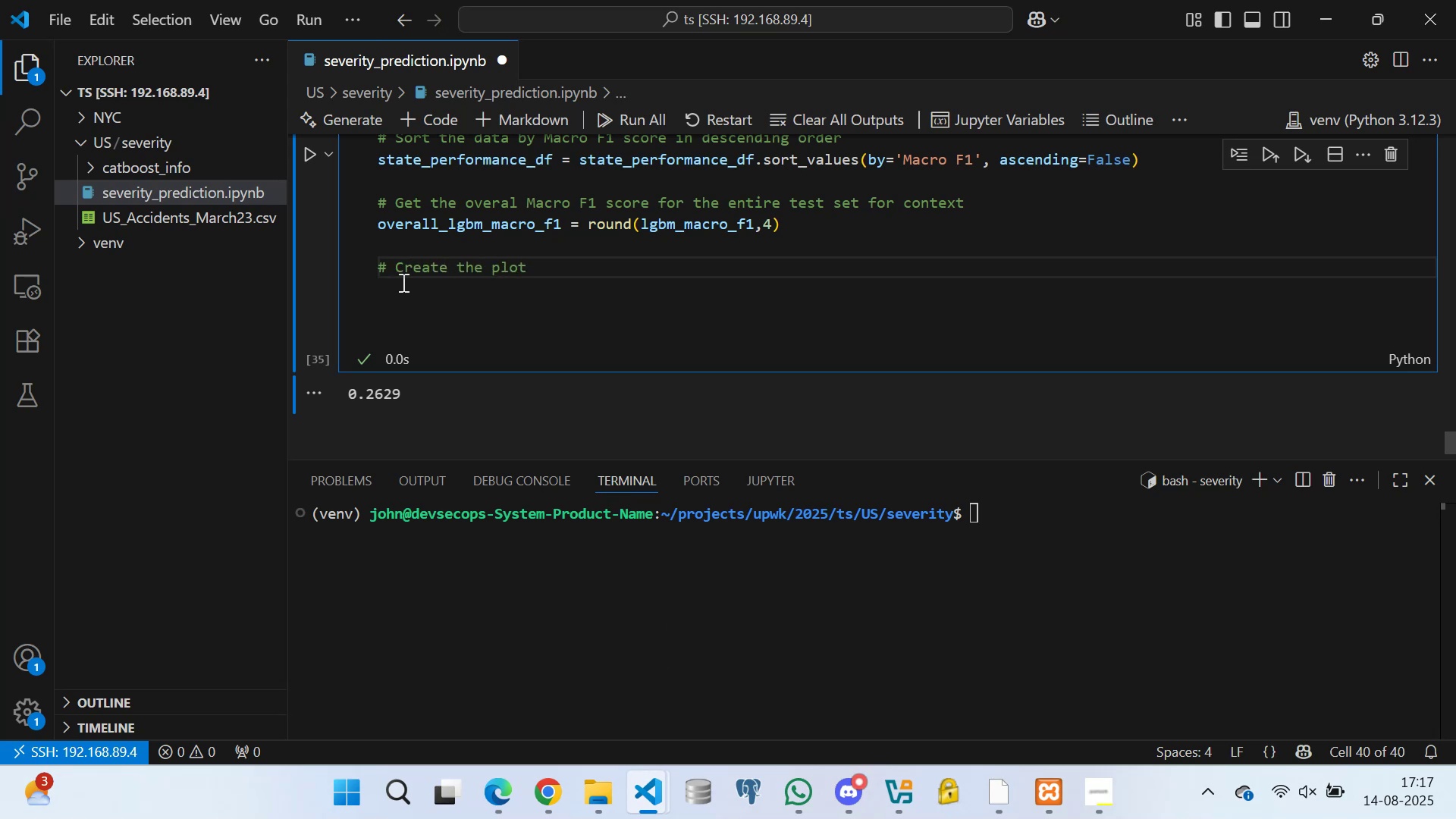 
key(Enter)
 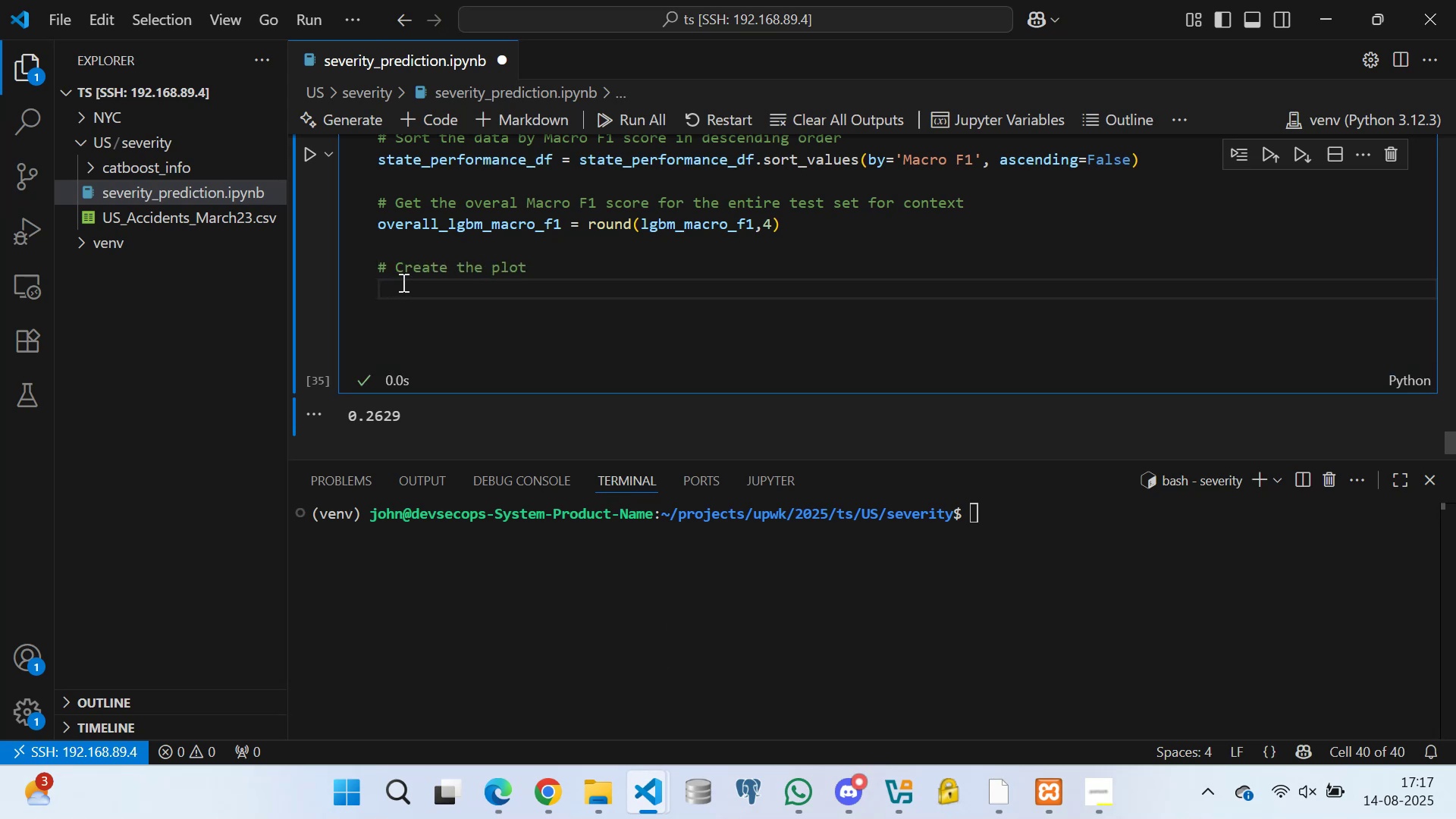 
type(plt.fig)
 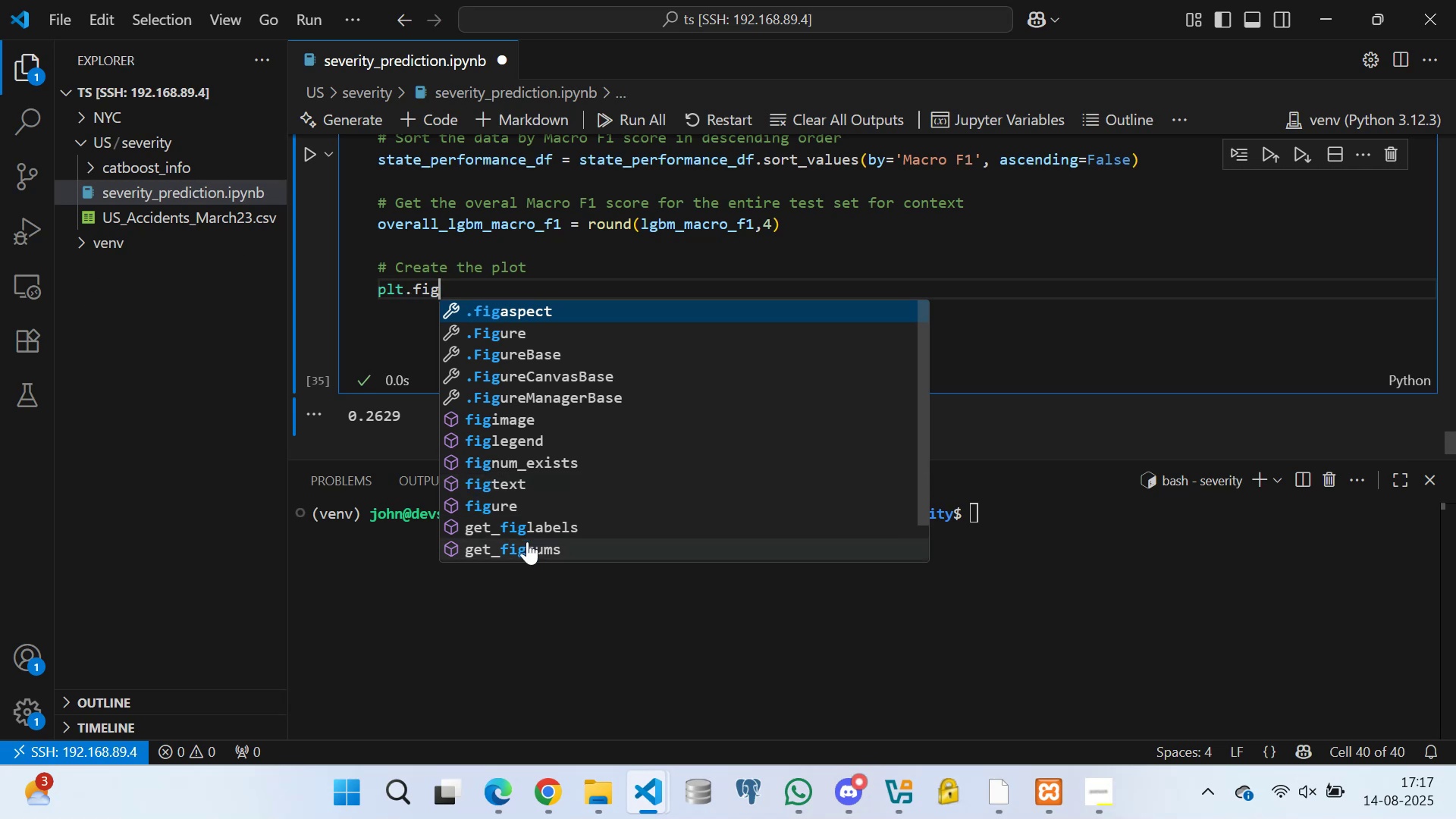 
left_click([497, 506])
 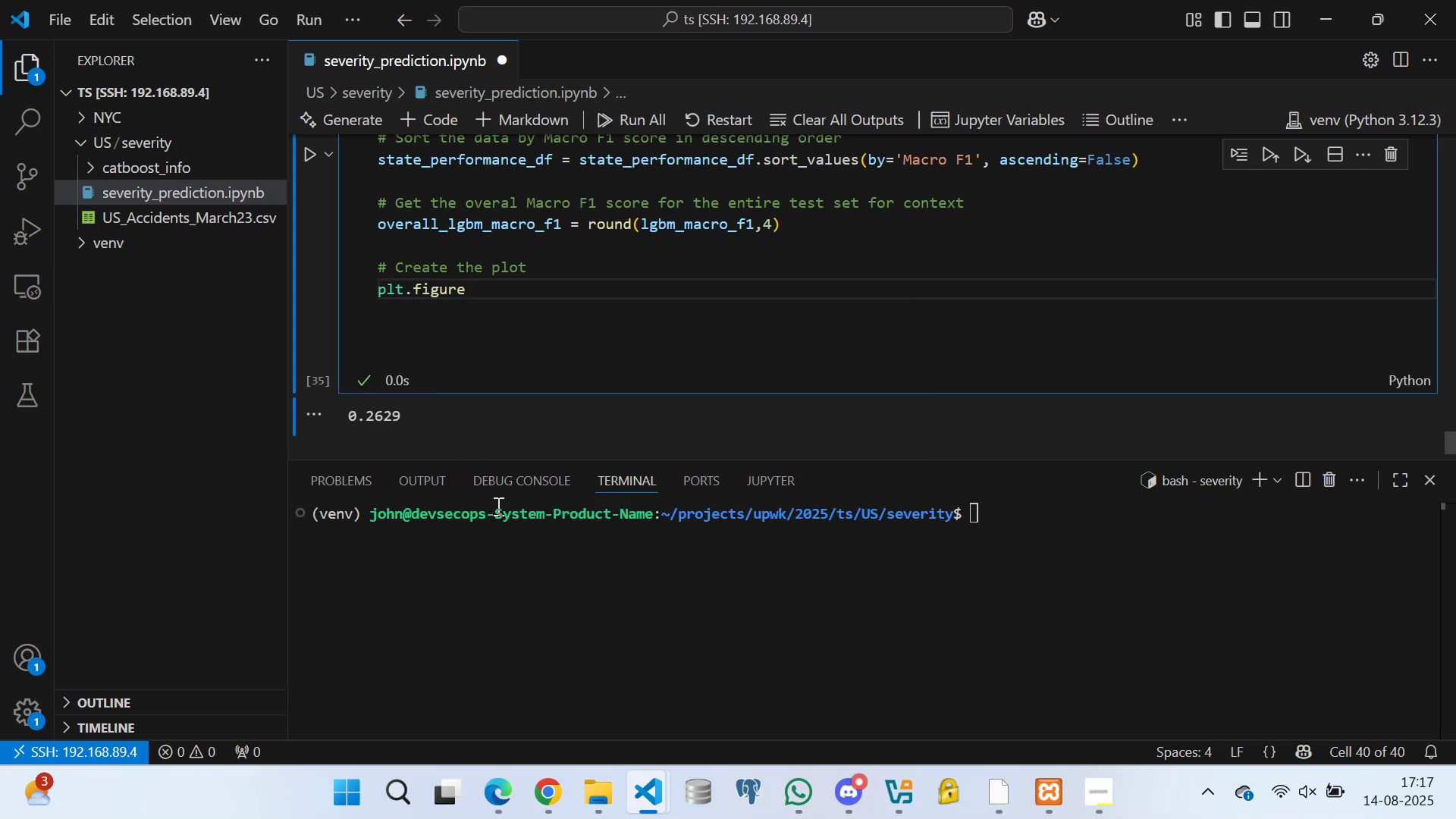 
wait(6.23)
 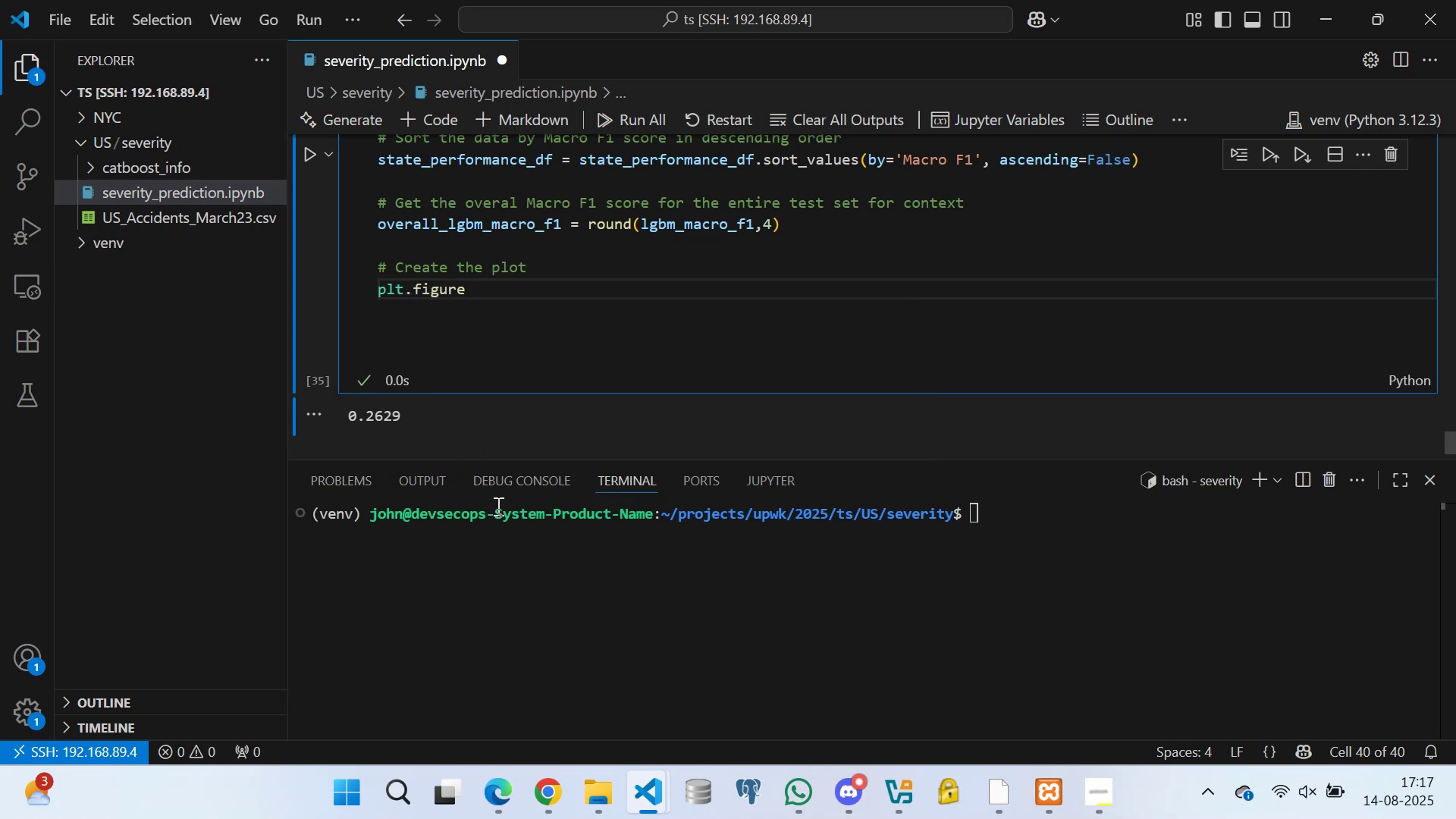 
type((fig)
 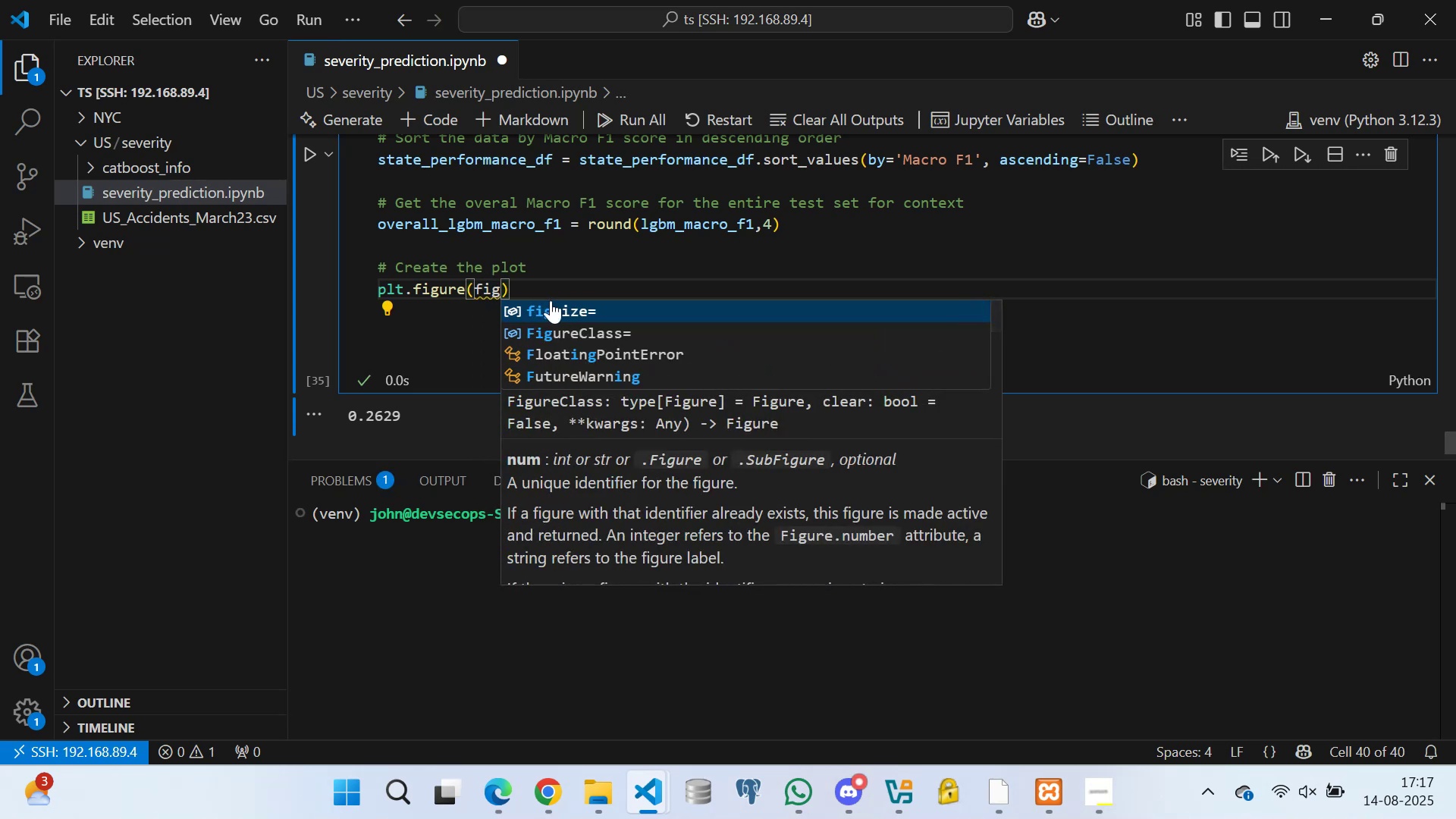 
left_click([550, 308])
 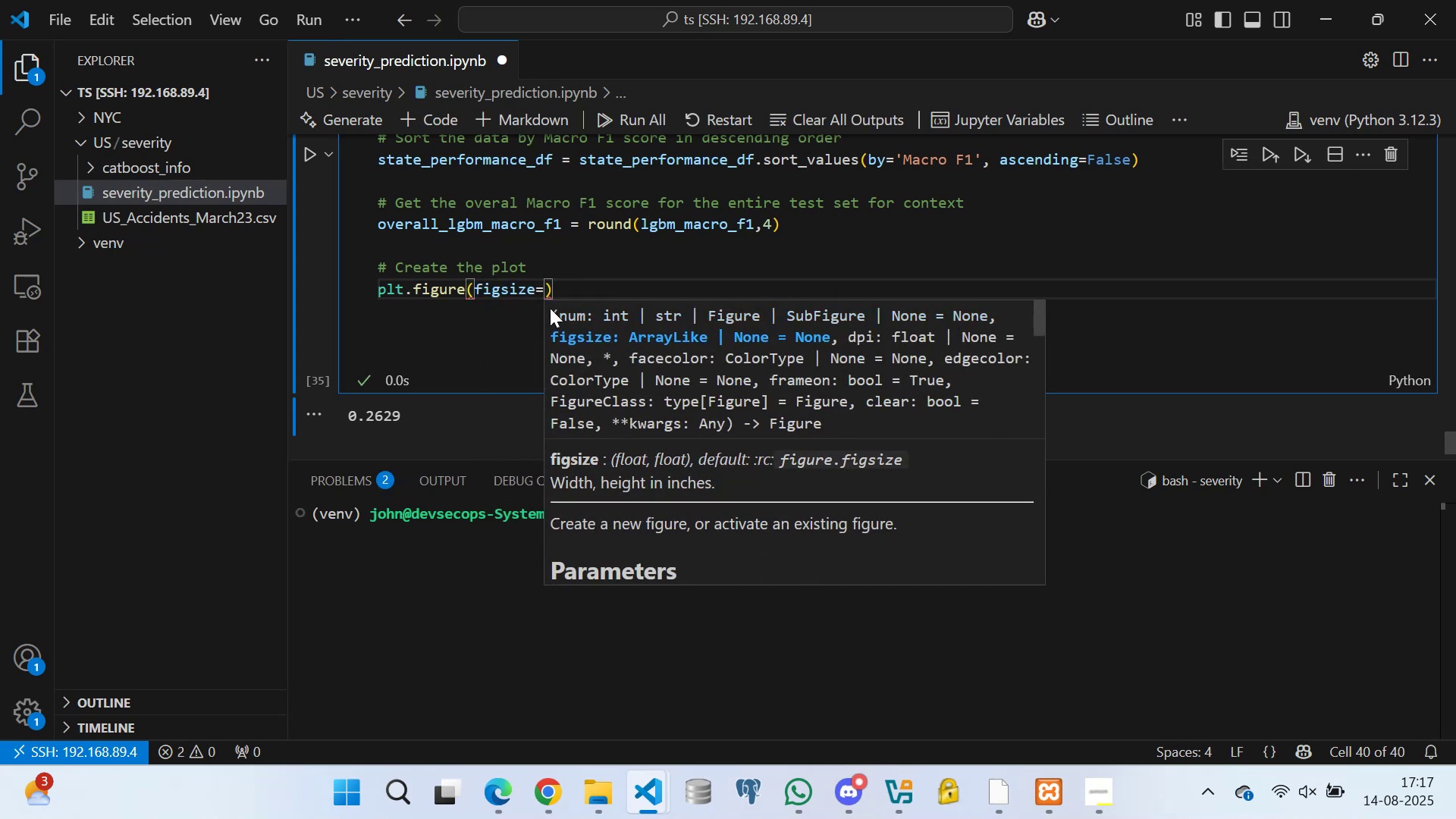 
type((15,8)
 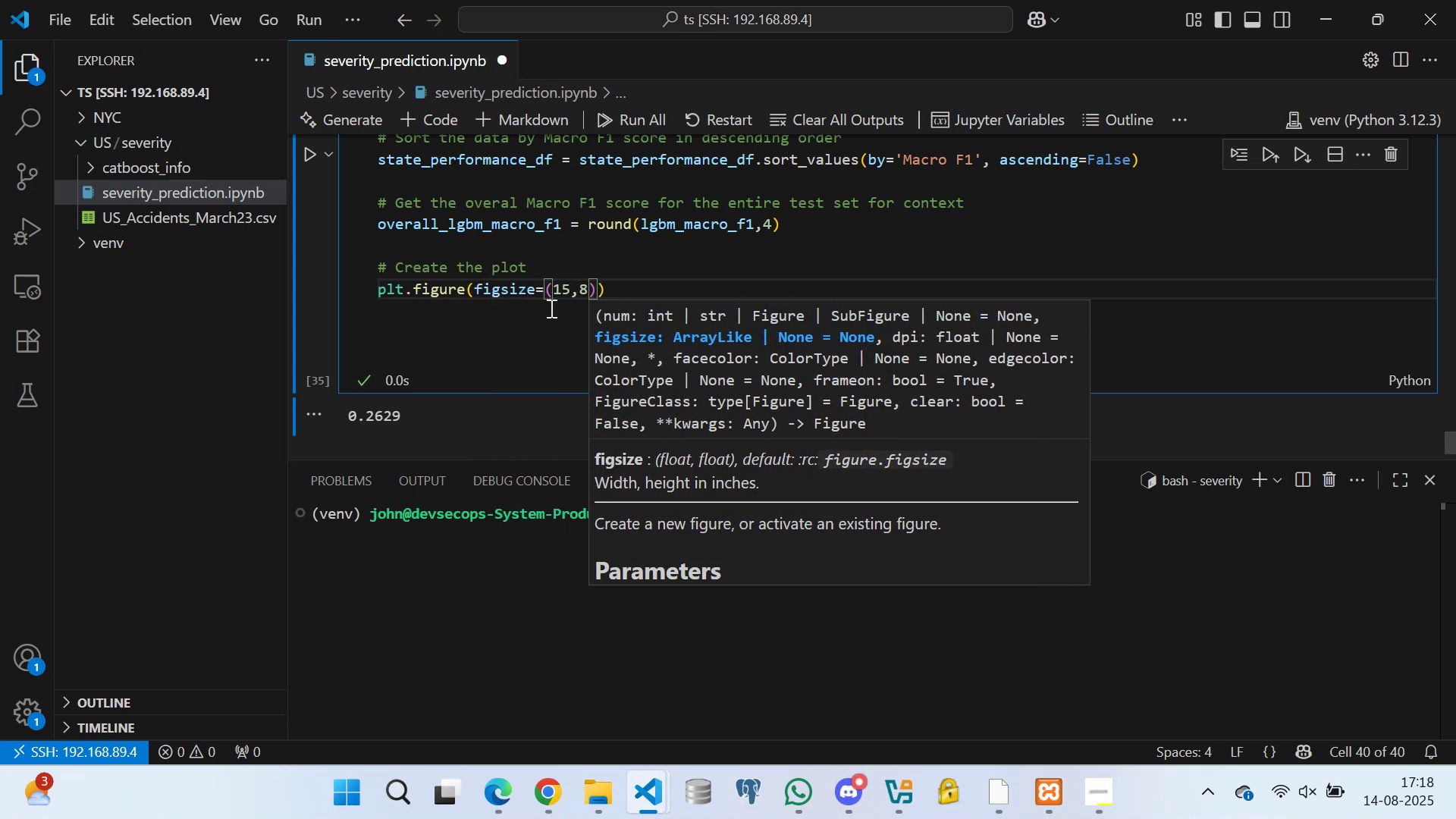 
key(ArrowRight)
 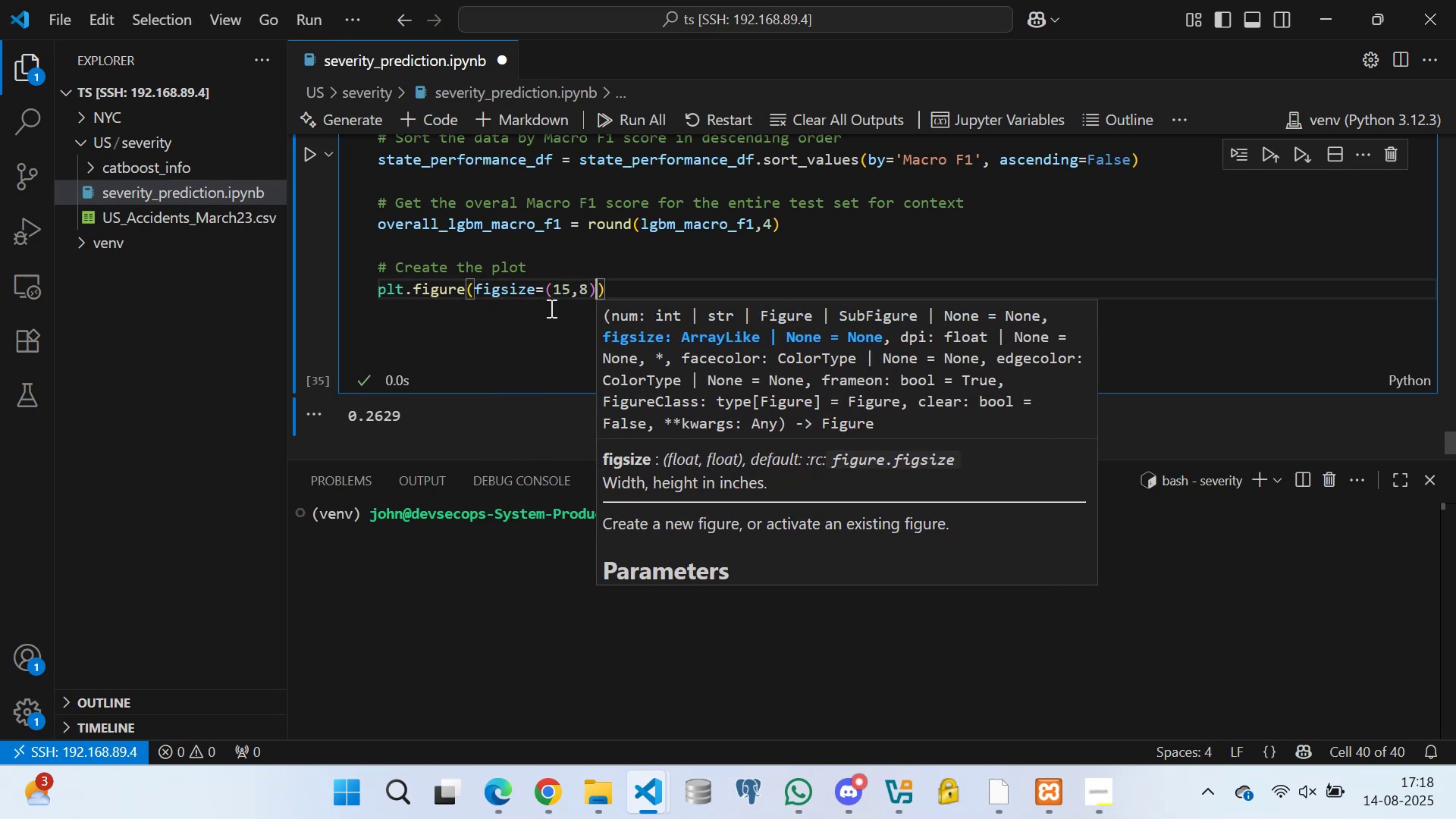 
key(ArrowRight)
 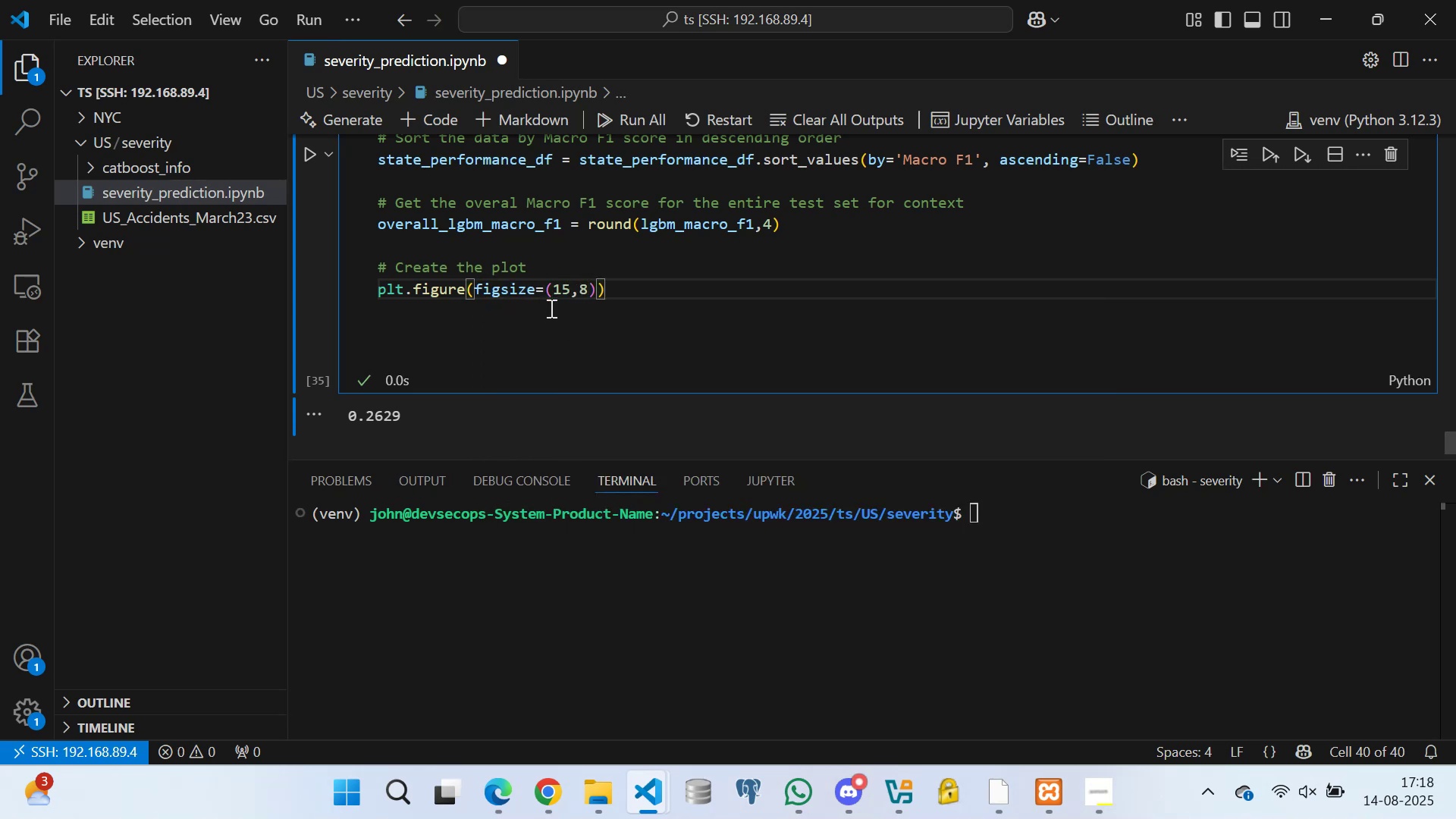 
key(Enter)
 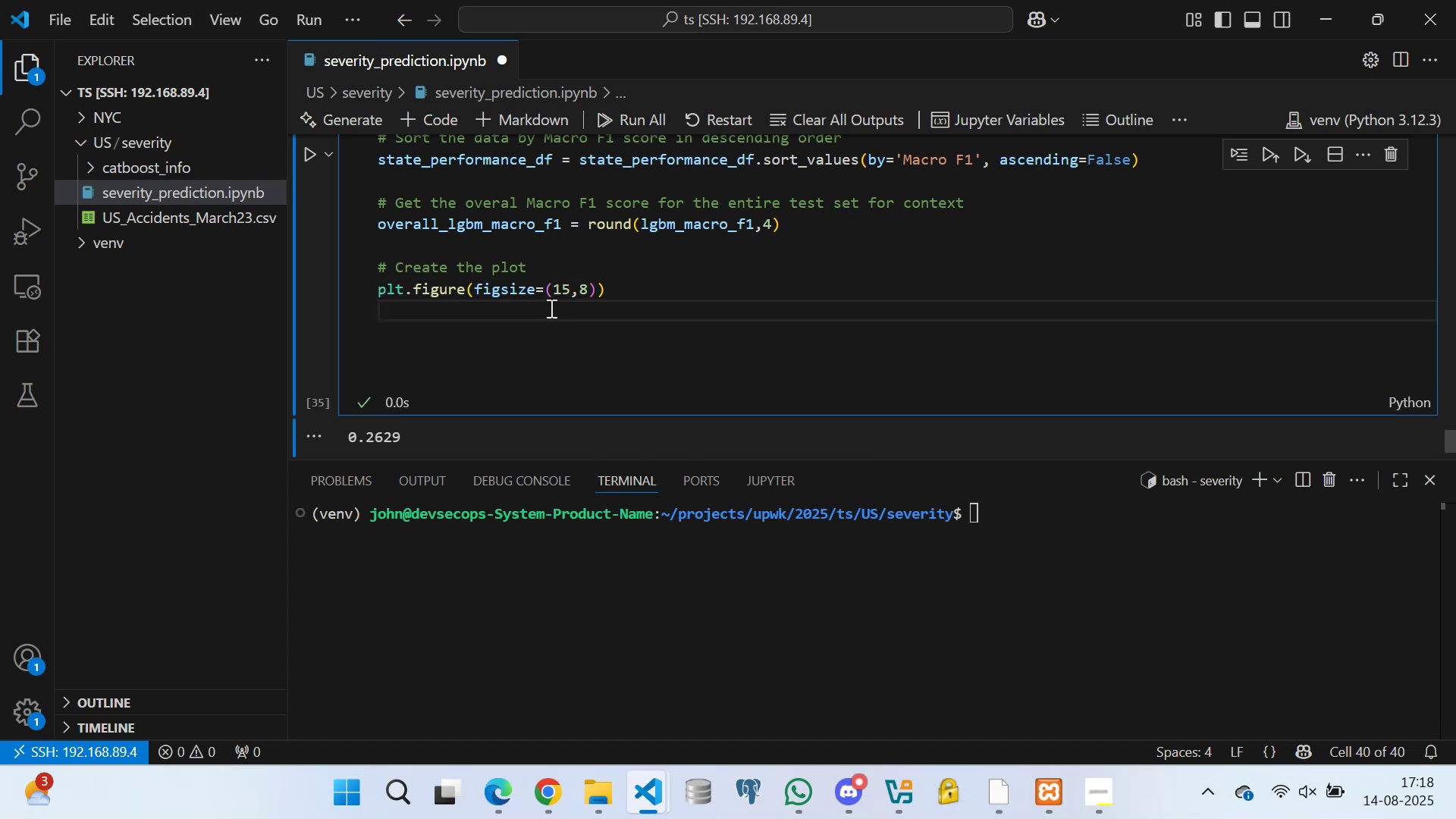 
type(sns)
 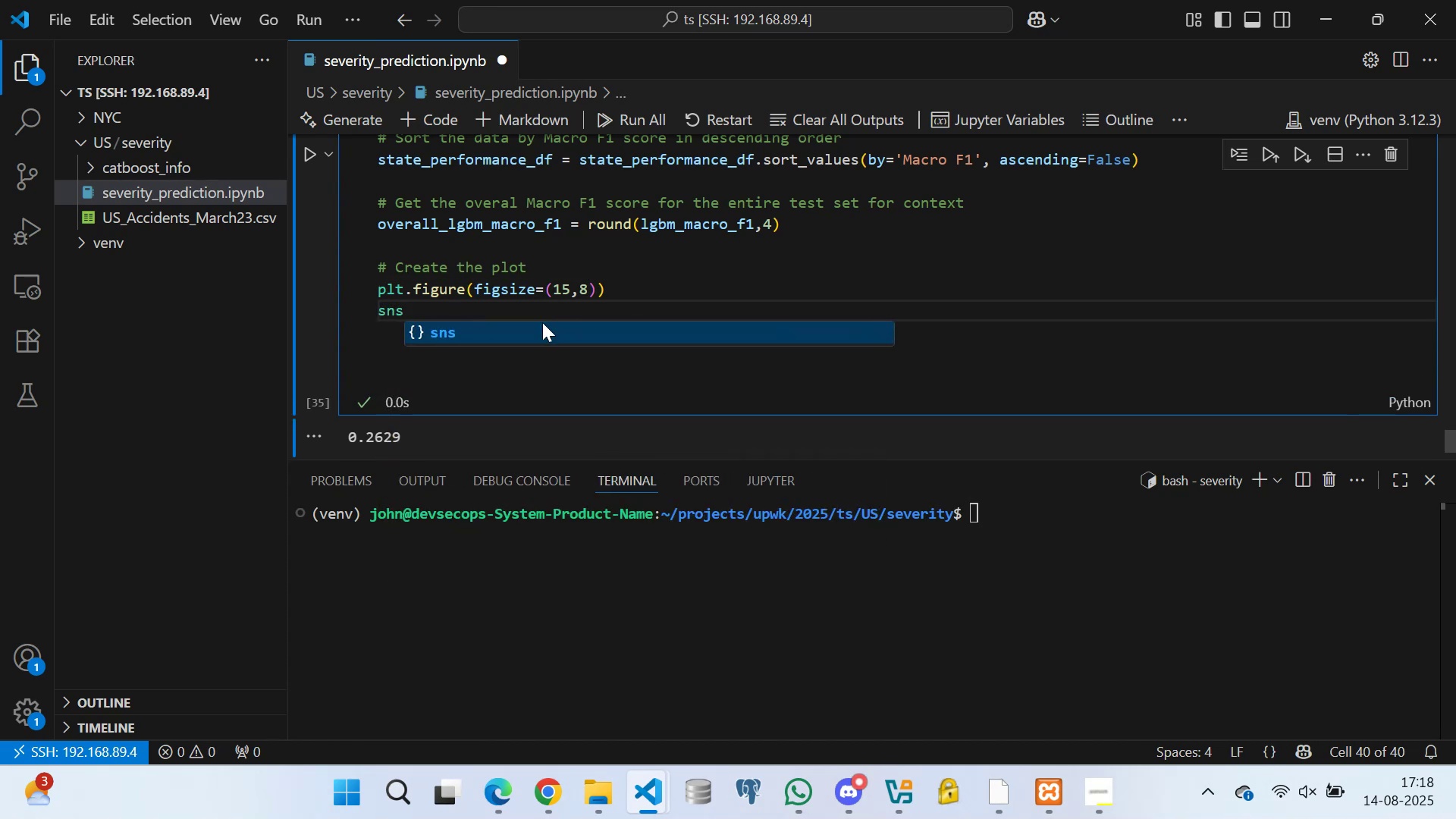 
left_click([538, 332])
 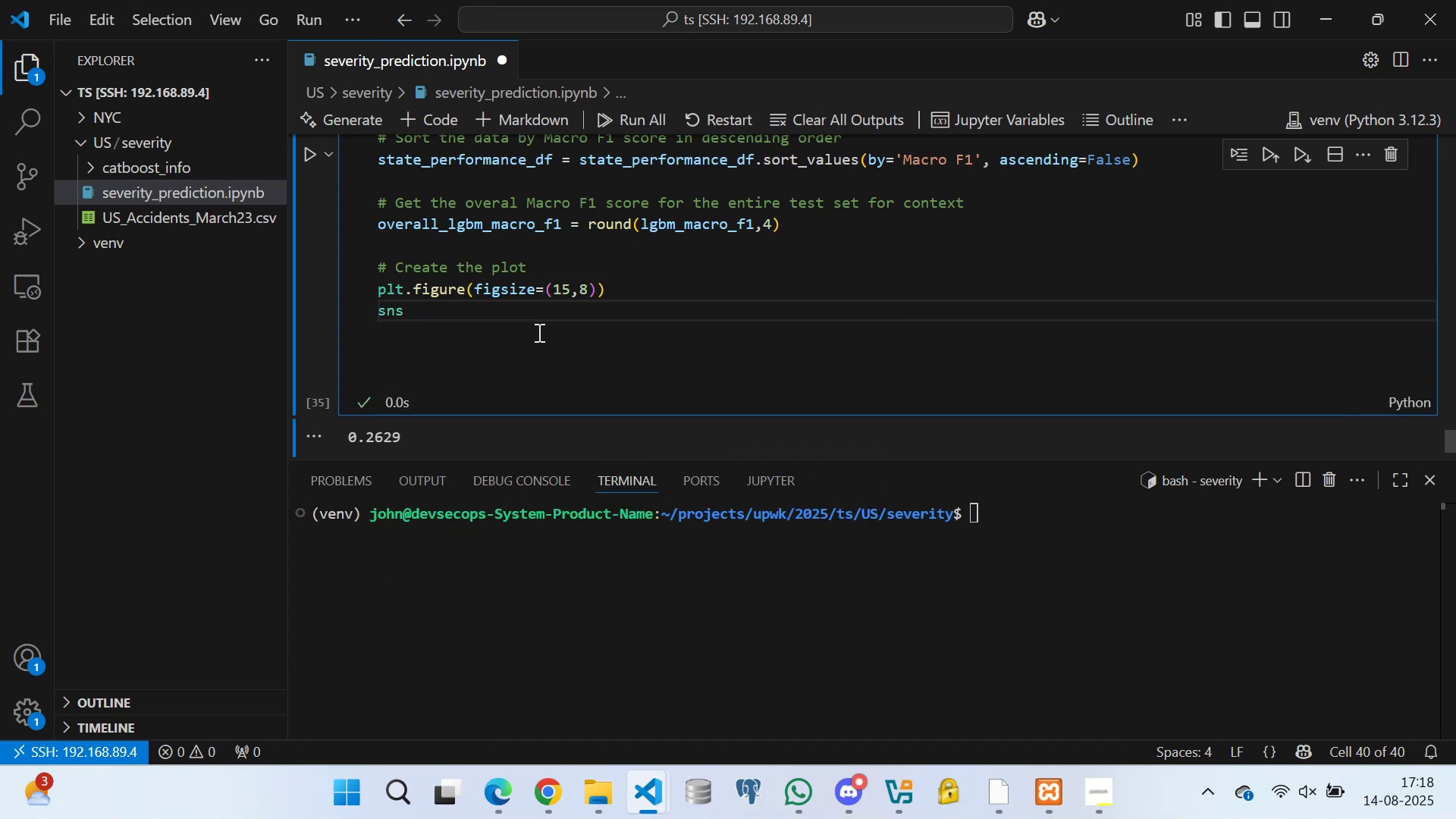 
type(.set)
 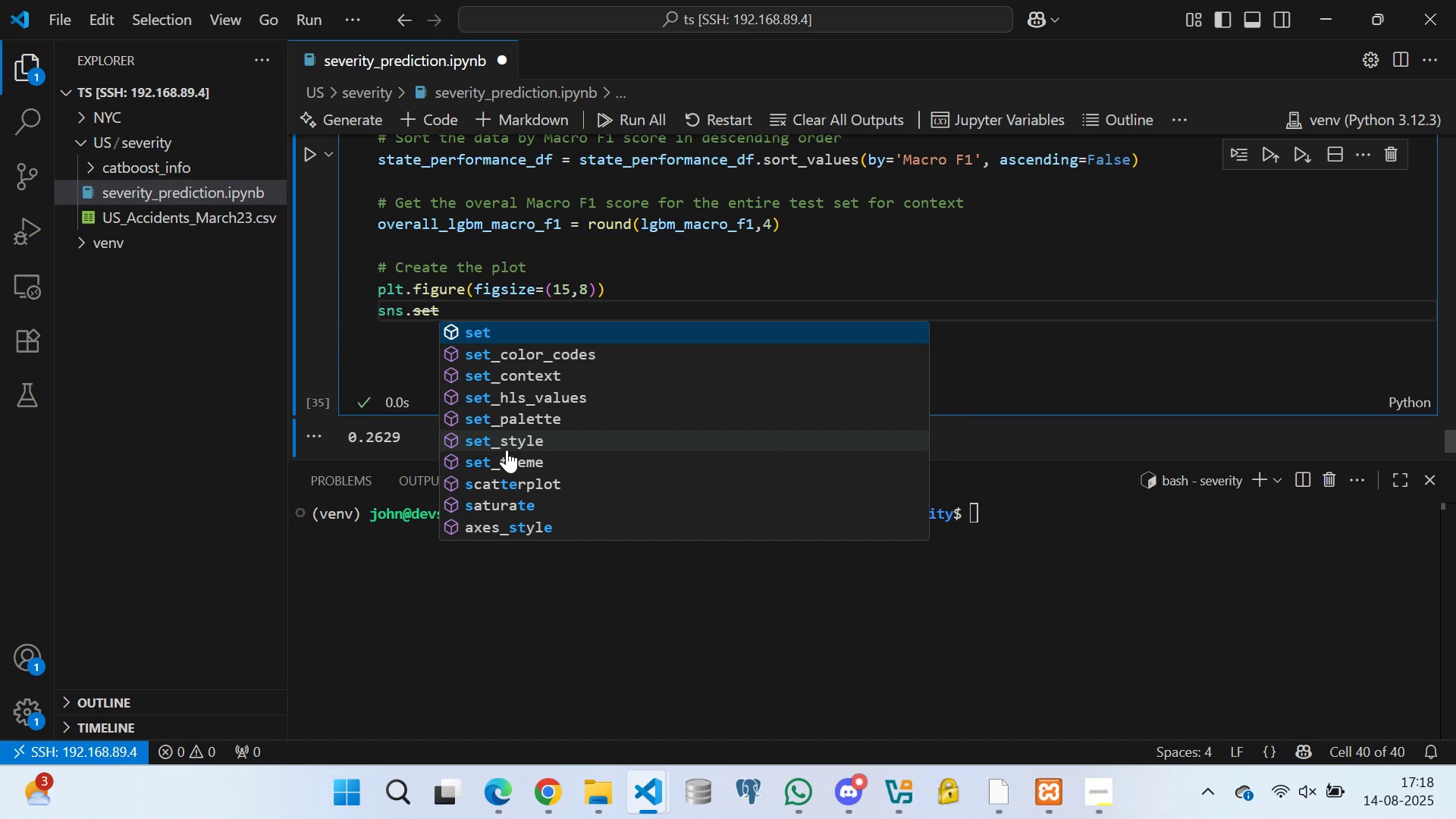 
left_click([512, 444])
 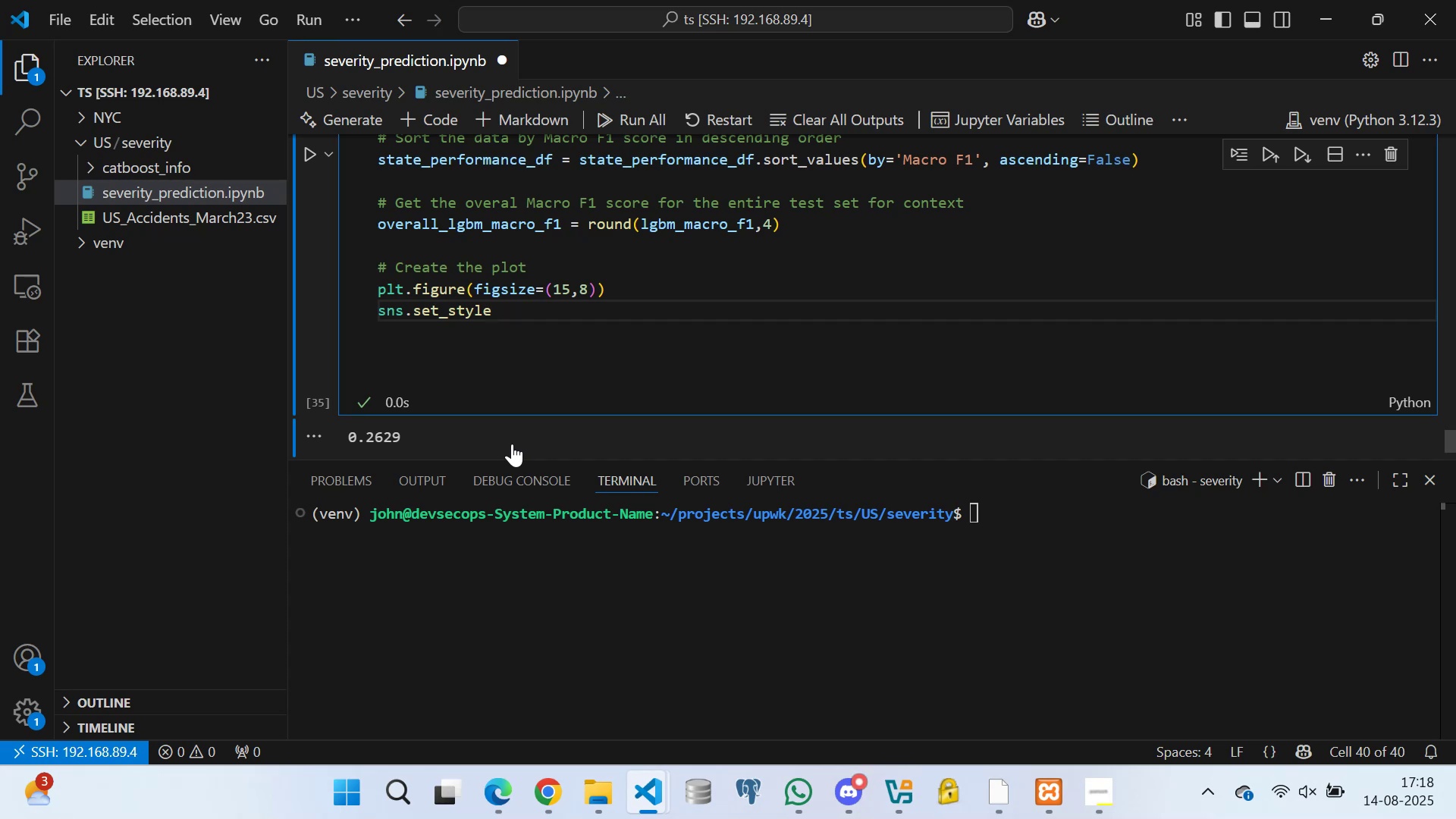 
wait(26.83)
 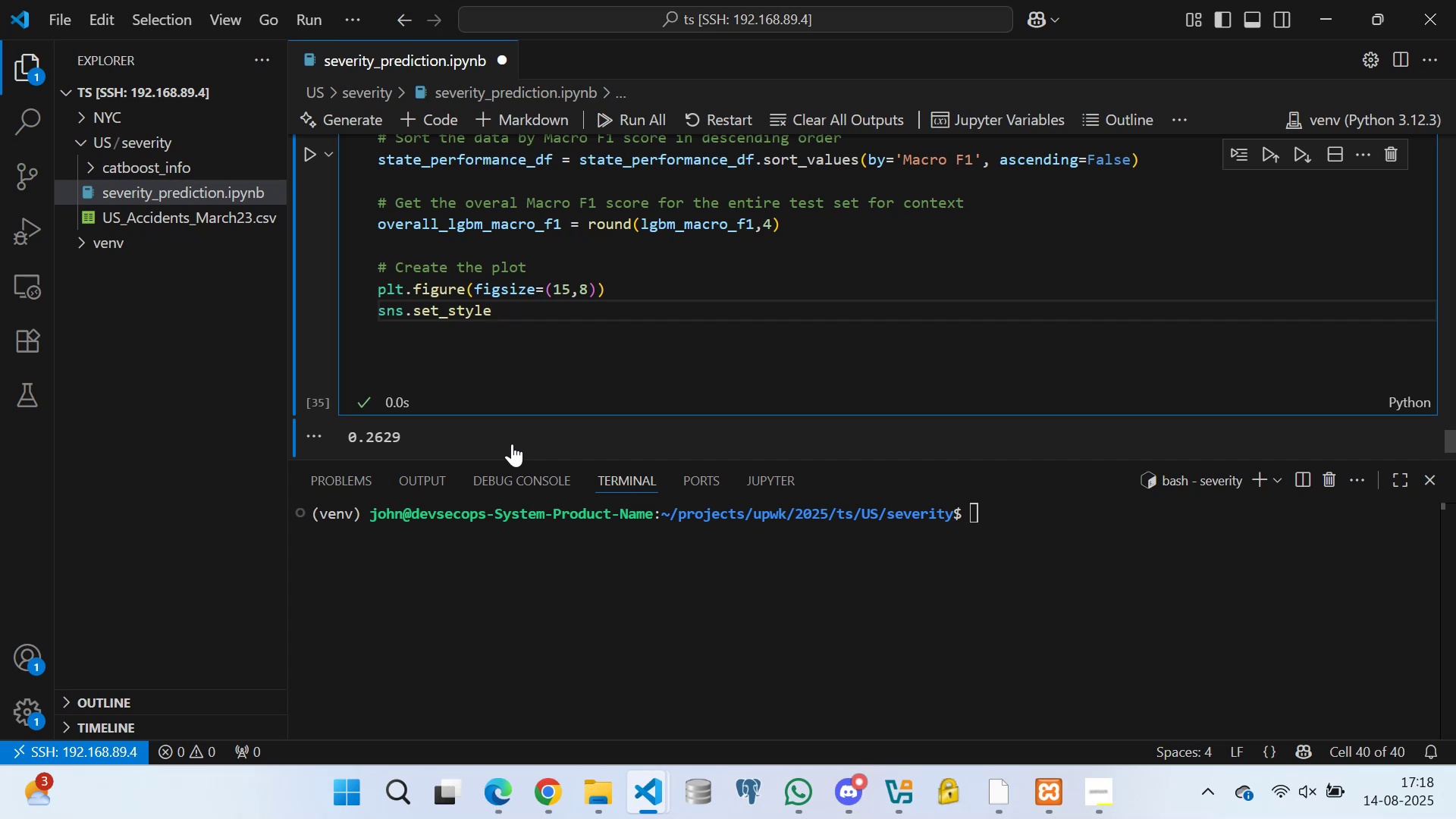 
type(("white)
 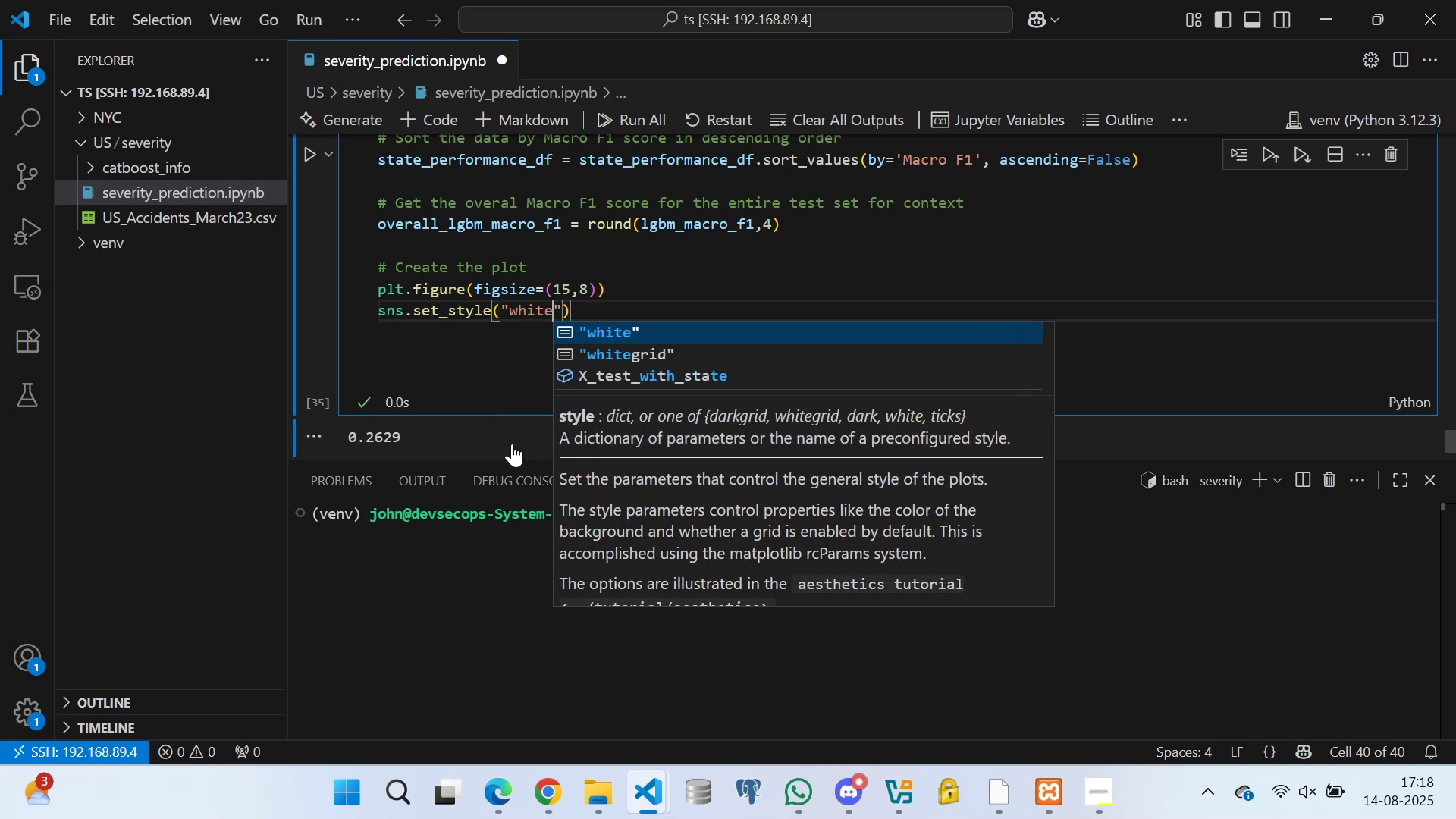 
left_click([645, 348])
 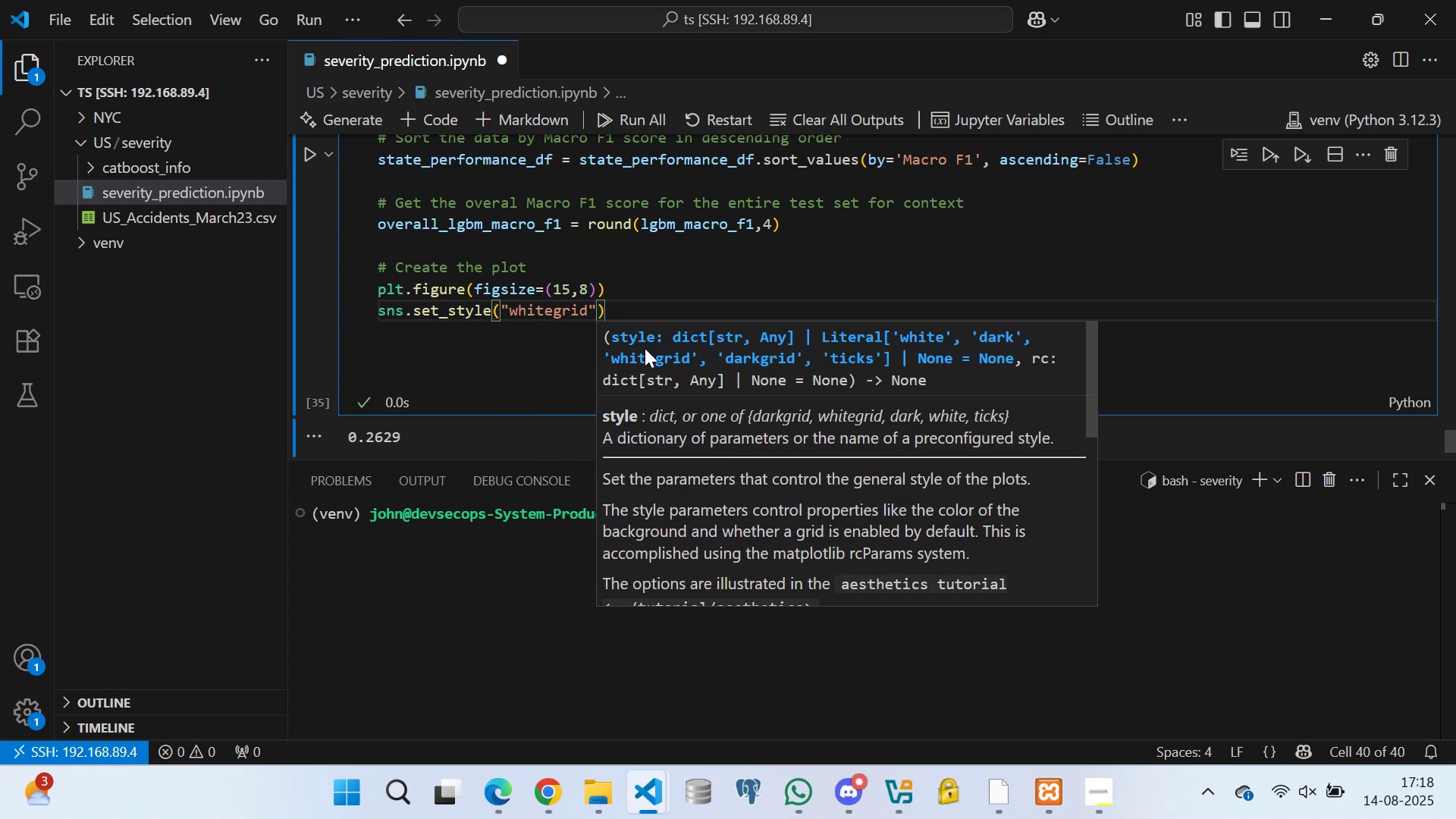 
wait(8.57)
 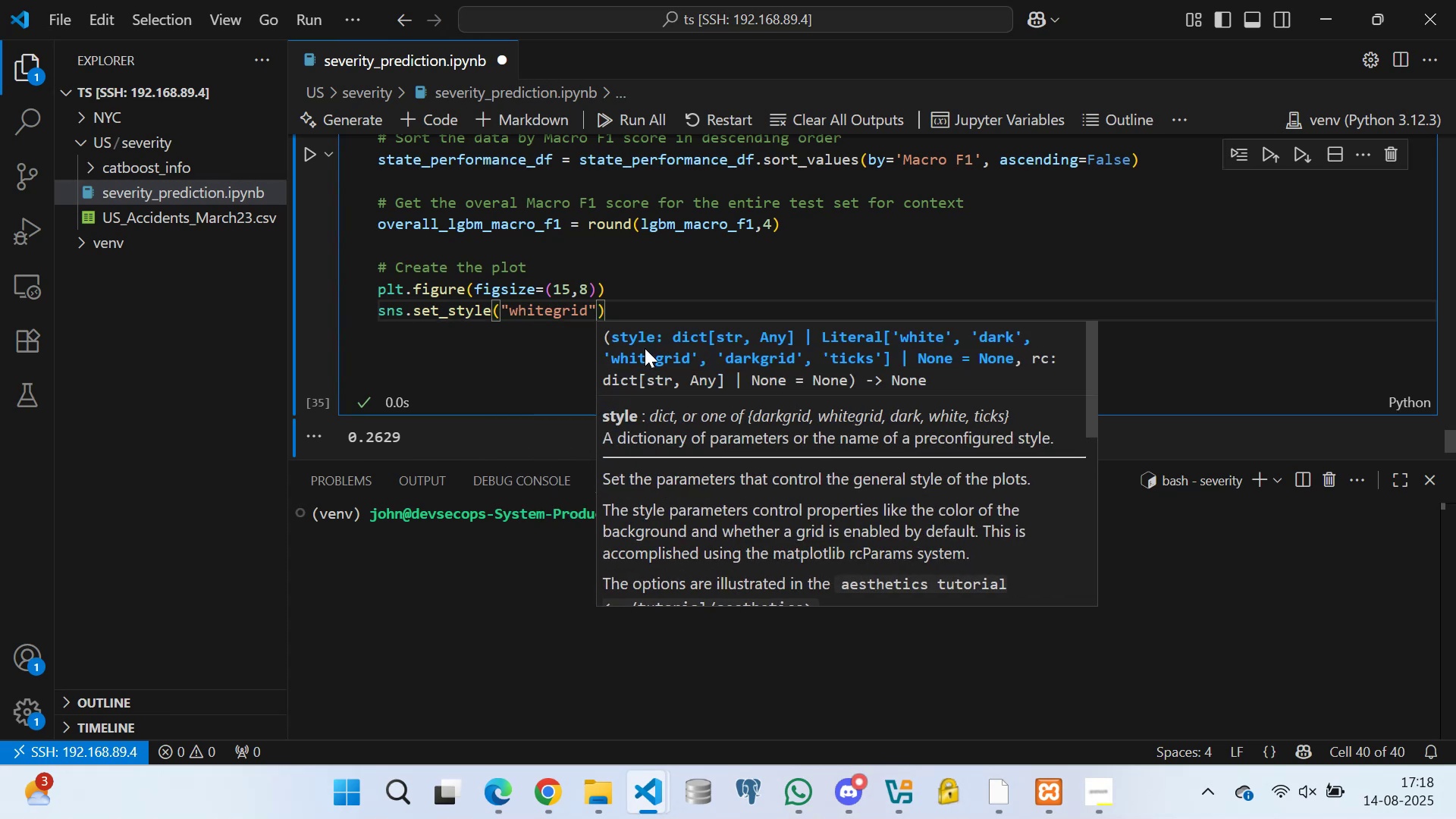 
key(ArrowRight)
 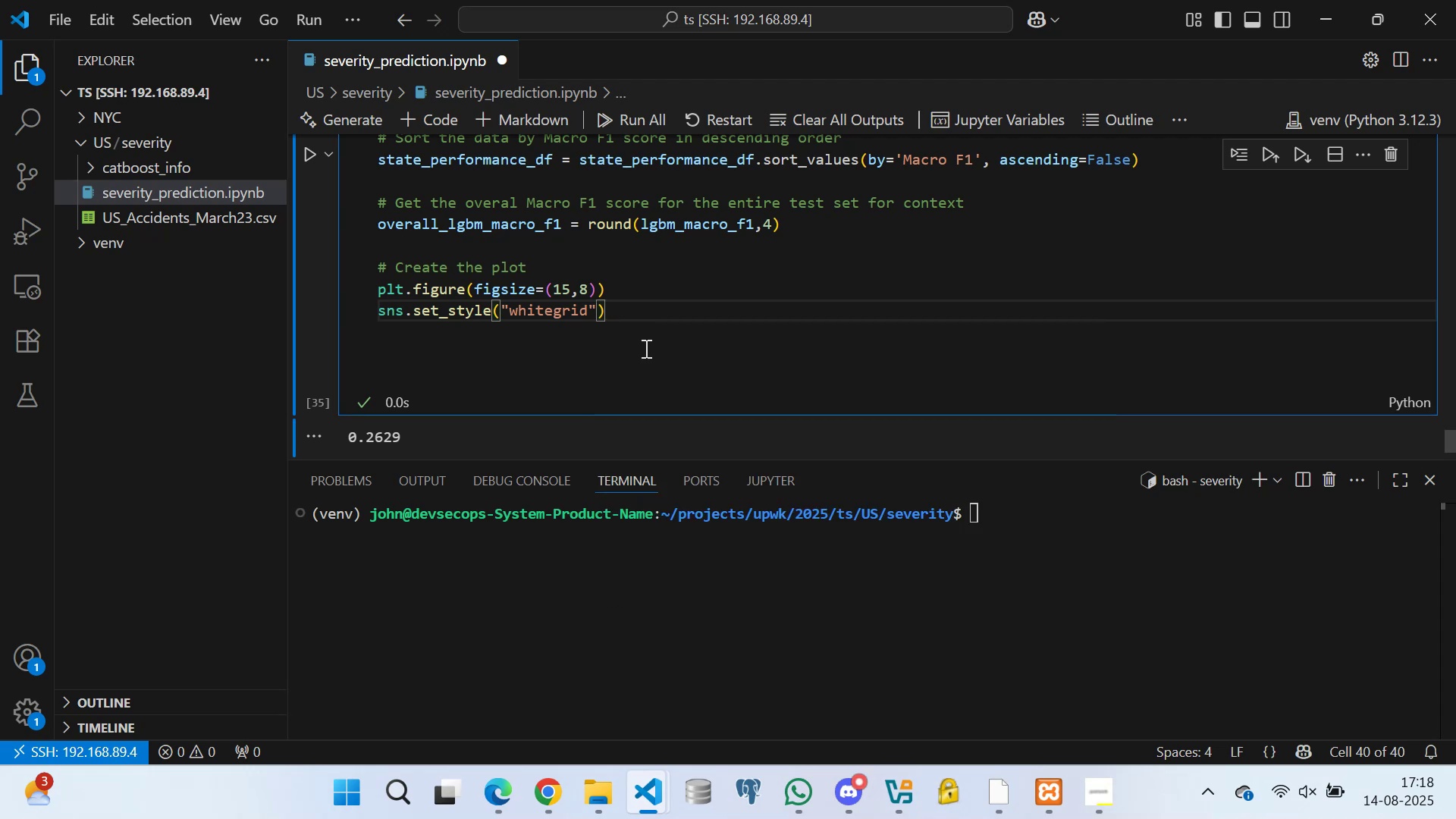 
key(Space)
 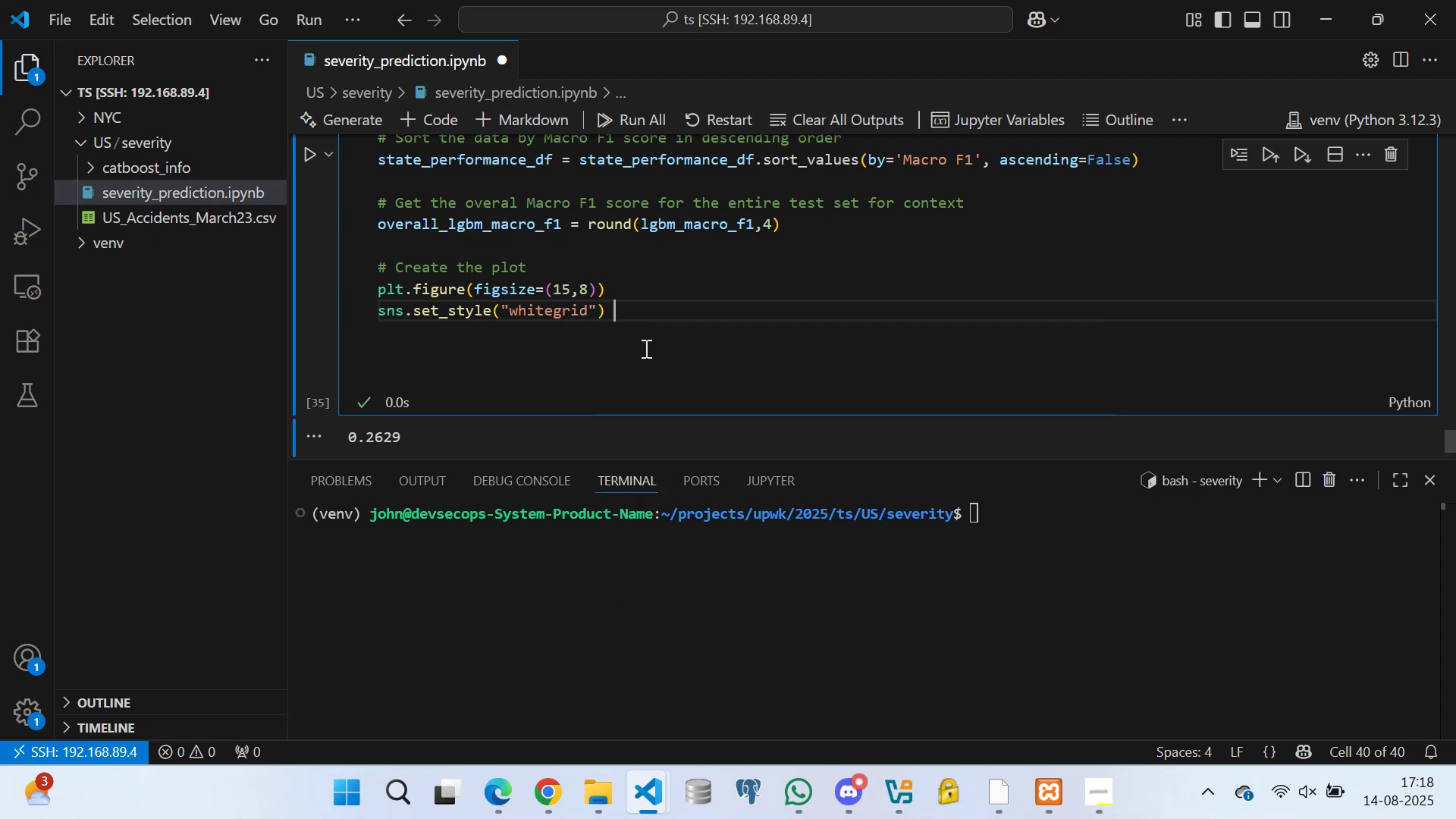 
key(Shift+3)
 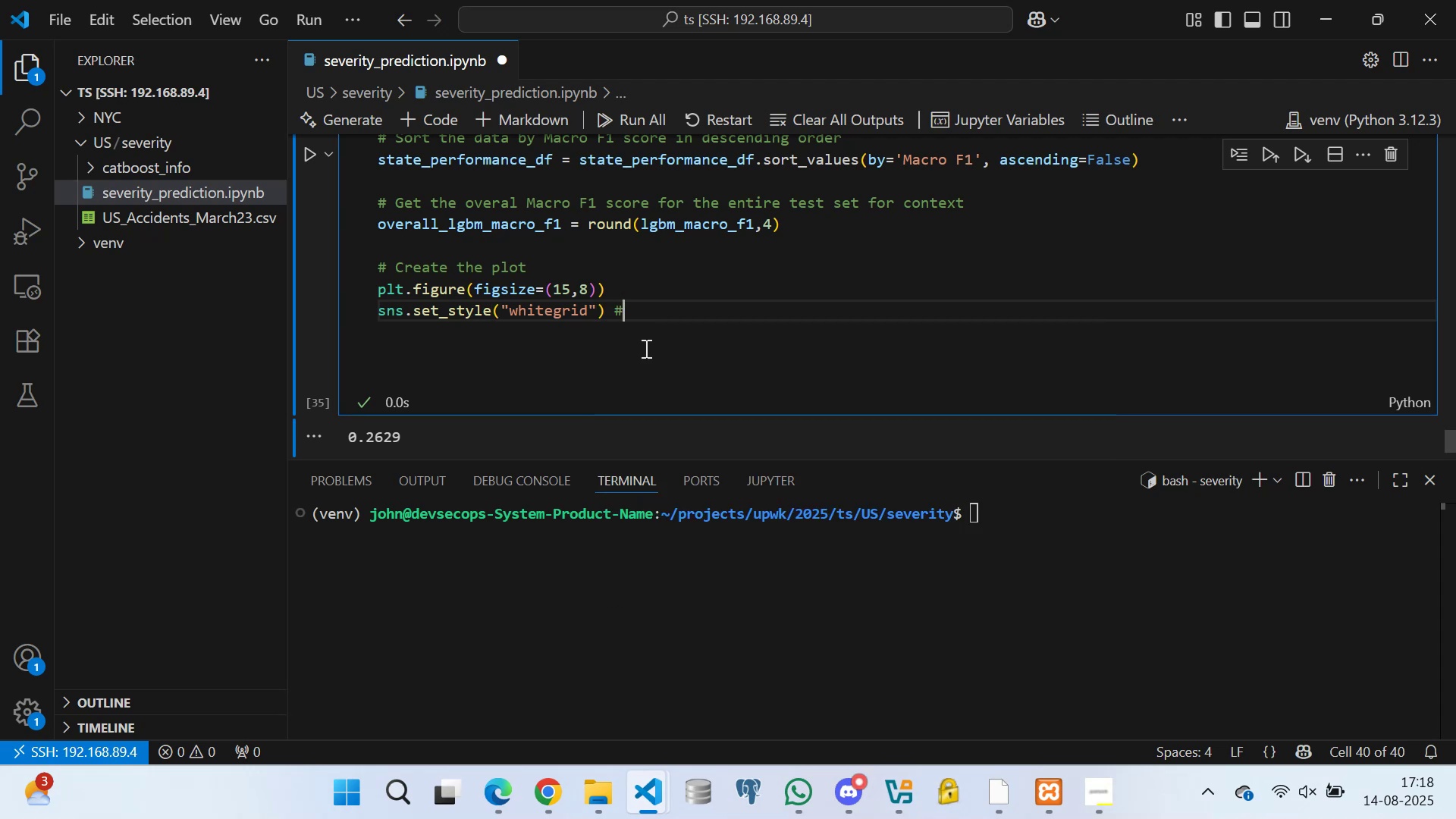 
key(Space)
 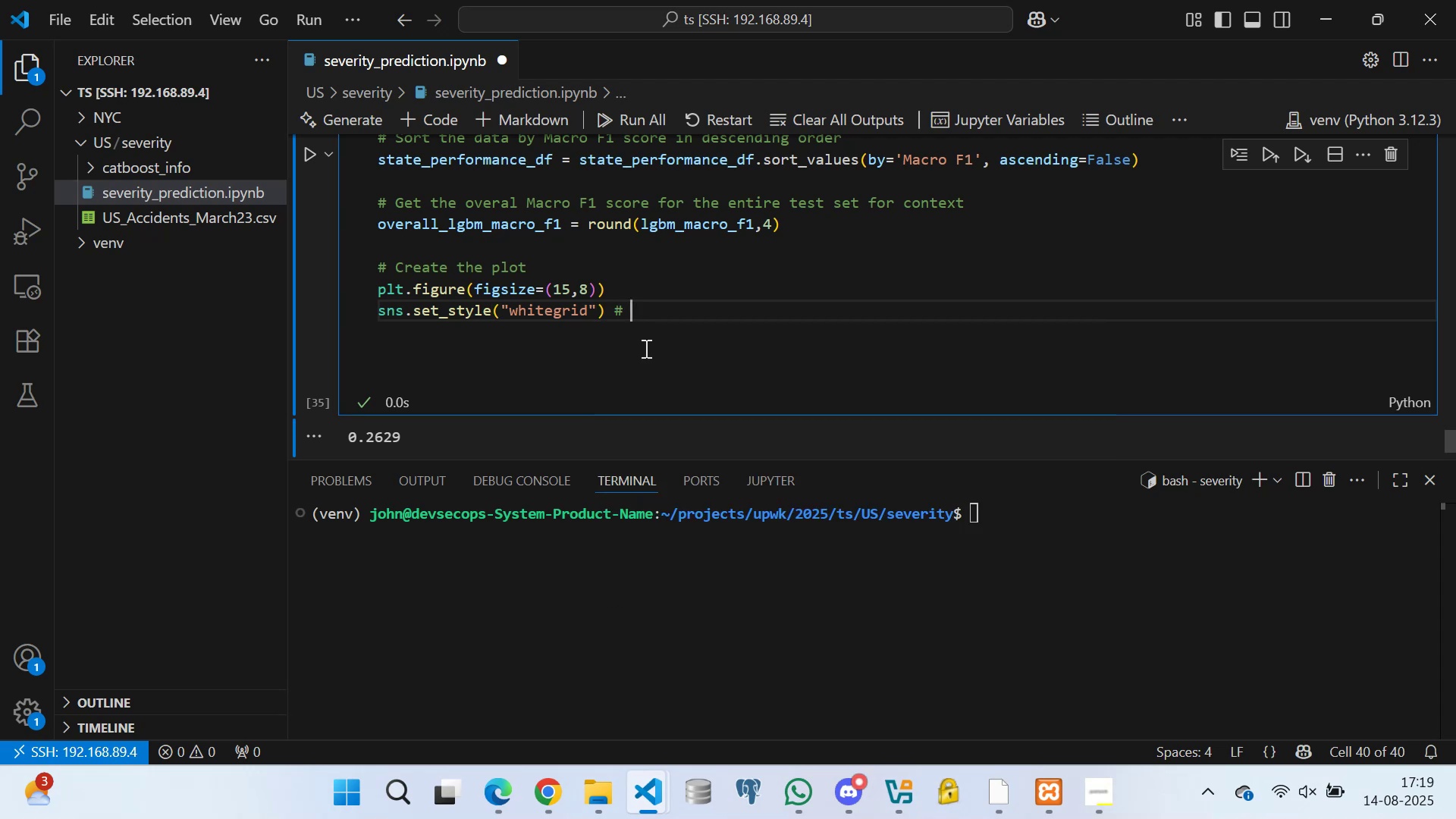 
type(A nice look )
key(Backspace)
key(Backspace)
key(Backspace)
key(Backspace)
key(Backspace)
type(style for a clean look)
 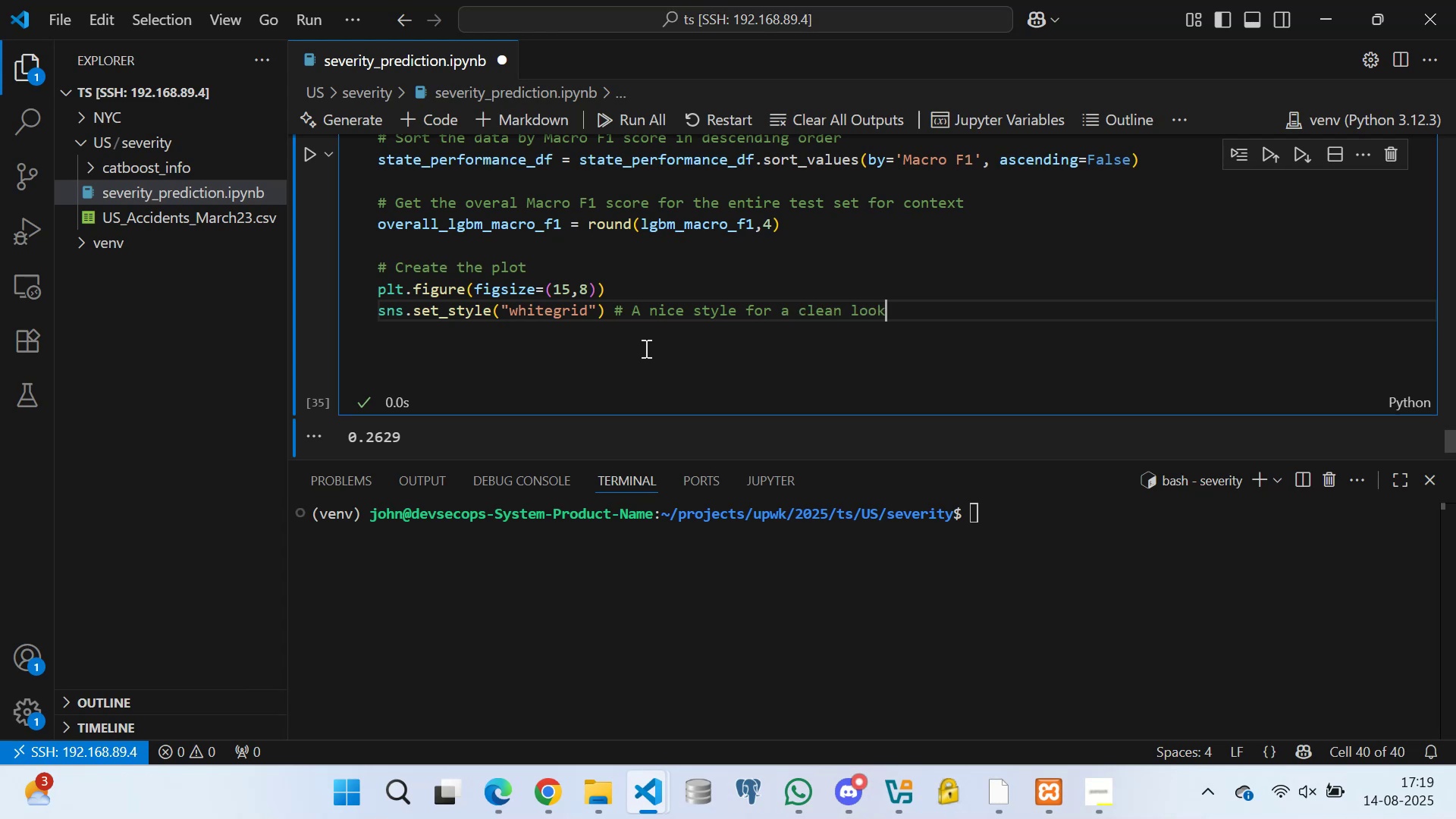 
key(Enter)
 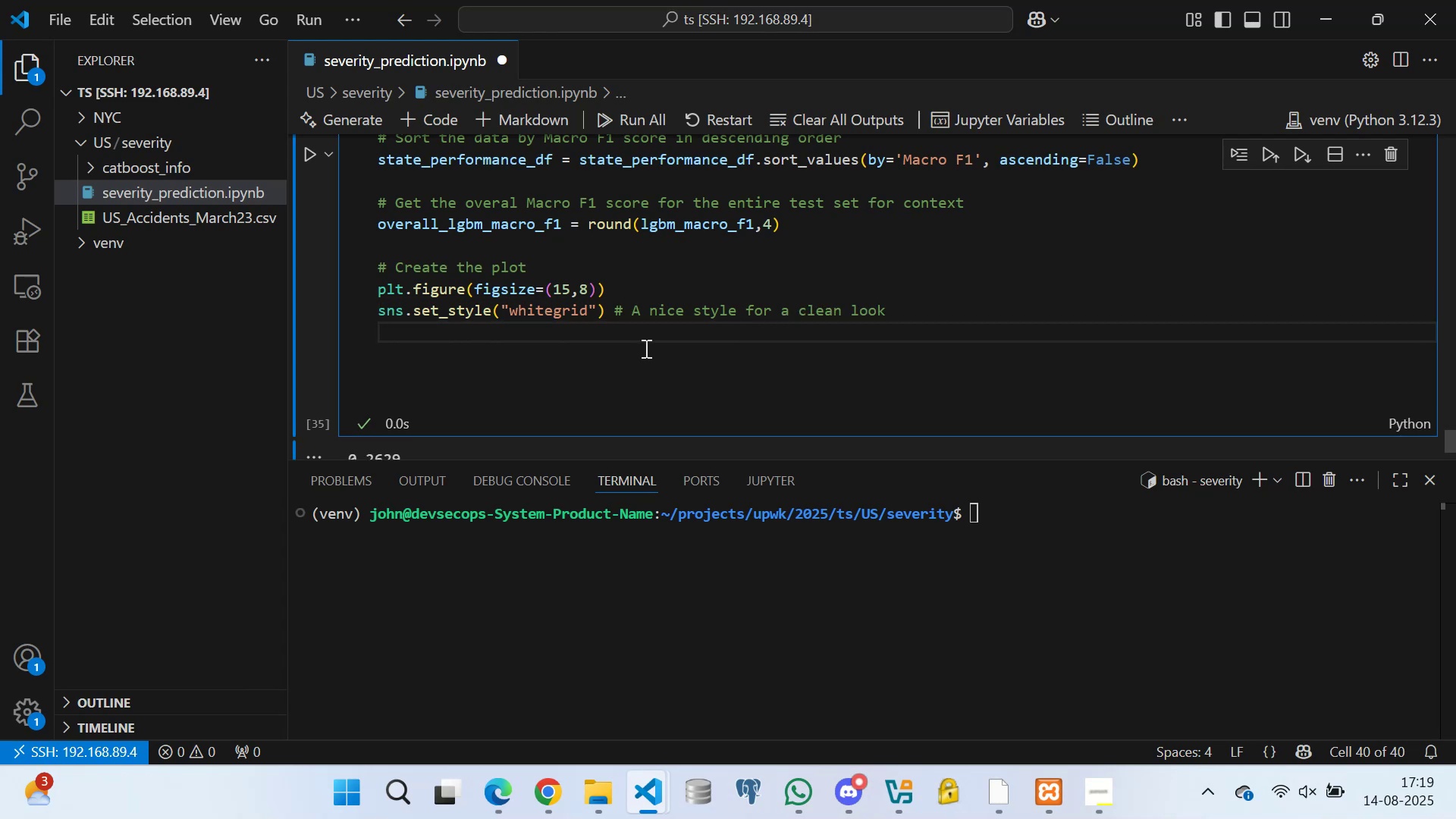 
key(Enter)
 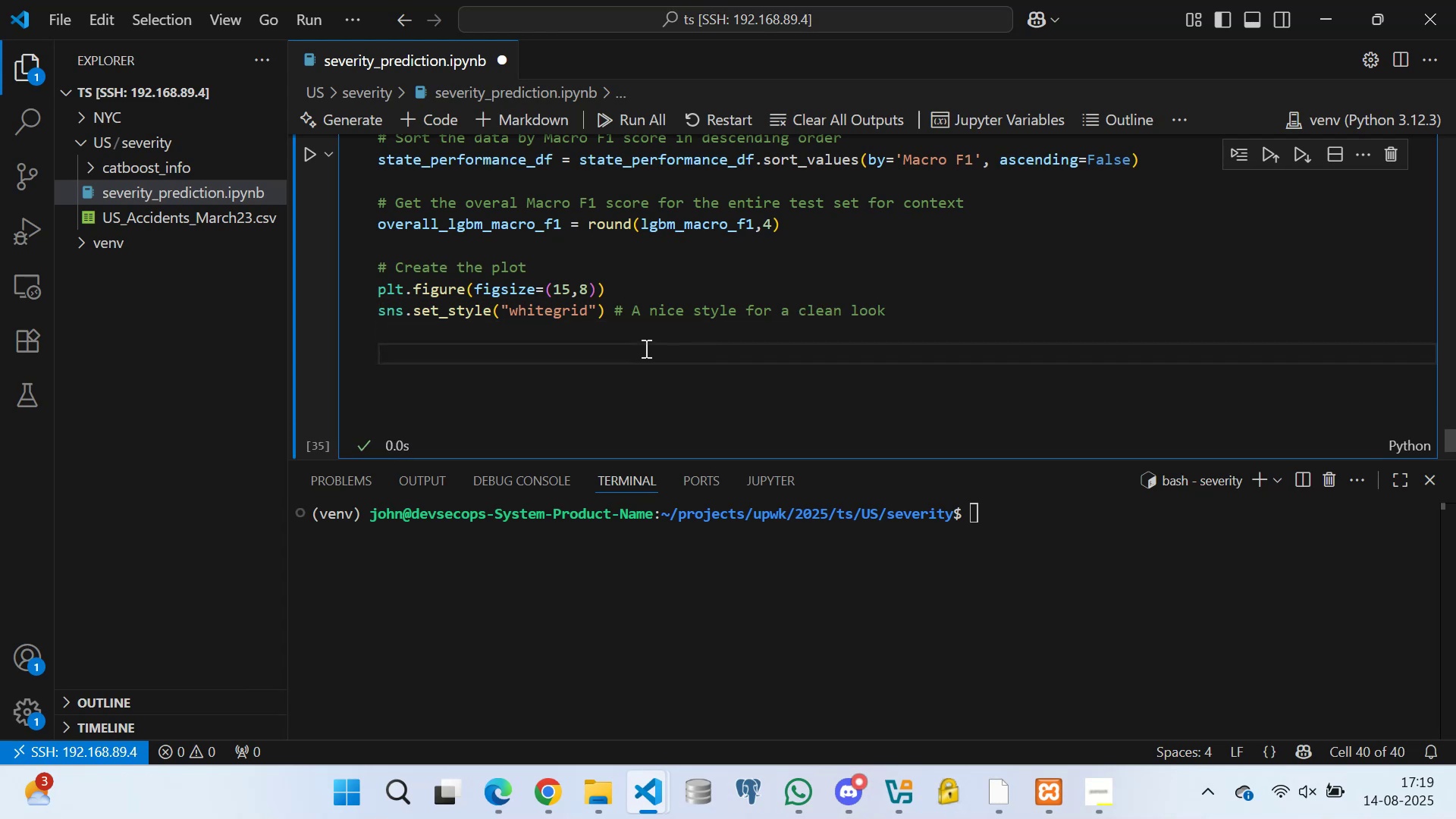 
type(# Create a n)
key(Backspace)
type(bar plot using Seaborn)
 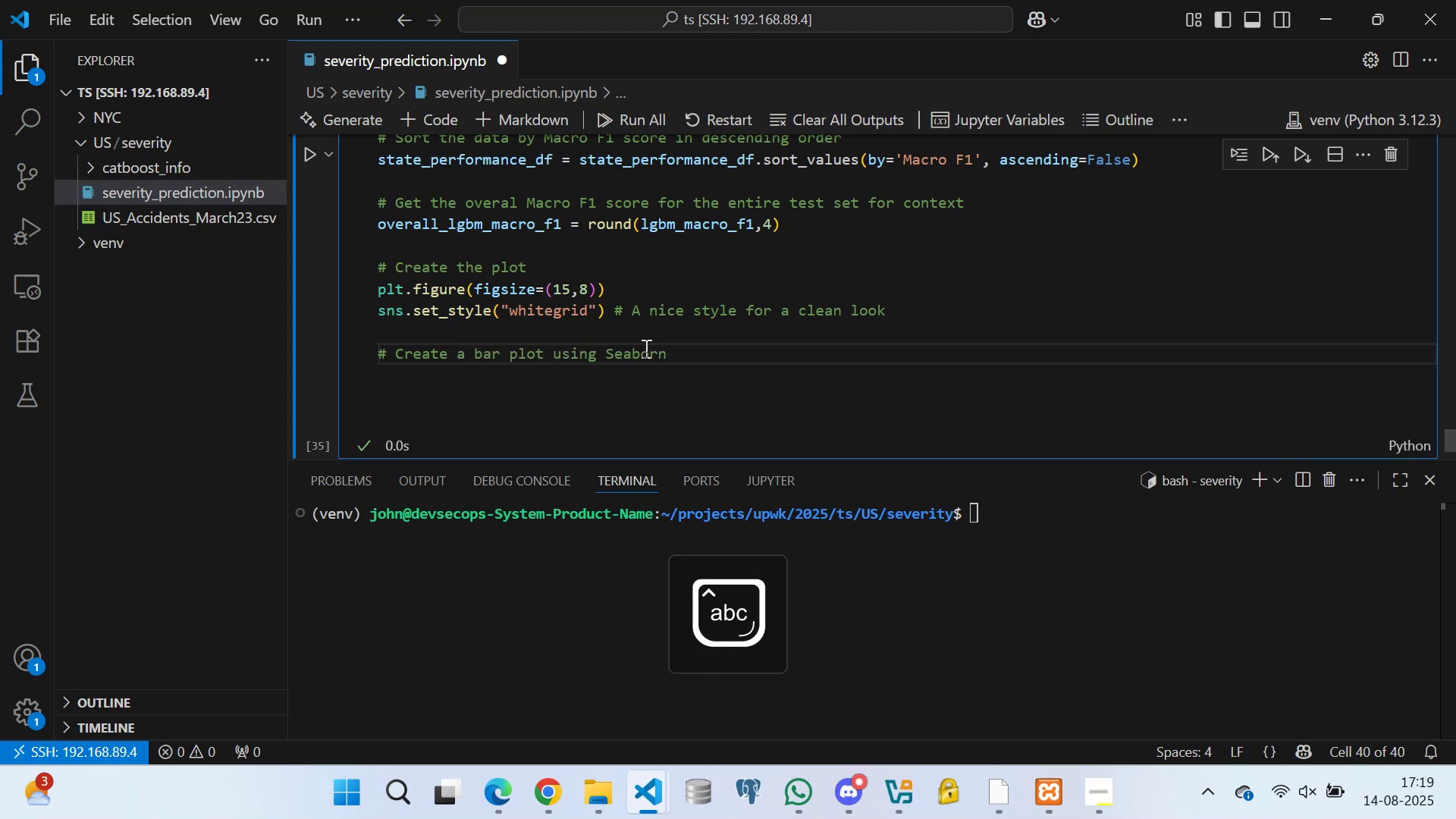 
key(Enter)
 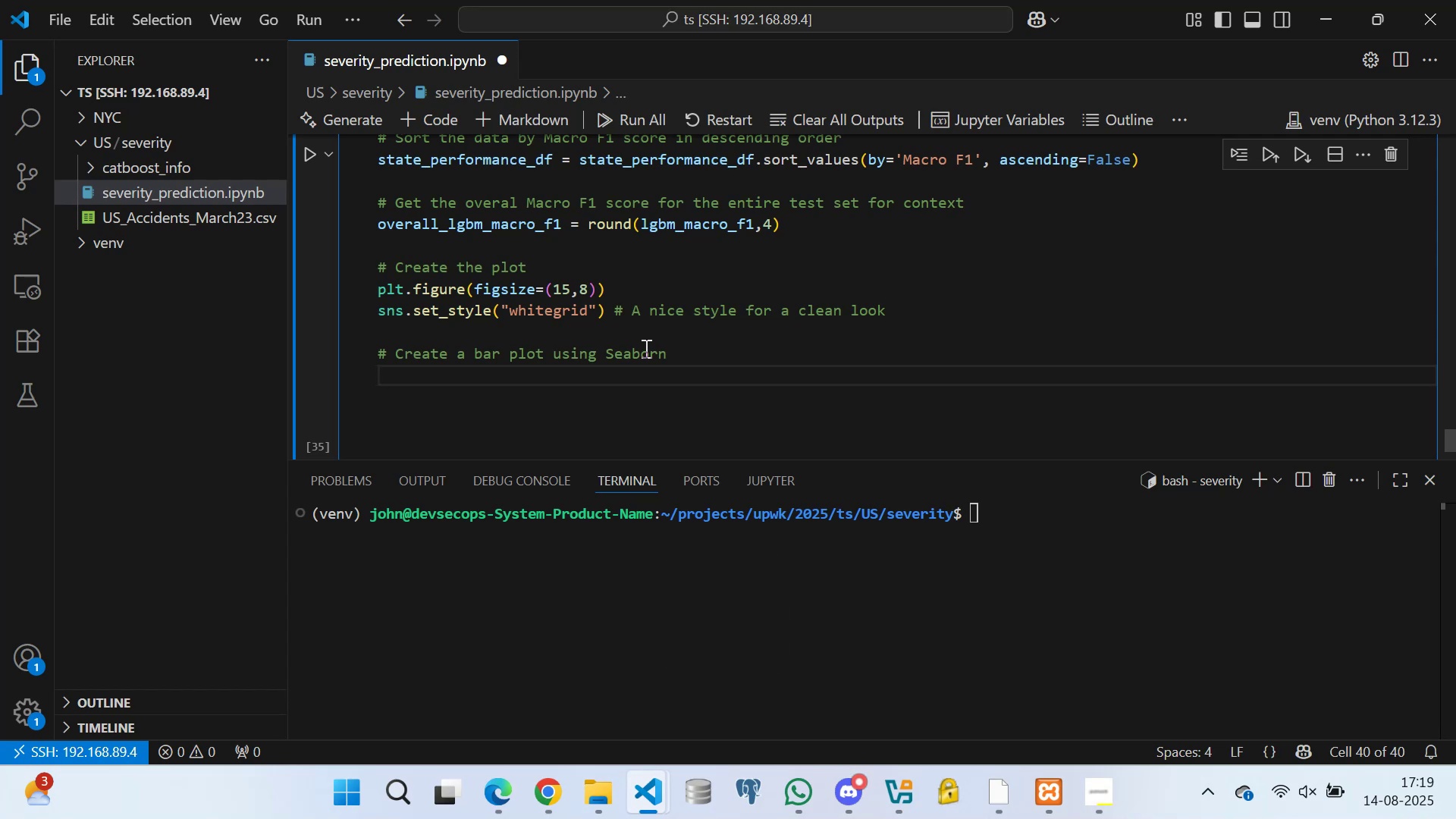 
type(ax = sns.bar)
 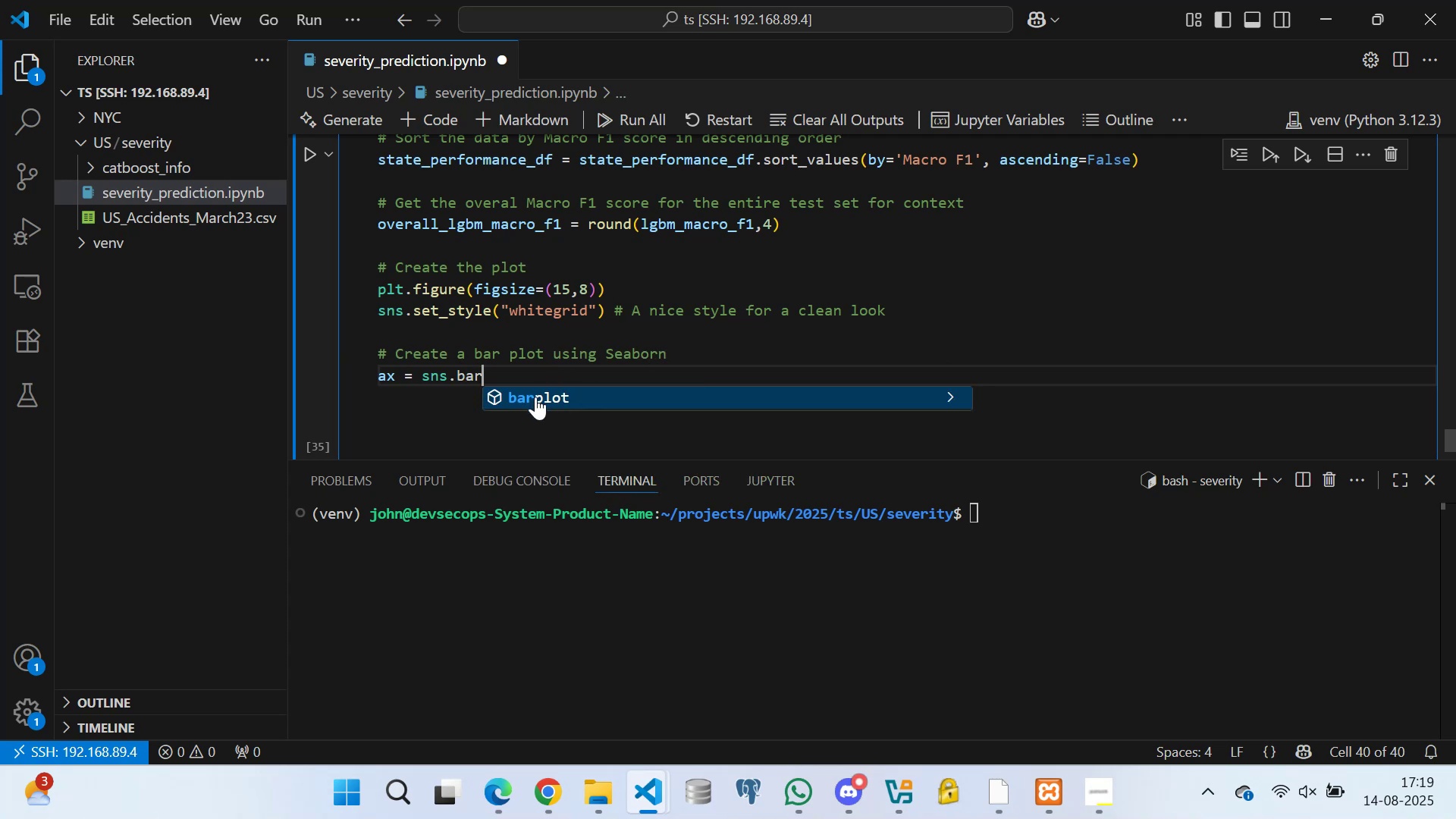 
left_click([534, 398])
 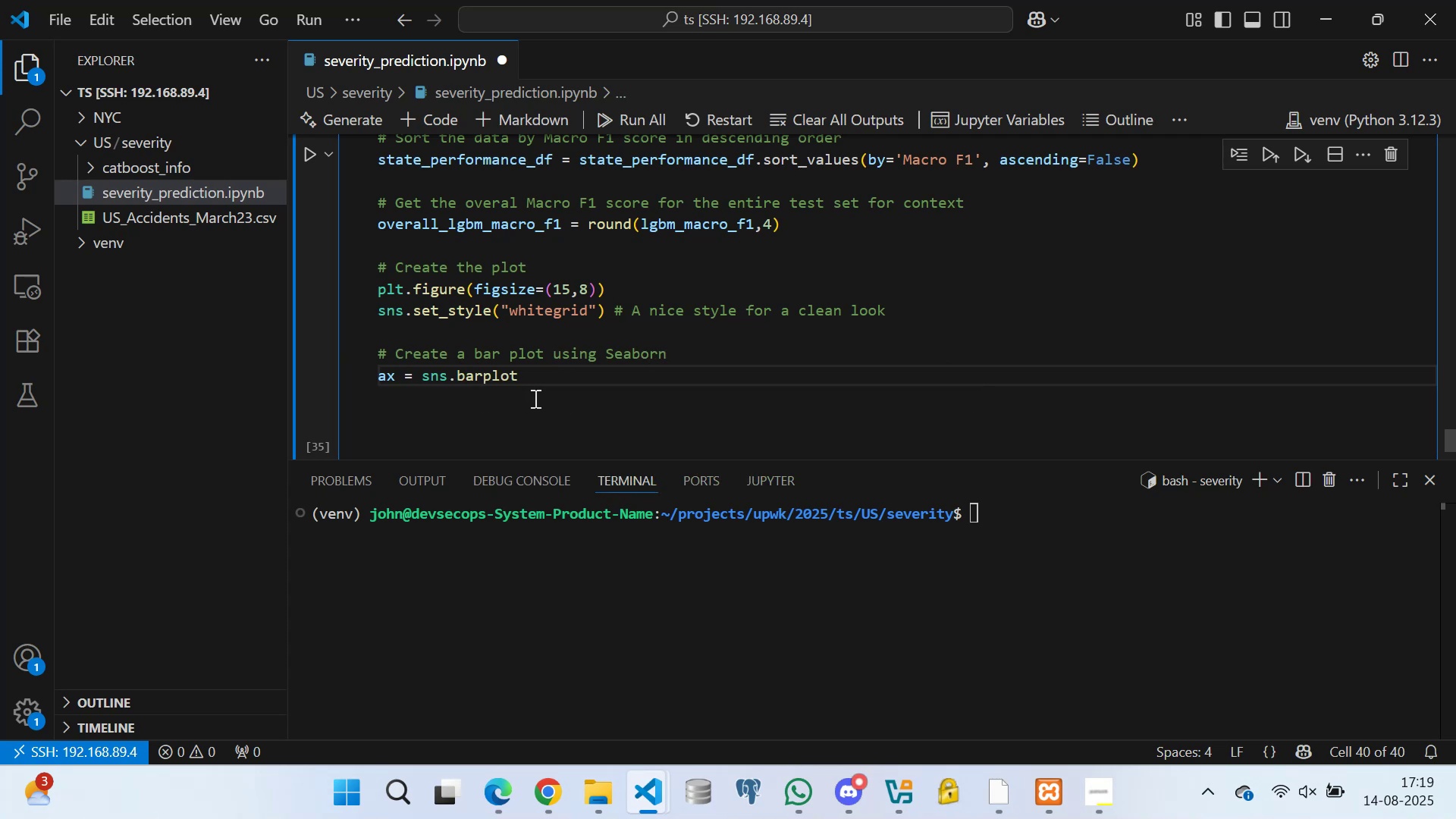 
key(Shift+9)
 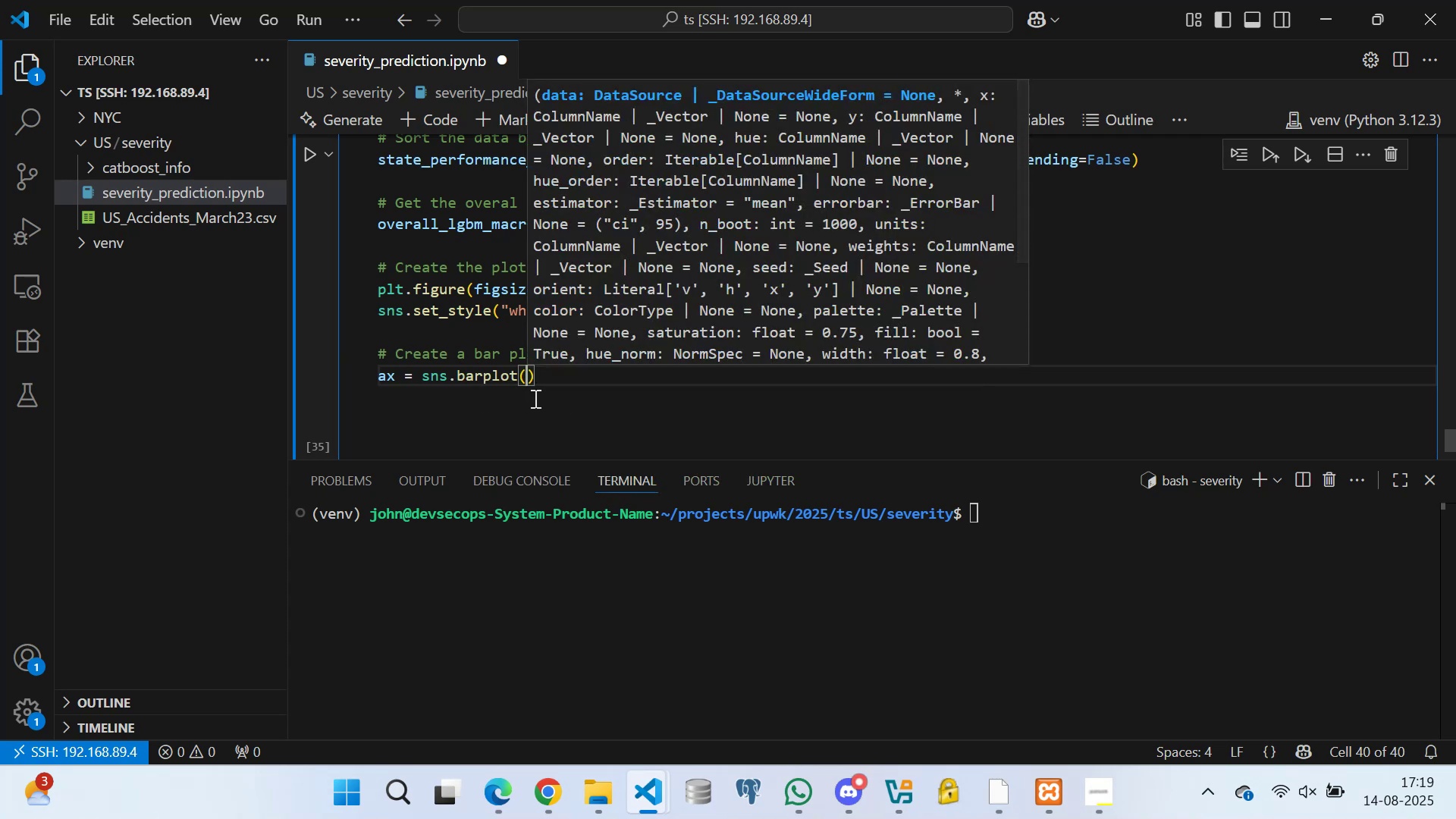 
key(Enter)
 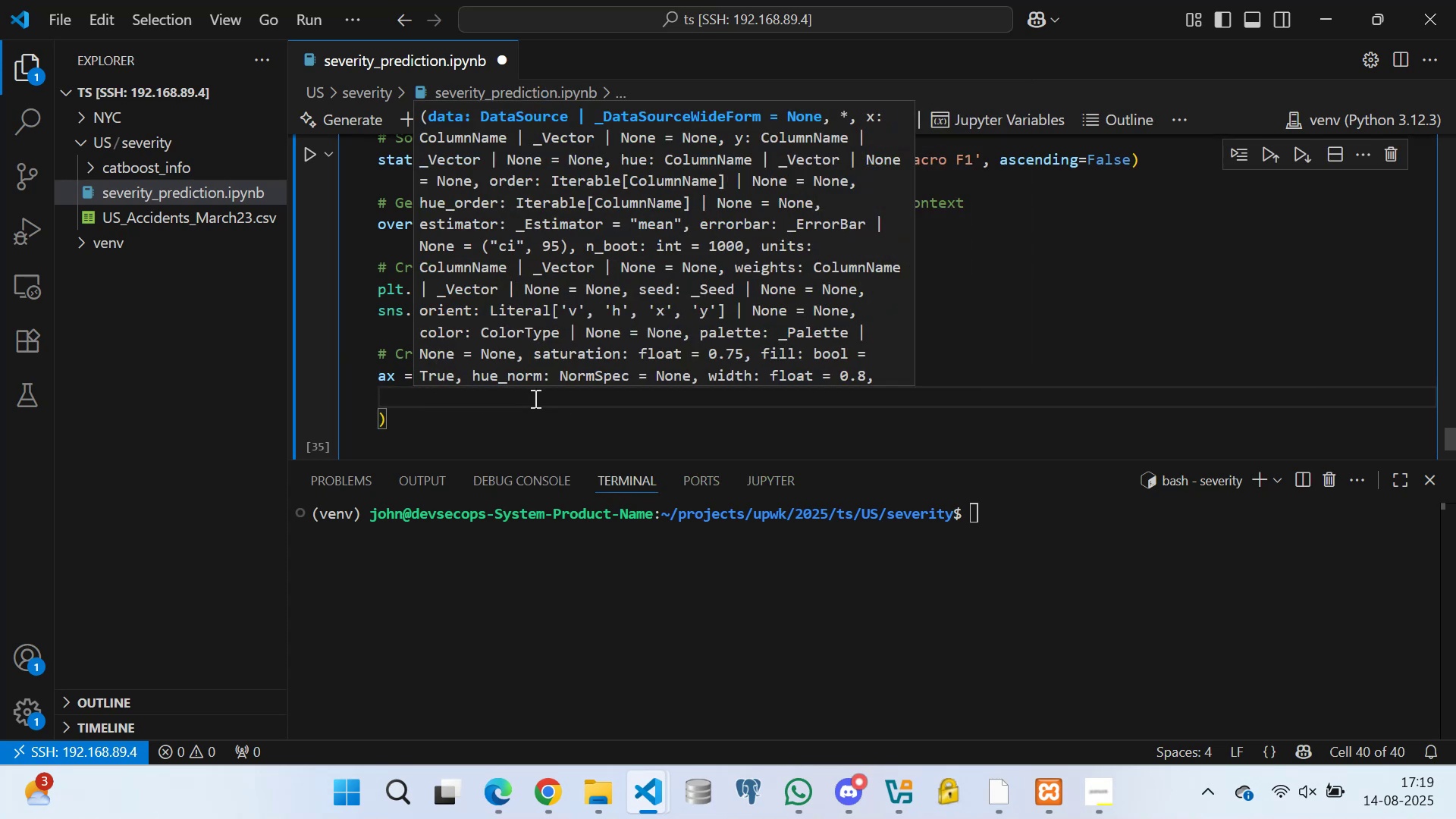 
type(x = 'Macro F1)
 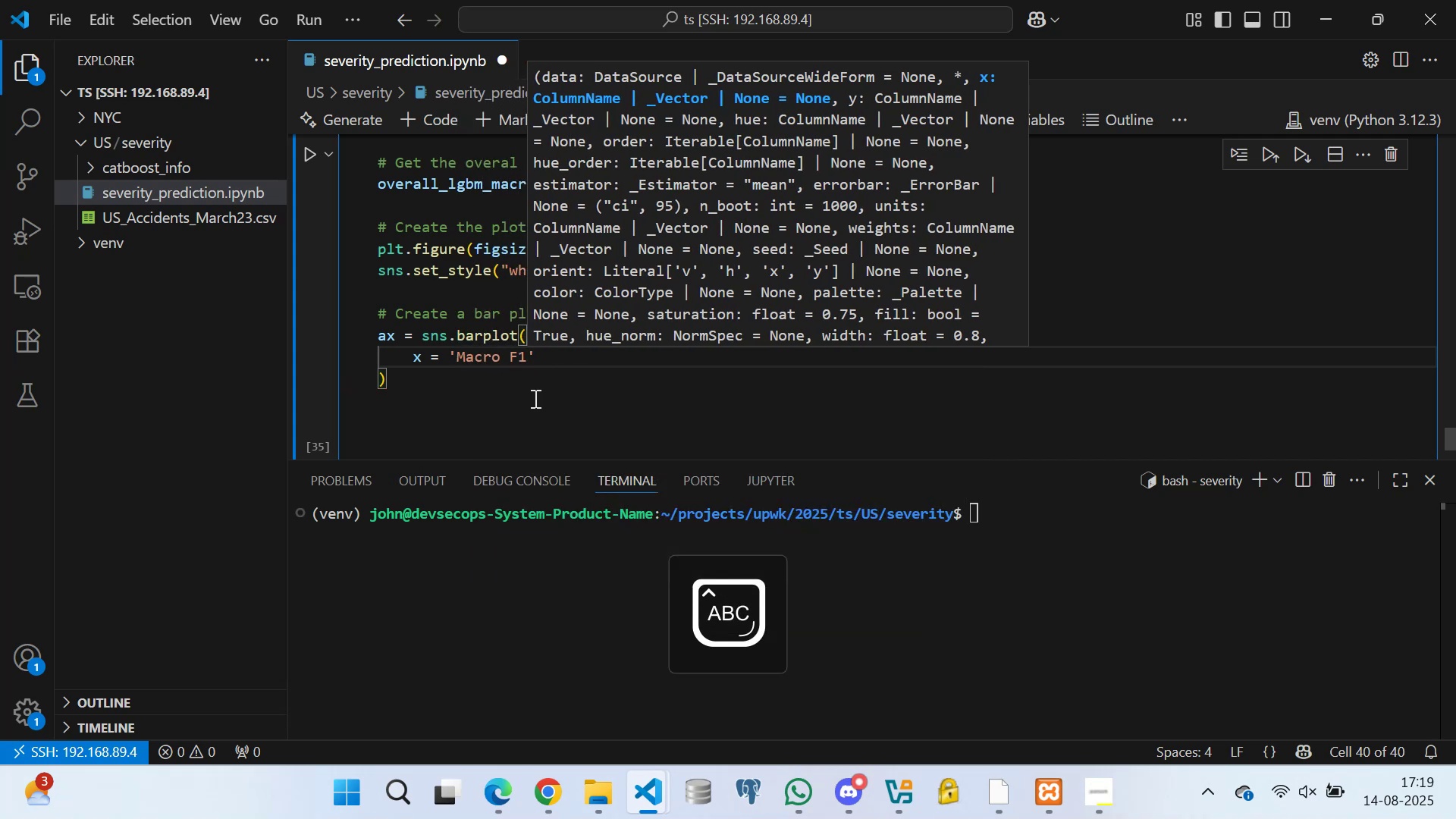 
key(ArrowRight)
 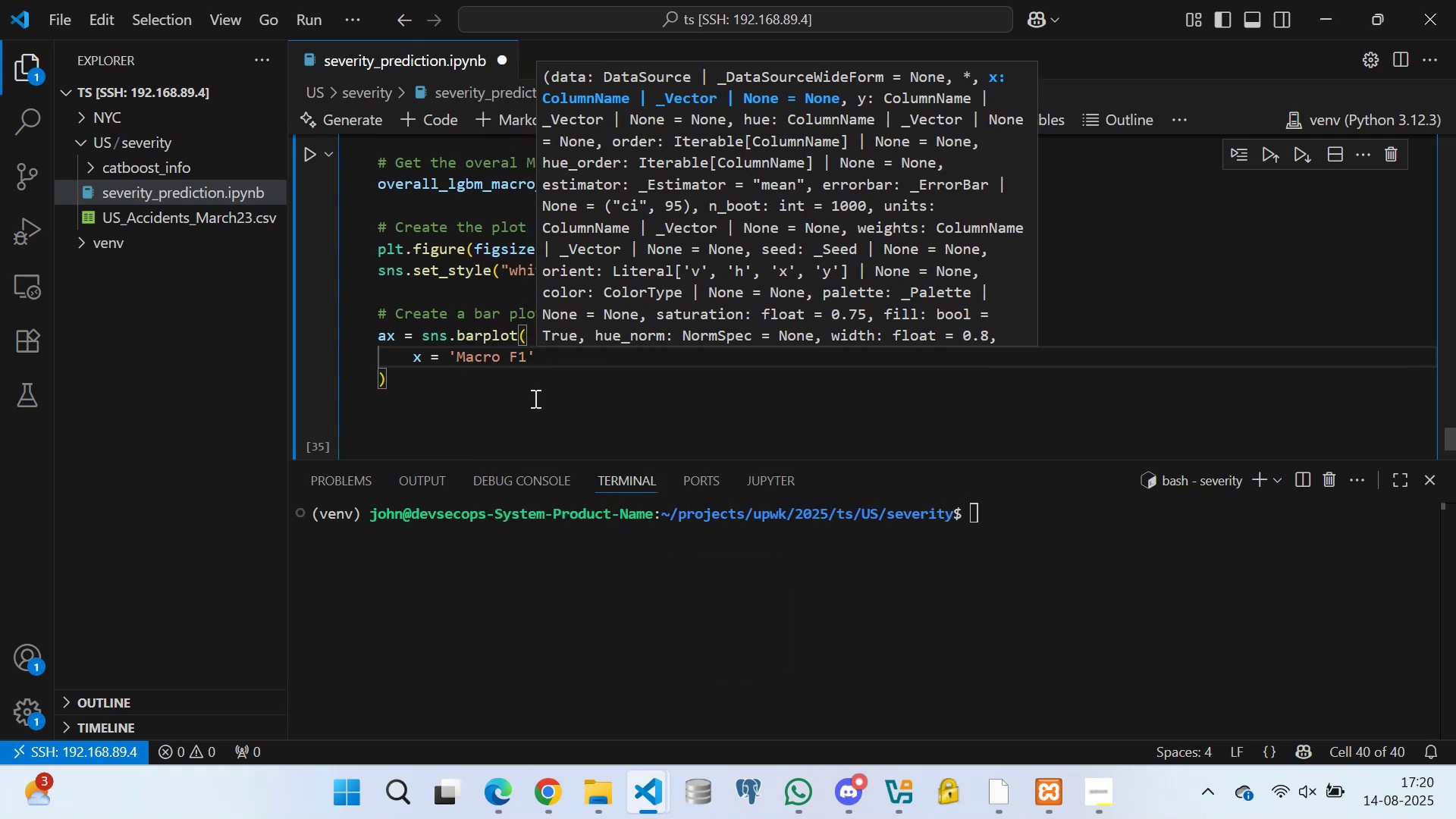 
key(Comma)
 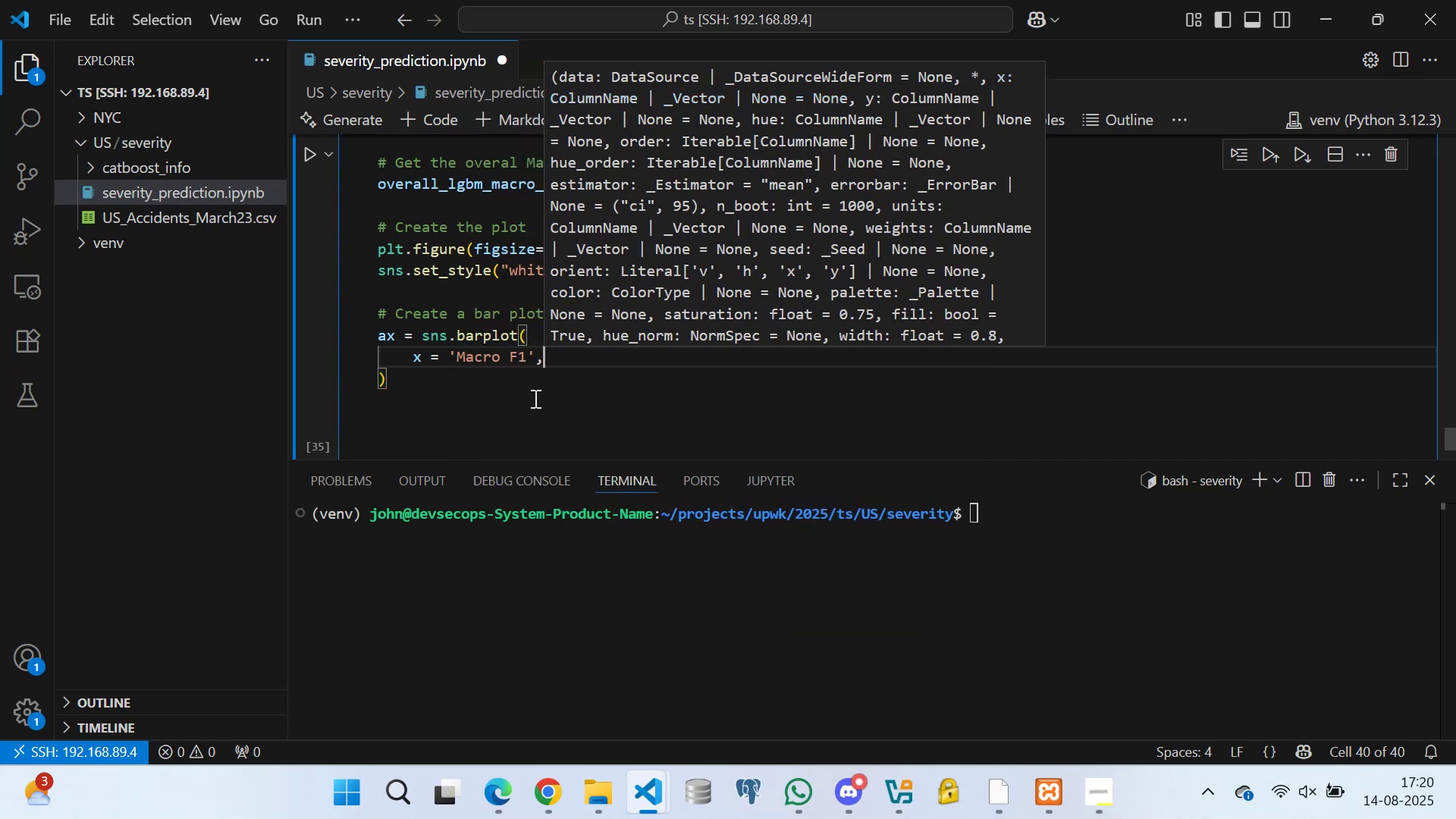 
key(Enter)
 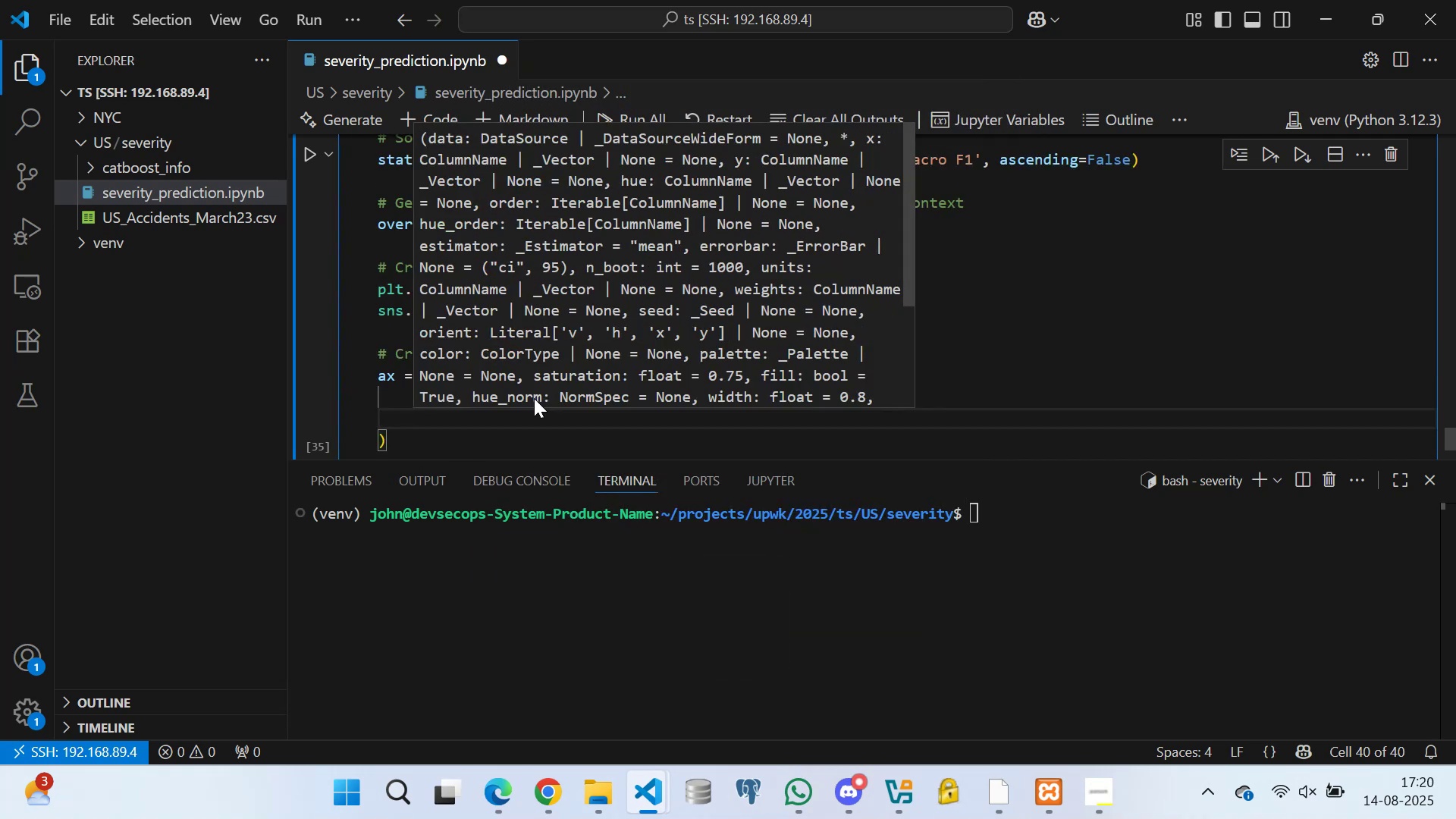 
type(y = 'State)
 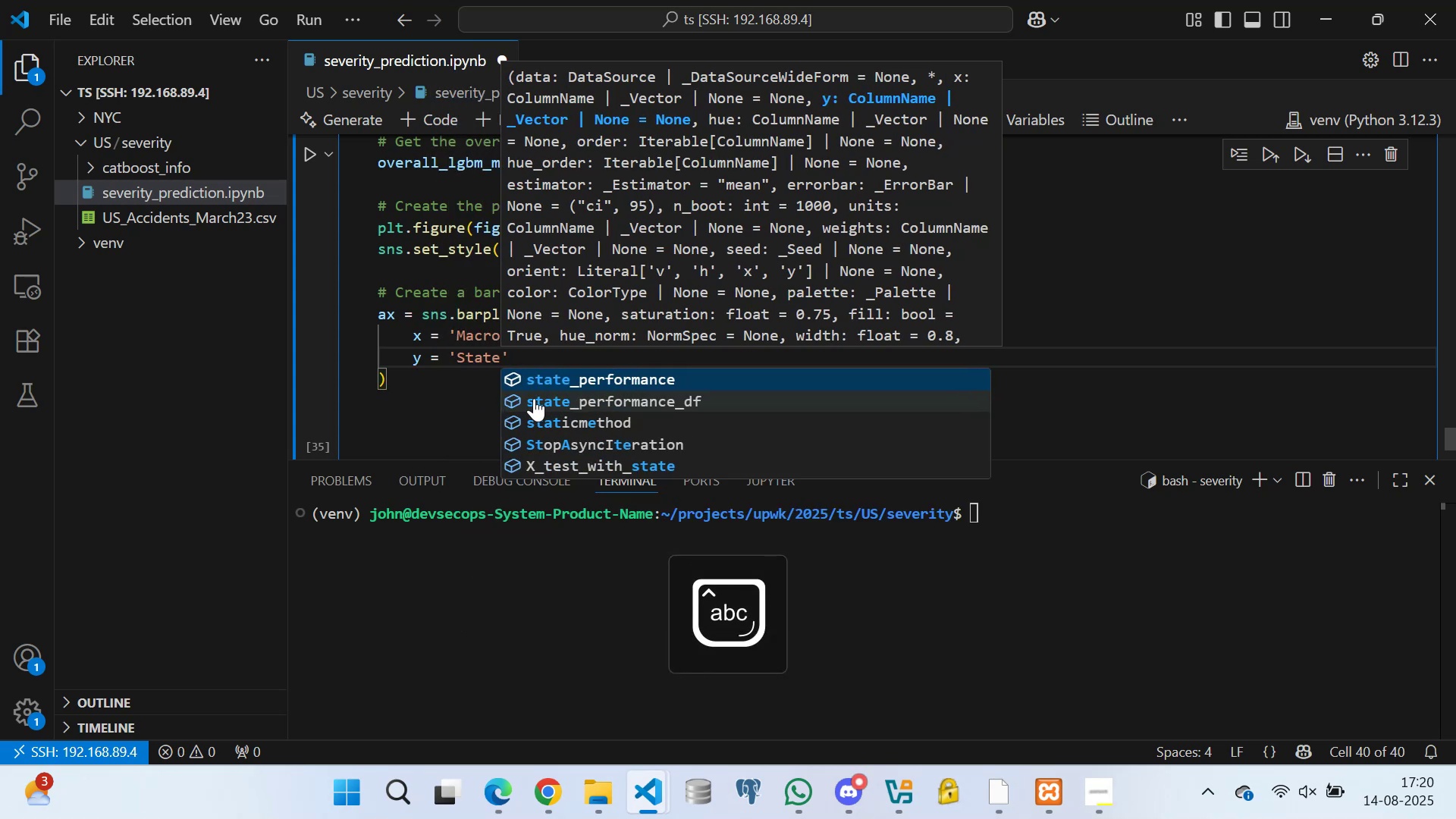 
key(ArrowRight)
 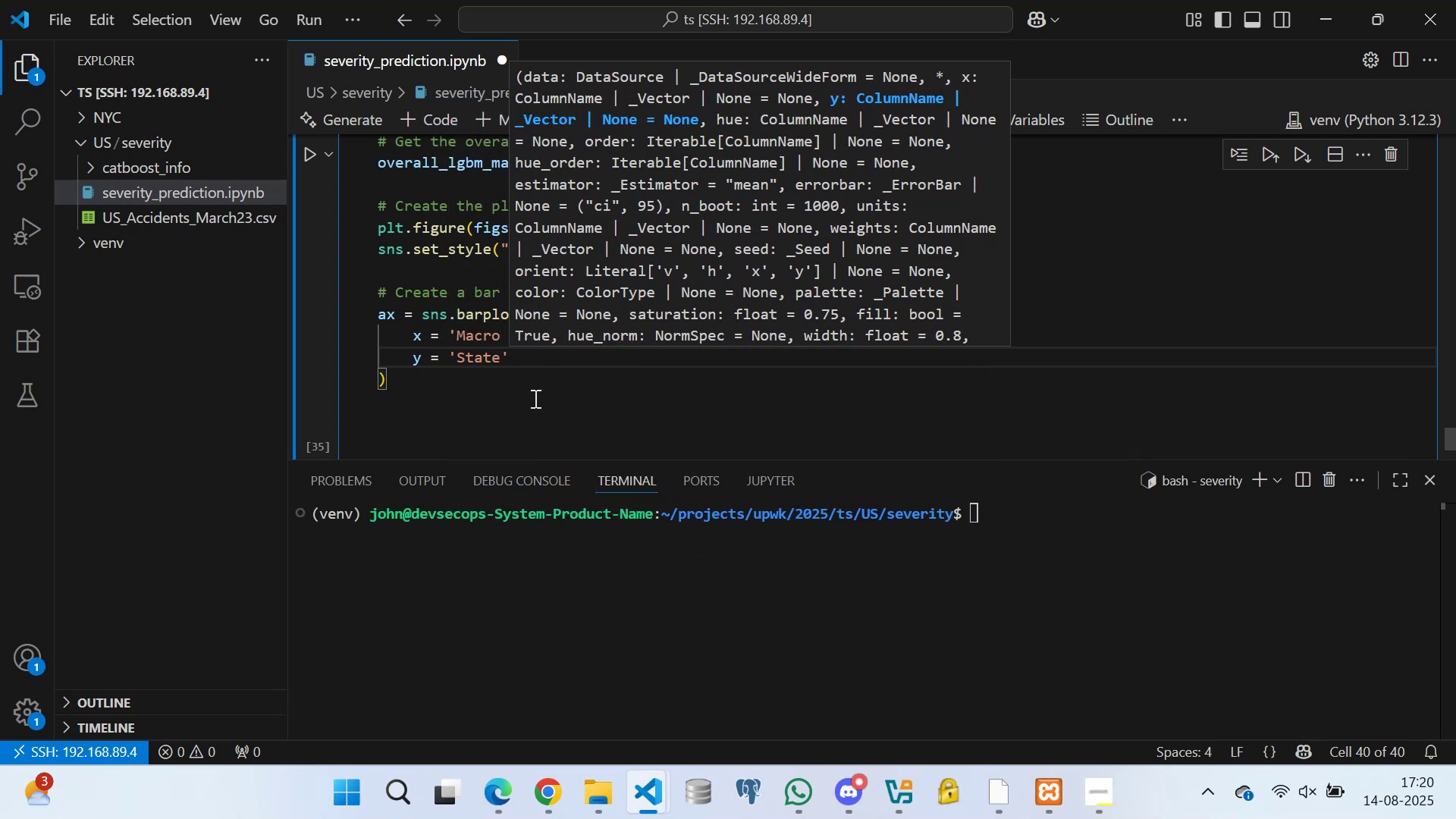 
key(Comma)
 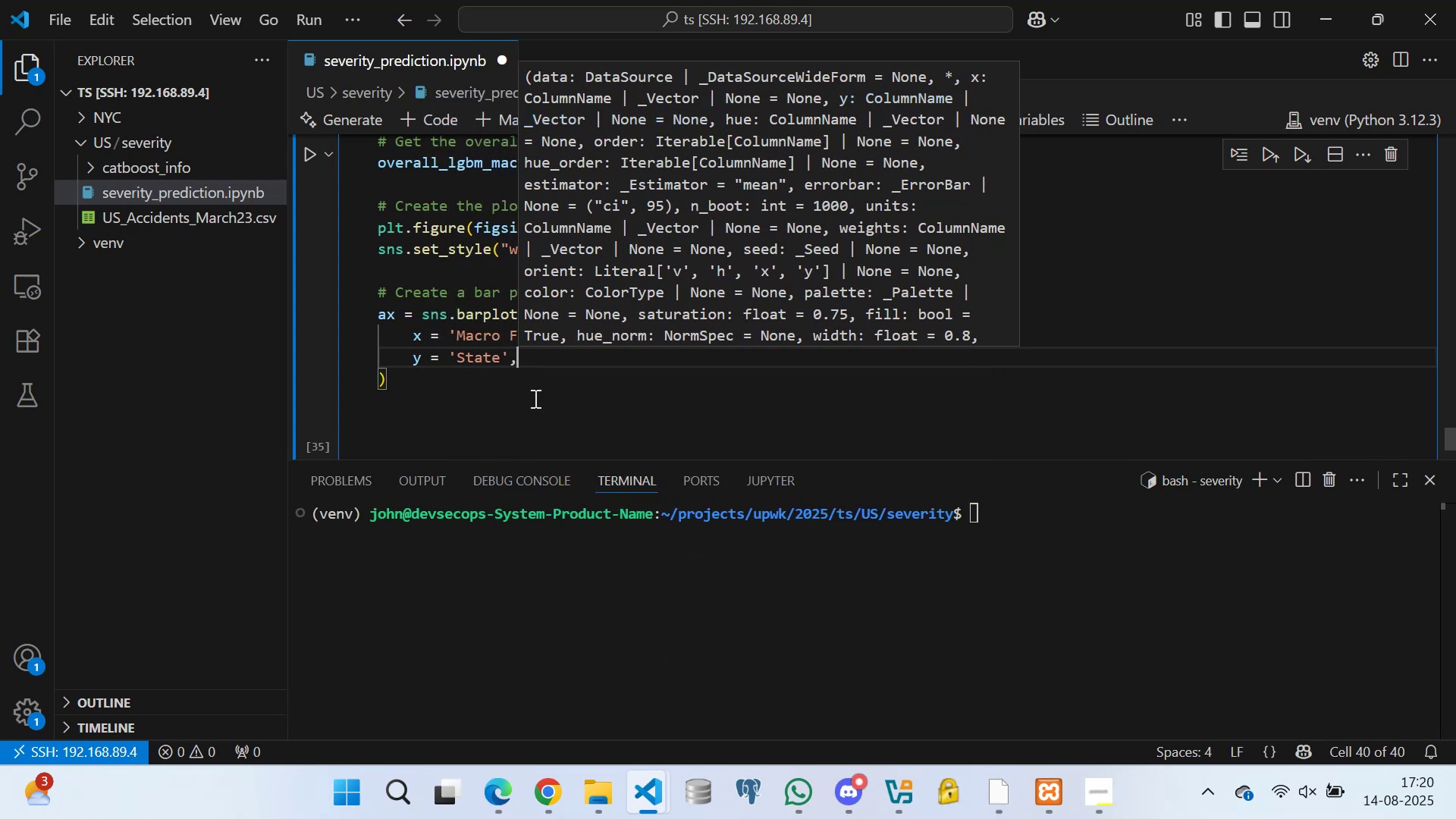 
key(Enter)
 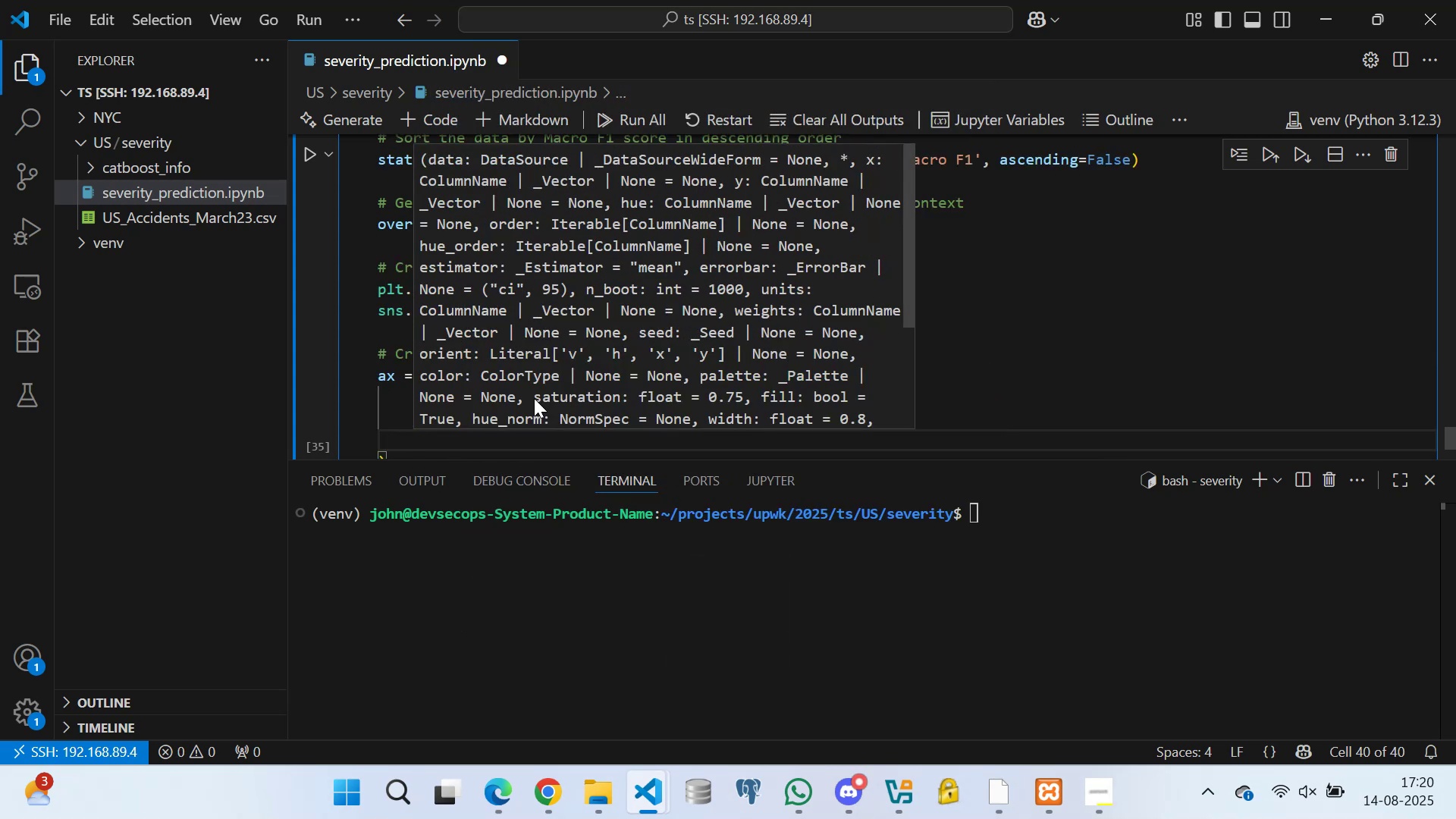 
type(dat)
 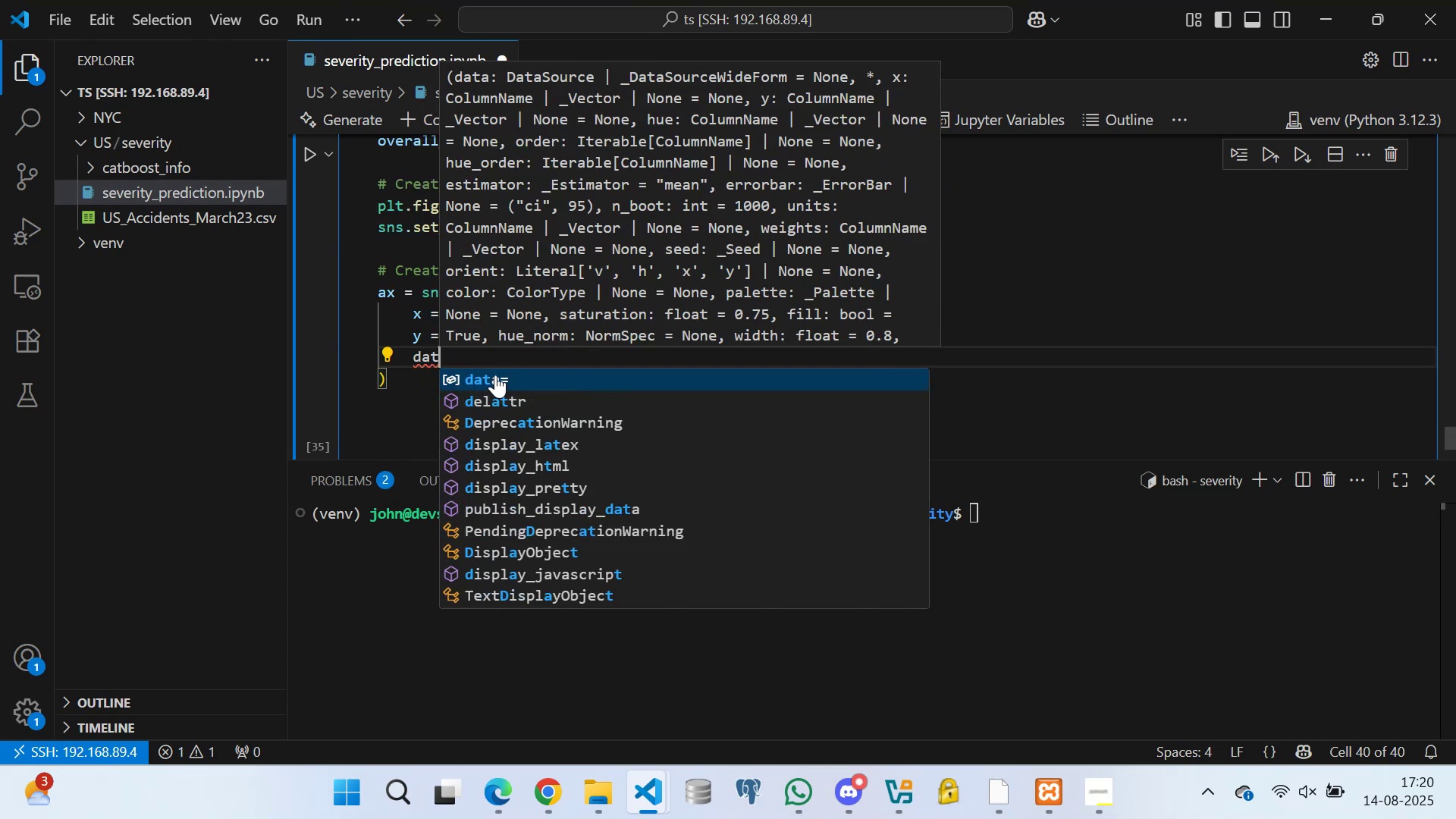 
left_click([495, 375])
 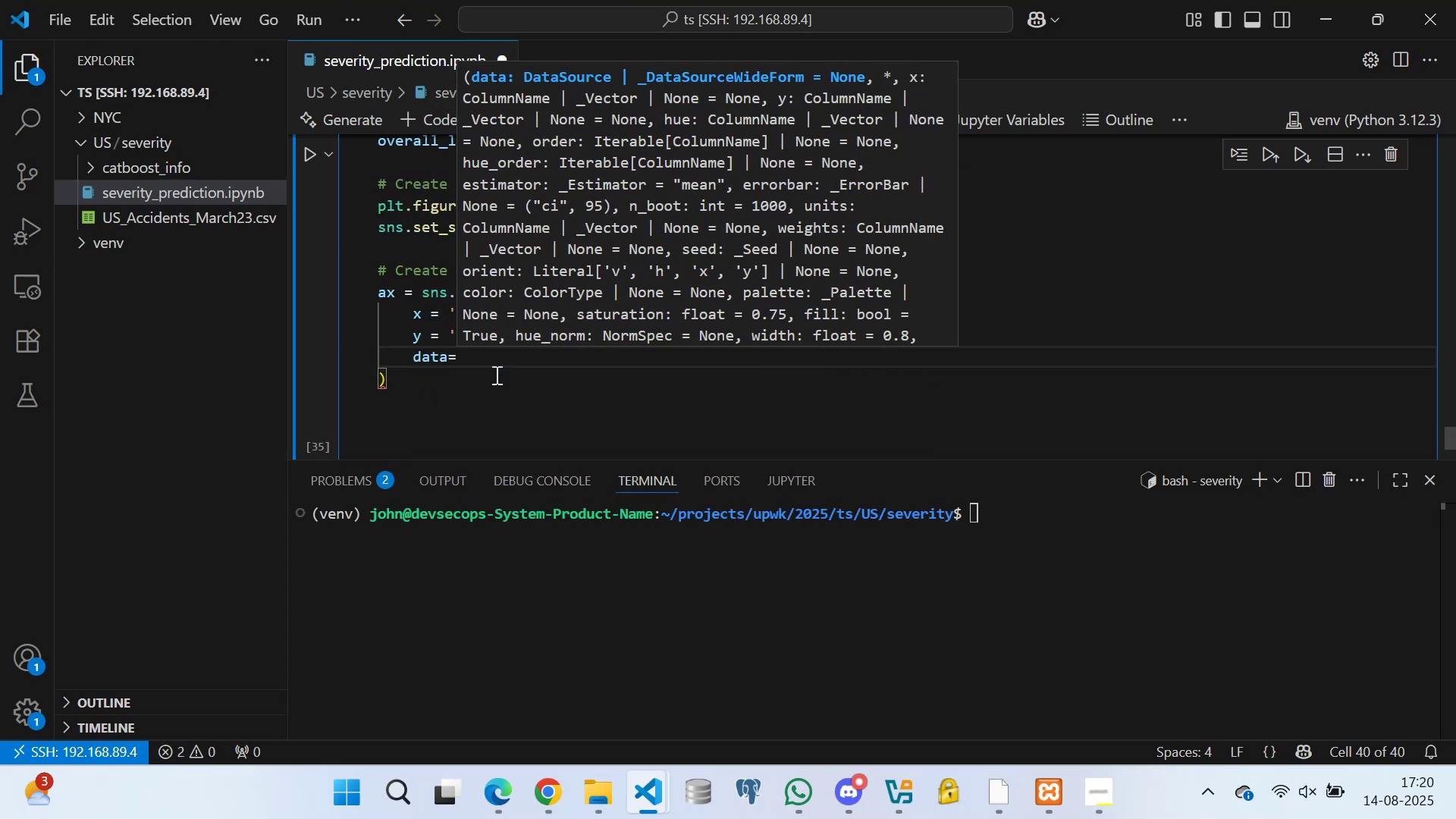 
type( sta)
 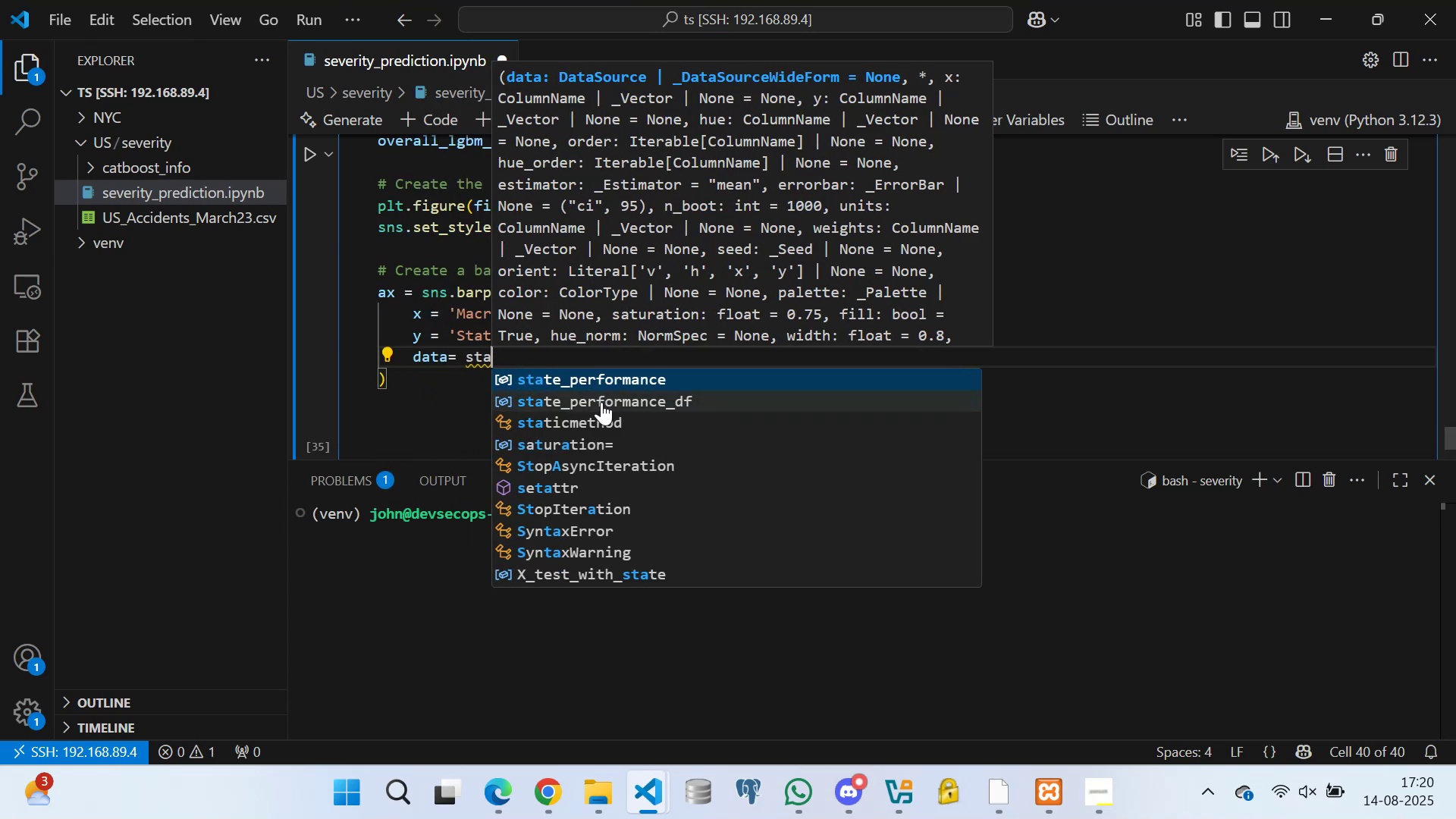 
left_click([600, 403])
 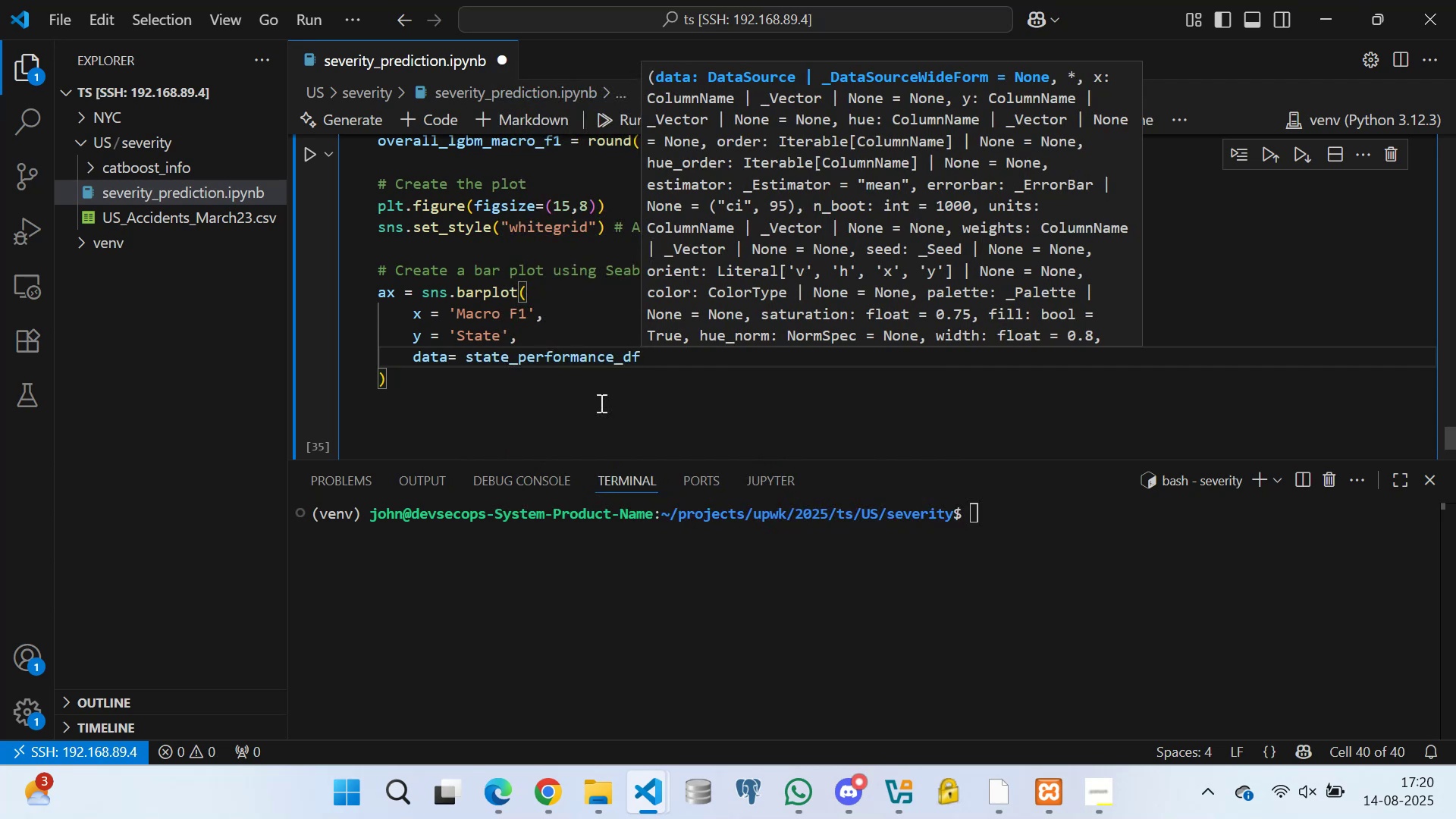 
key(Comma)
 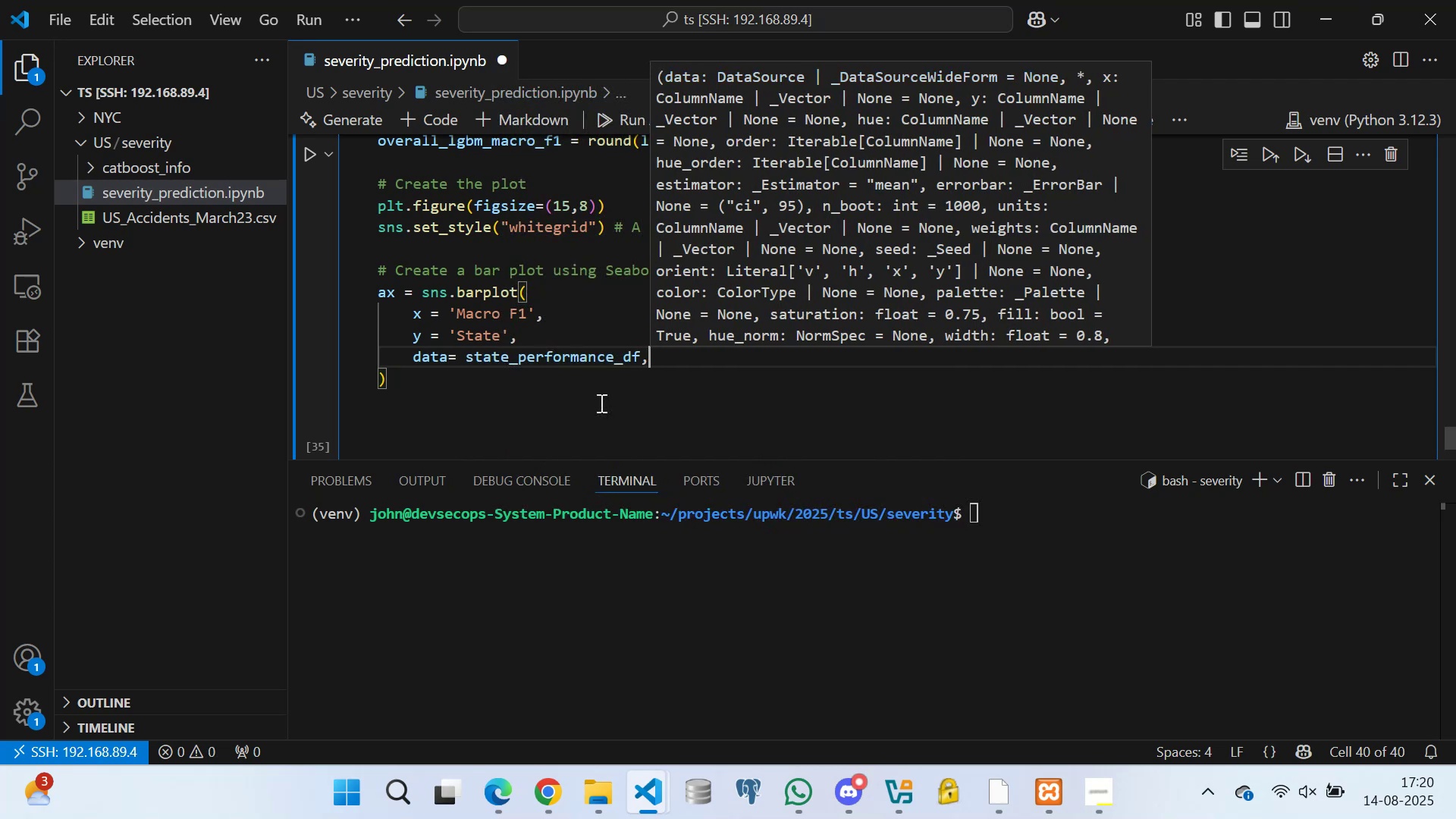 
key(Enter)
 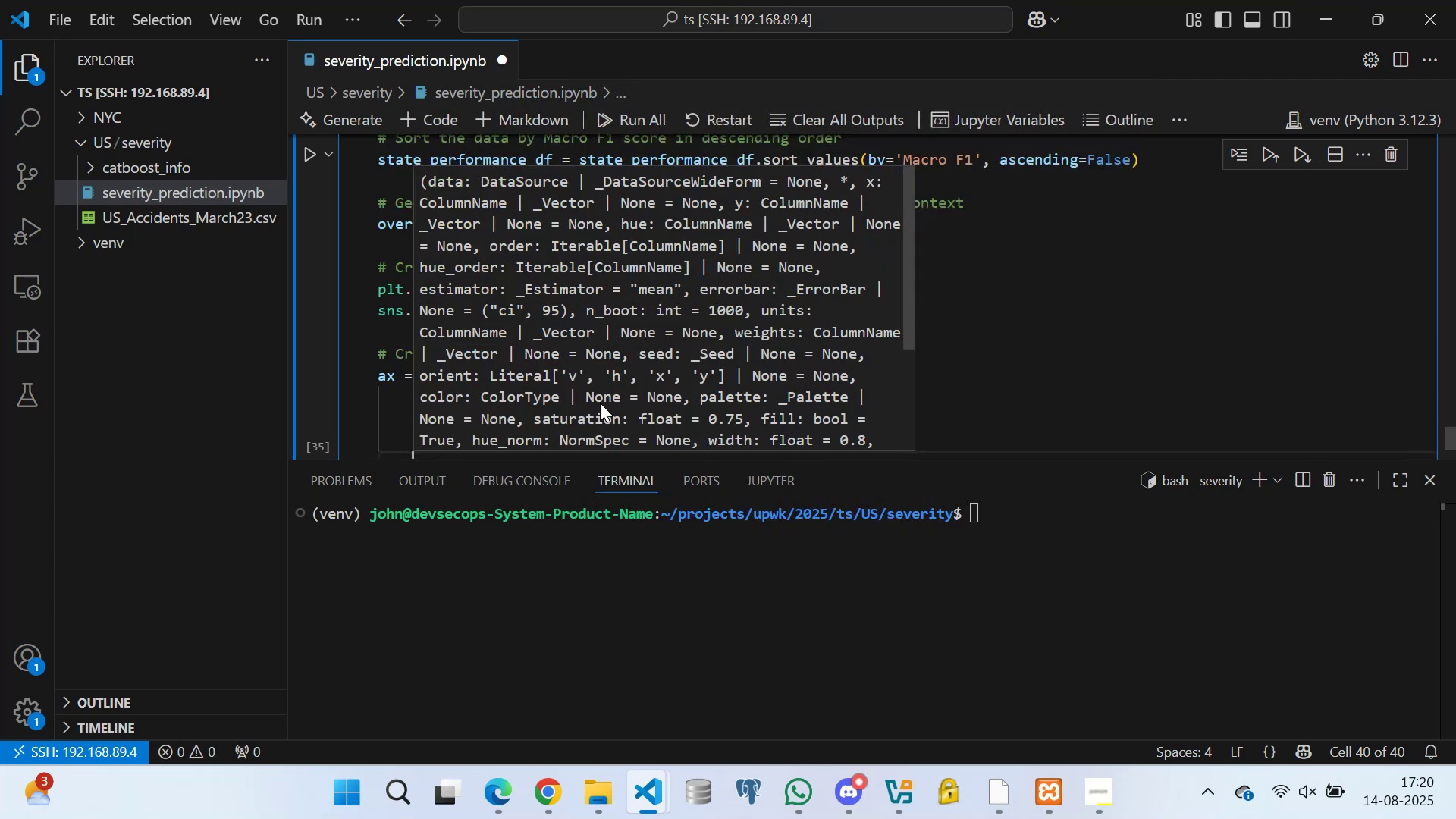 
type(pal)
 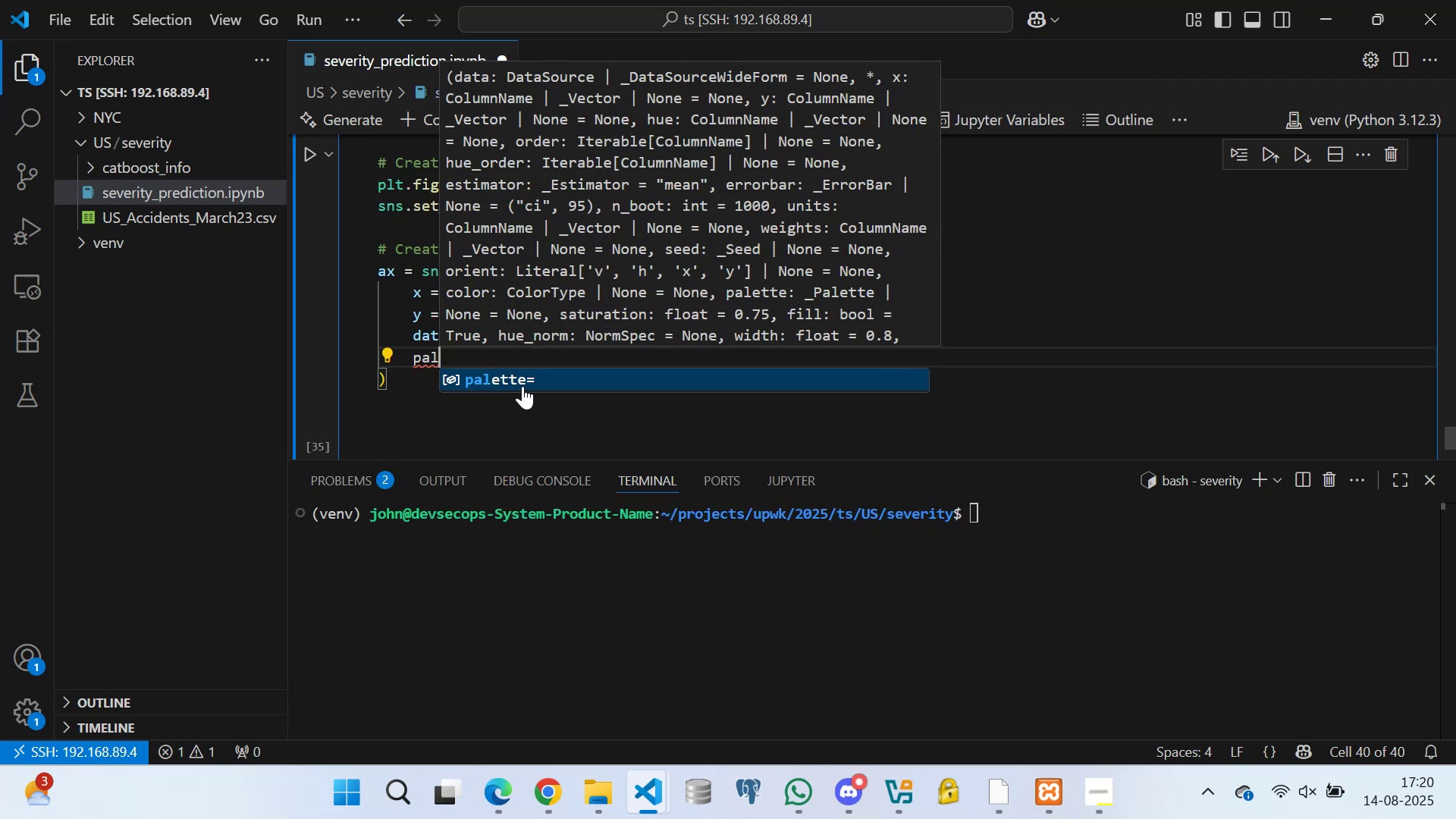 
left_click([521, 385])
 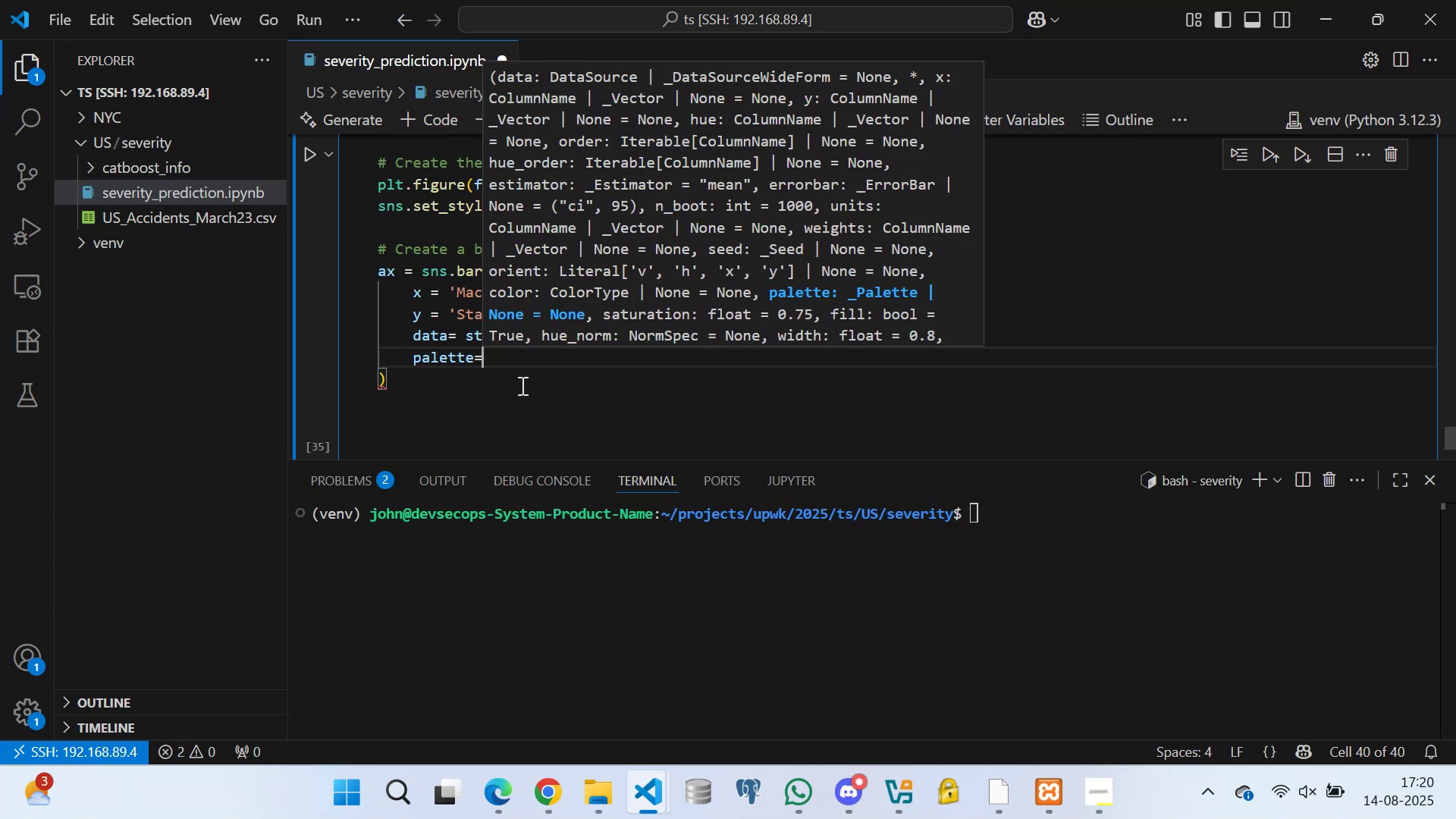 
type('virdis)
 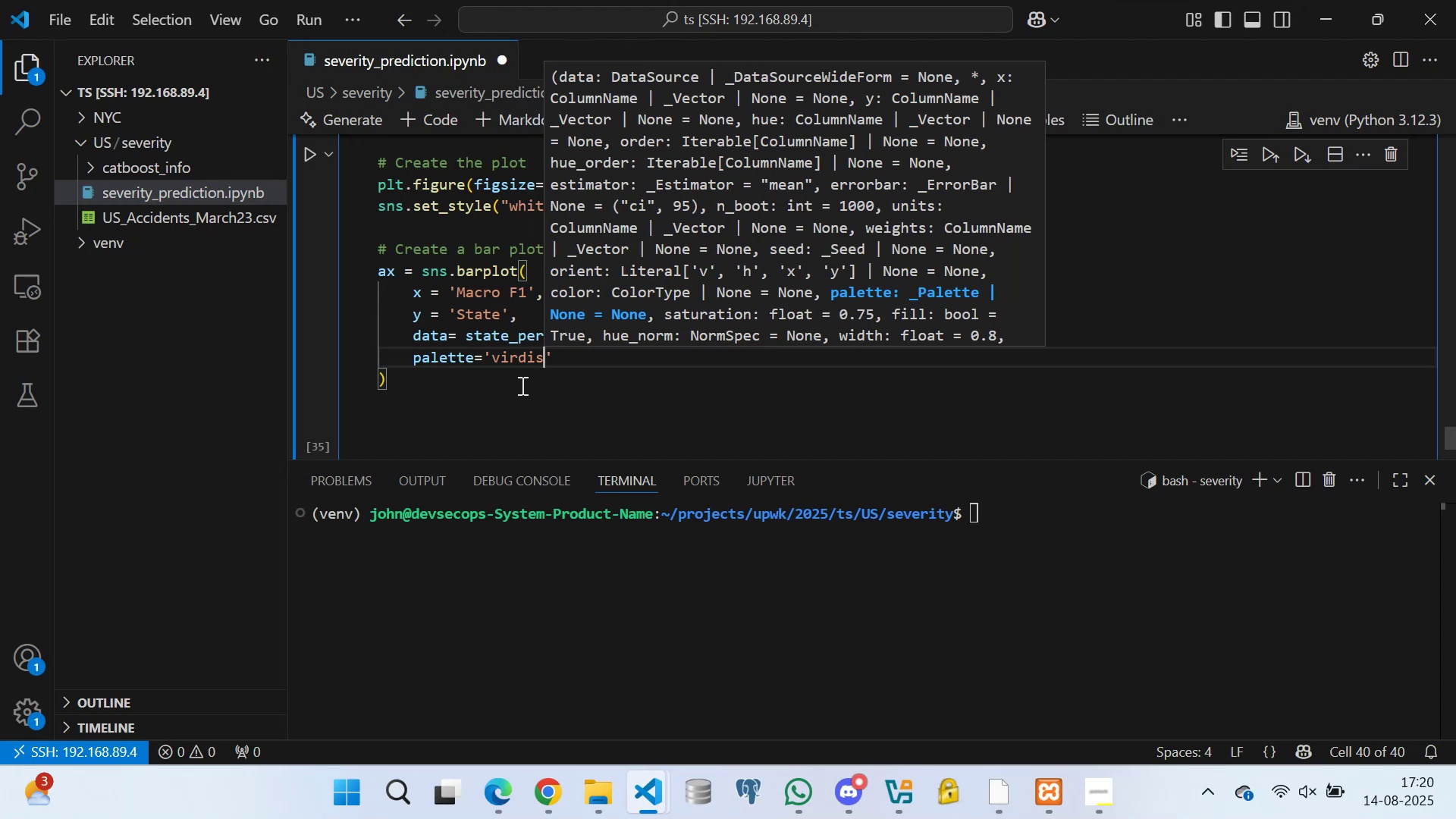 
wait(10.46)
 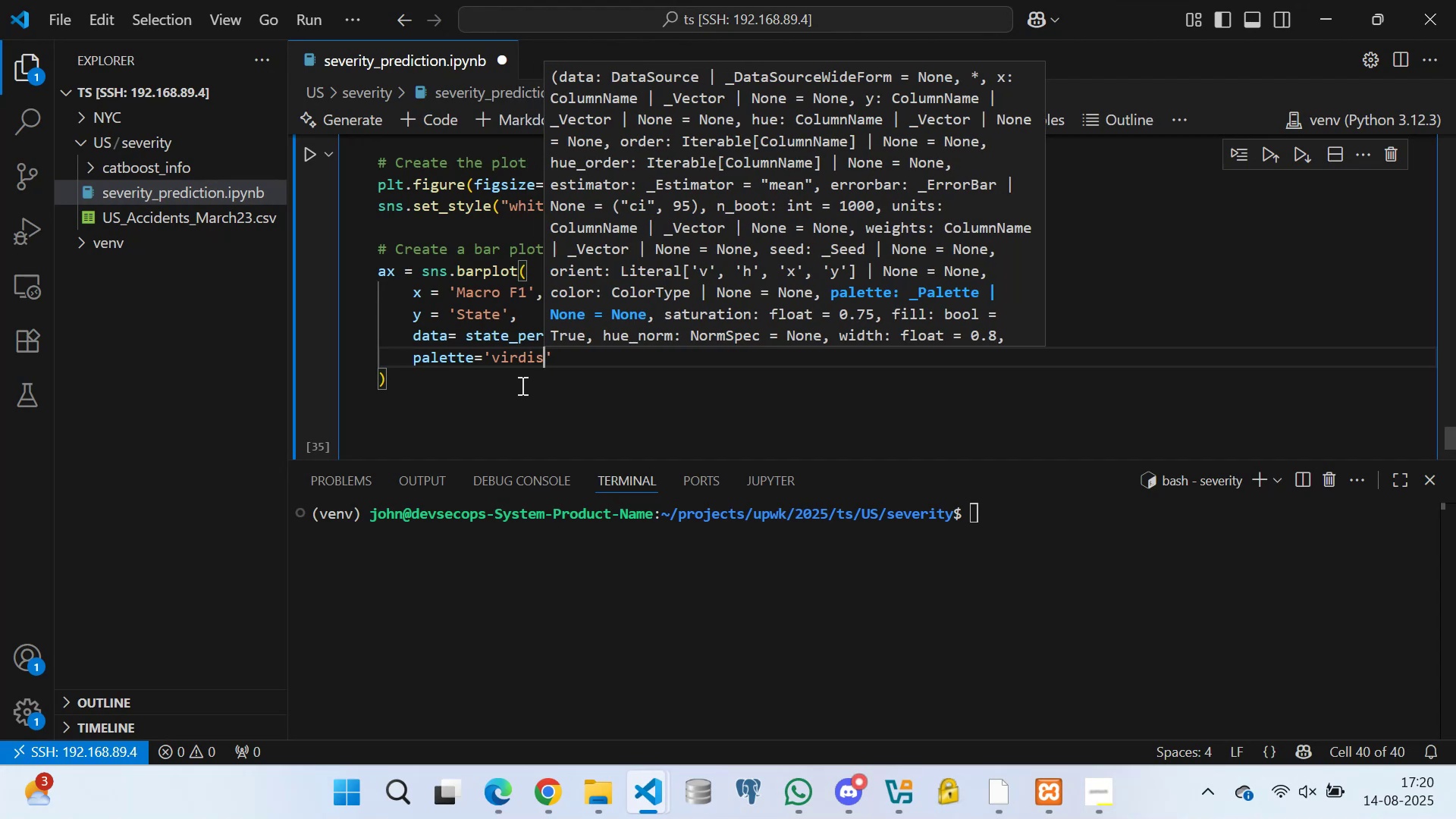 
key(ArrowDown)
 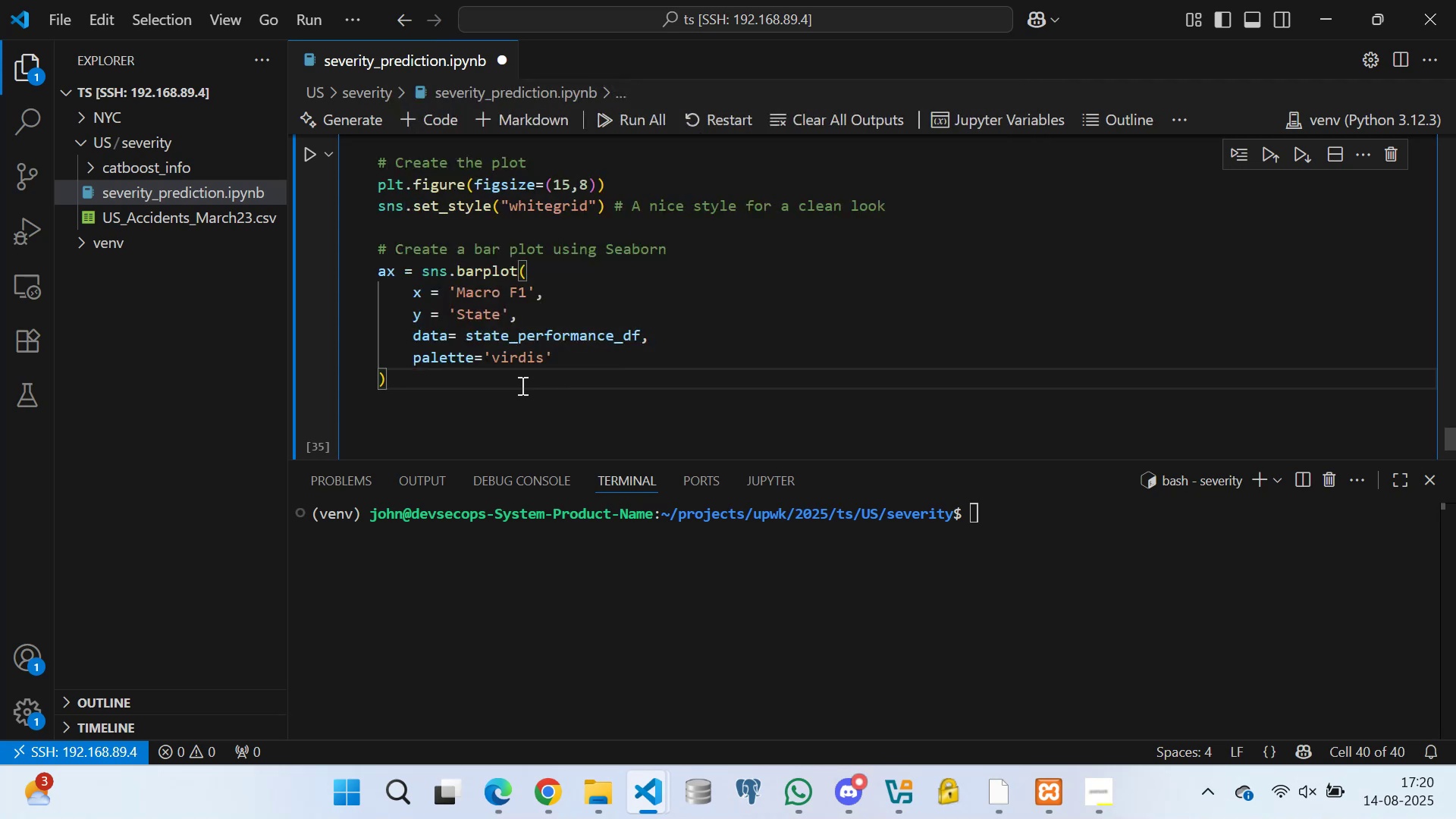 
key(Enter)
 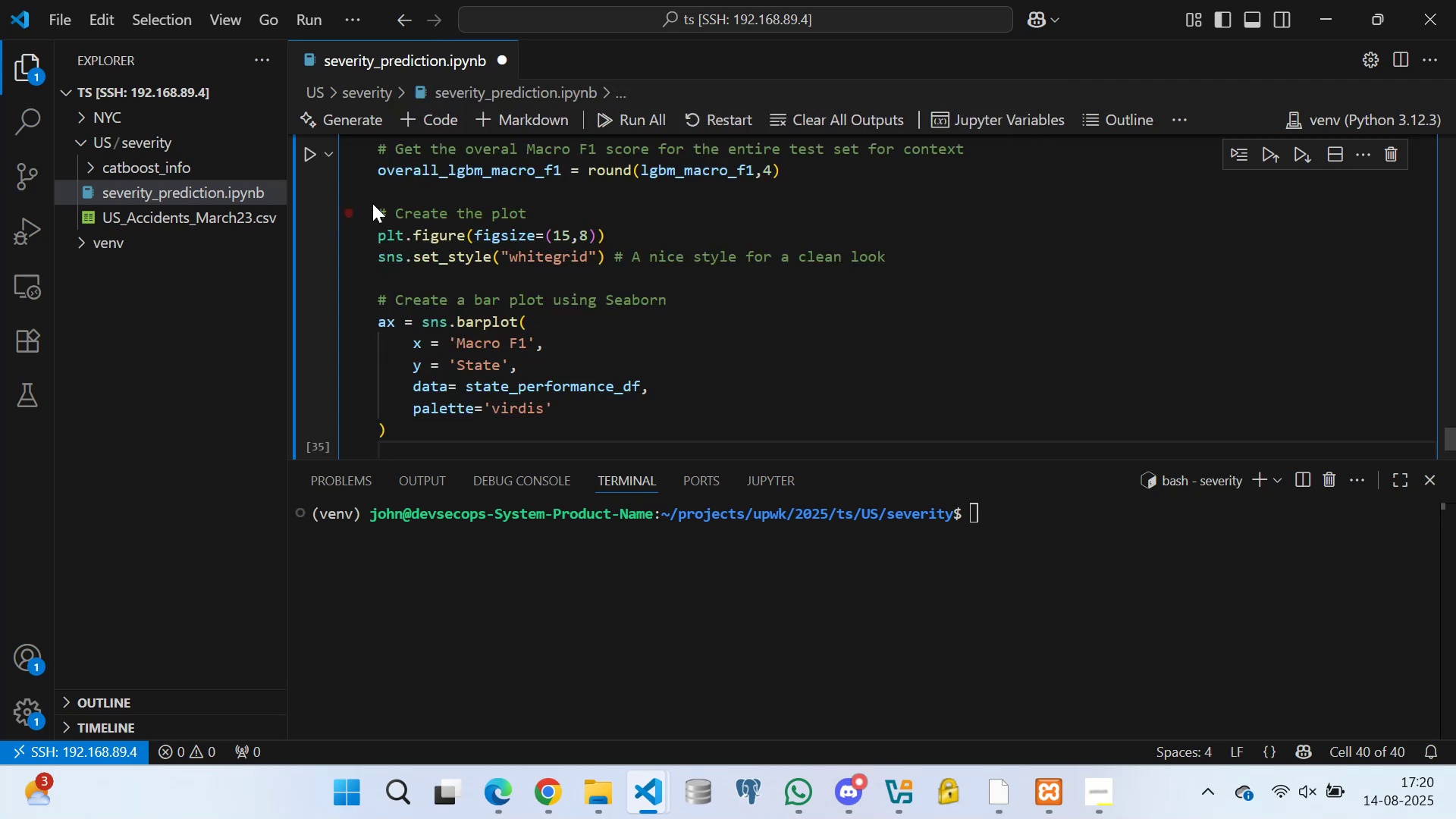 
left_click([404, 274])
 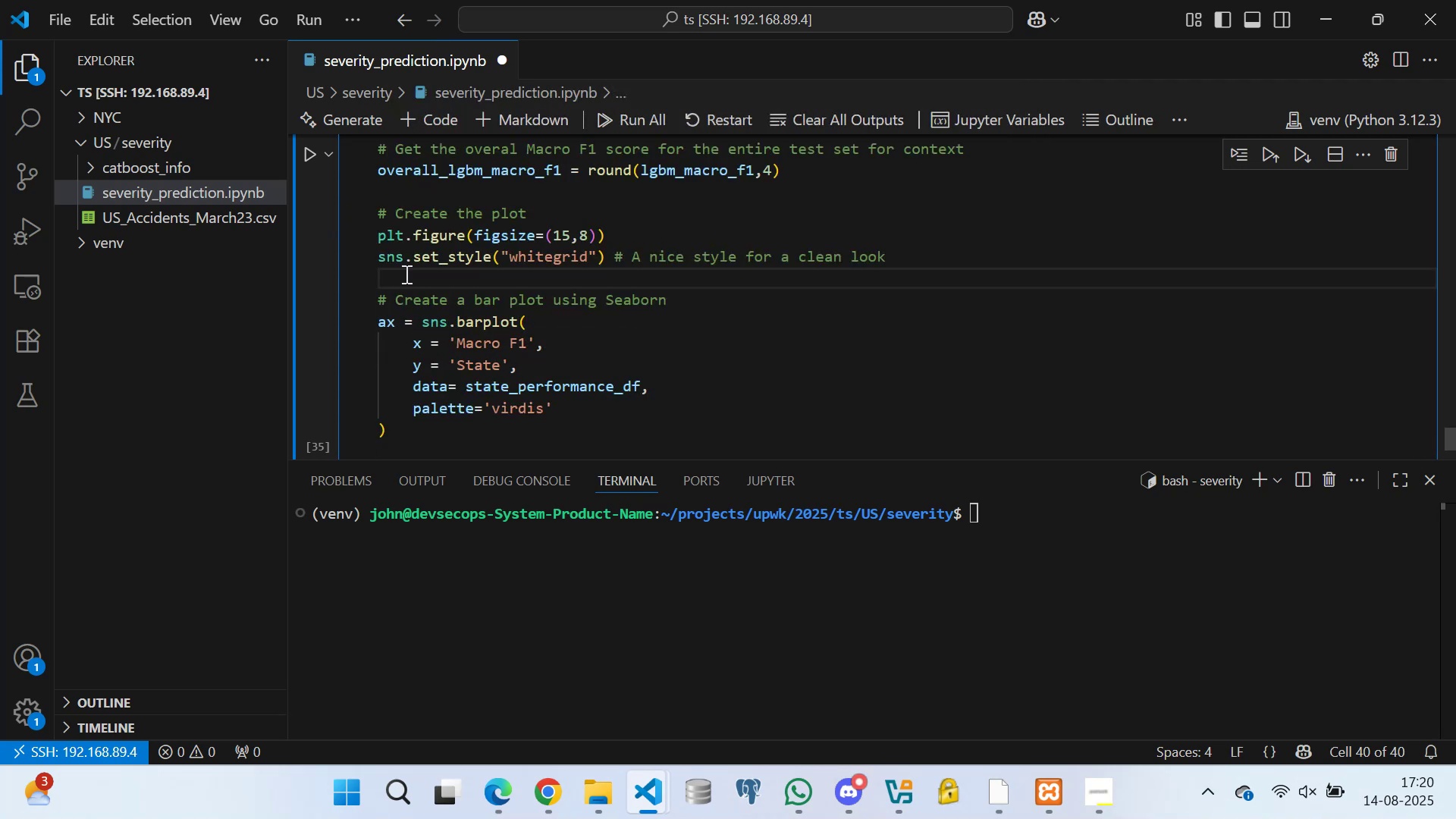 
key(Backspace)
 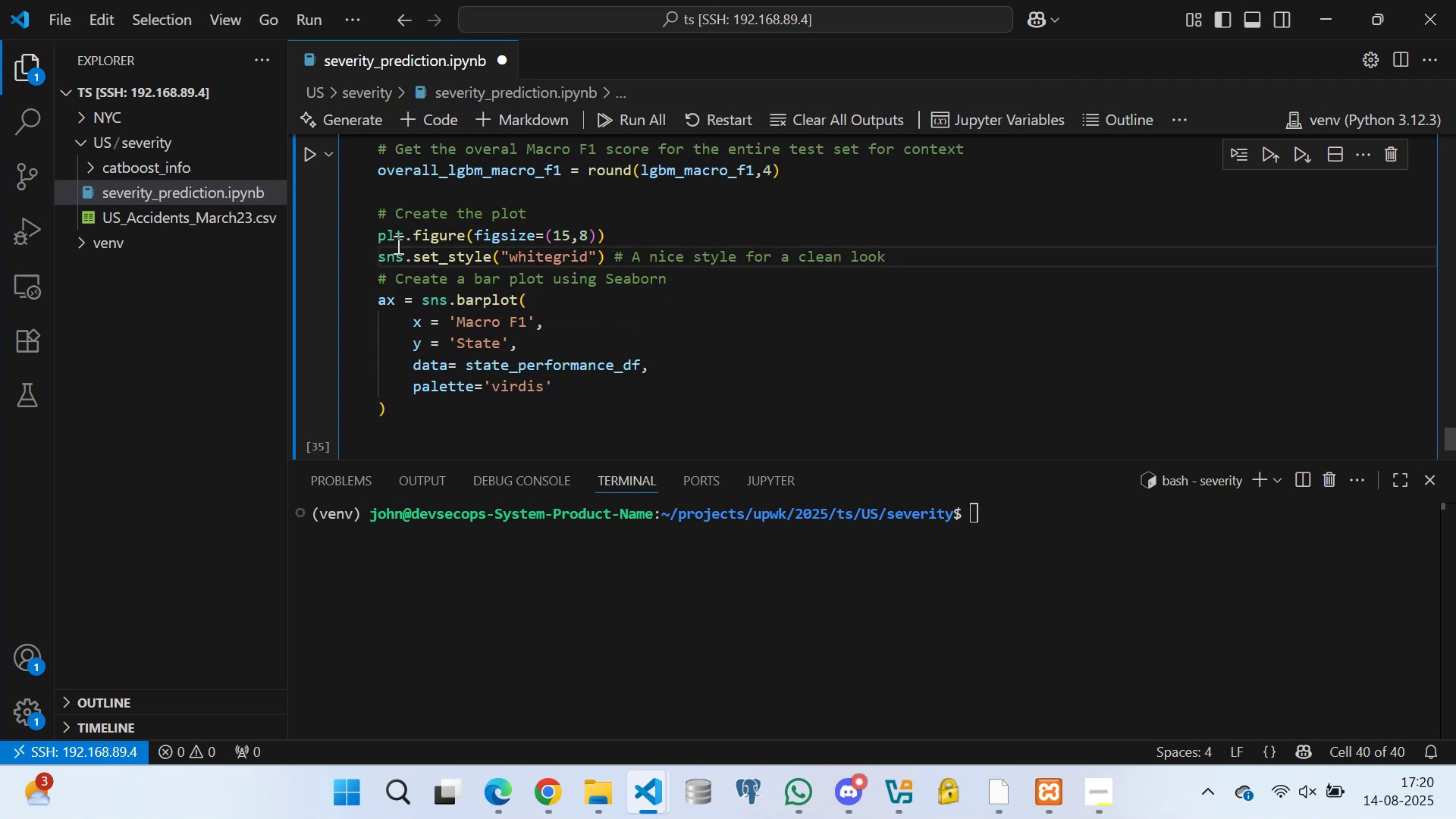 
scroll: coordinate [397, 308], scroll_direction: down, amount: 1.0
 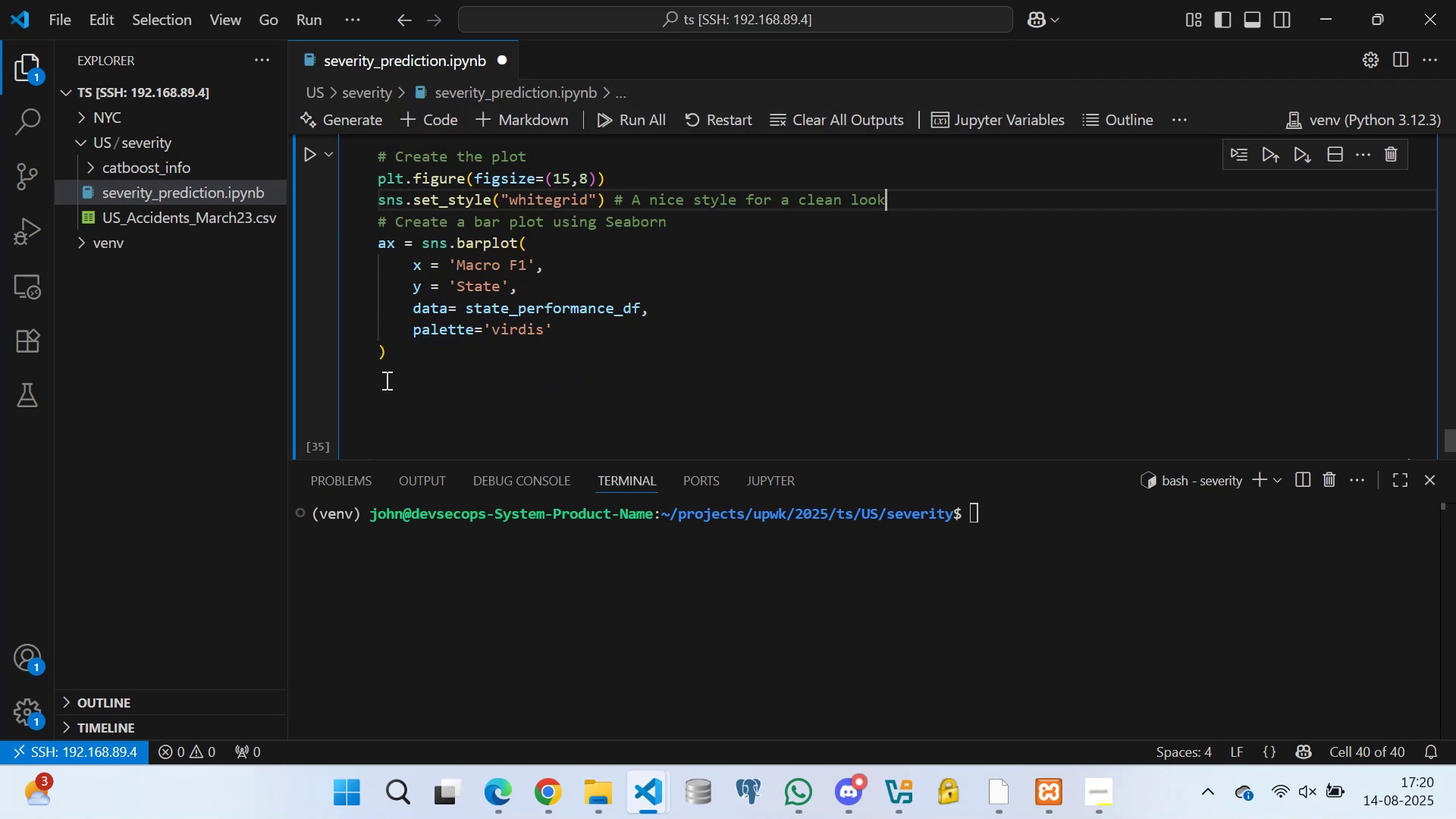 
left_click([390, 373])
 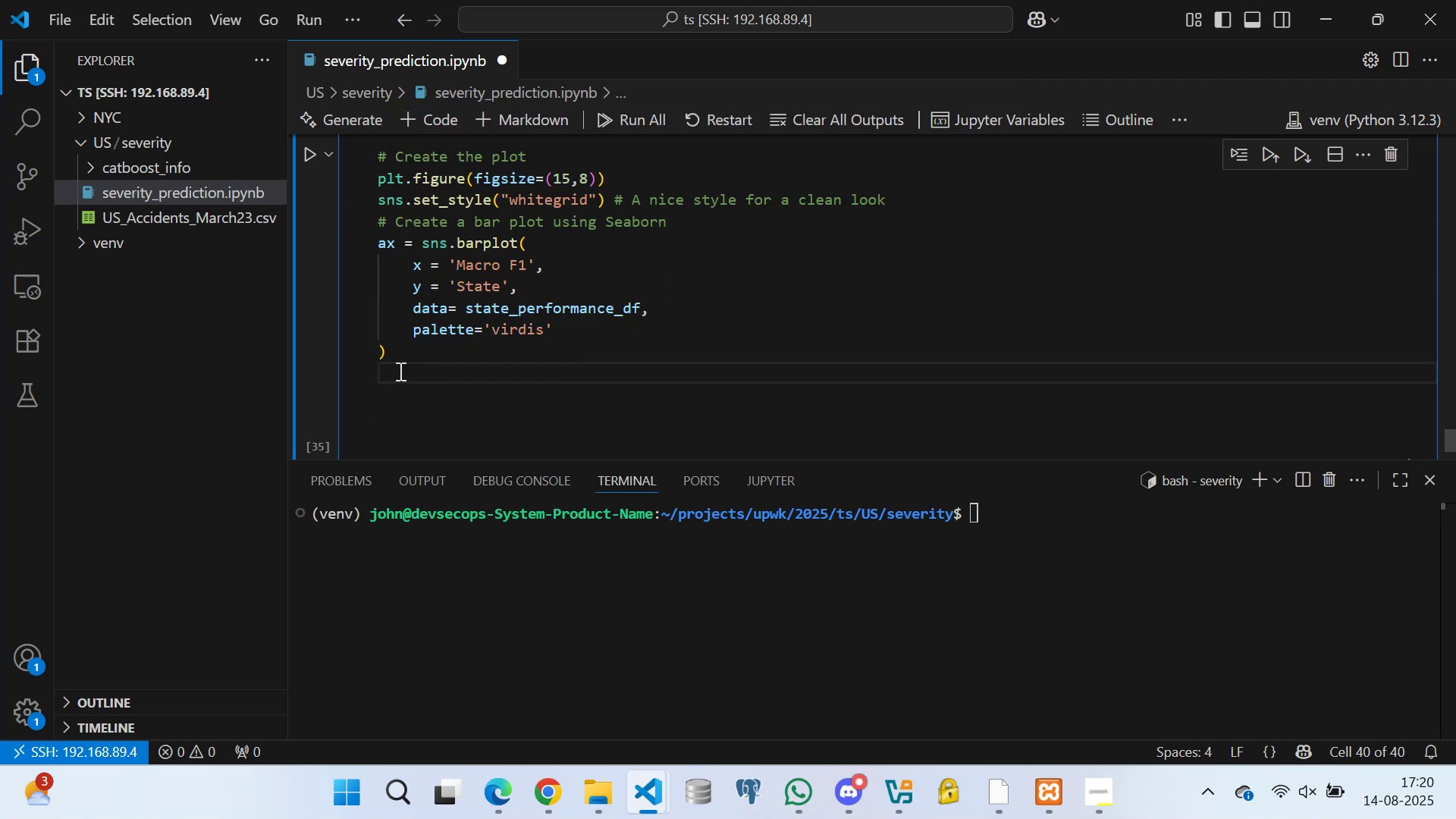 
type(# Add a horizontal )
 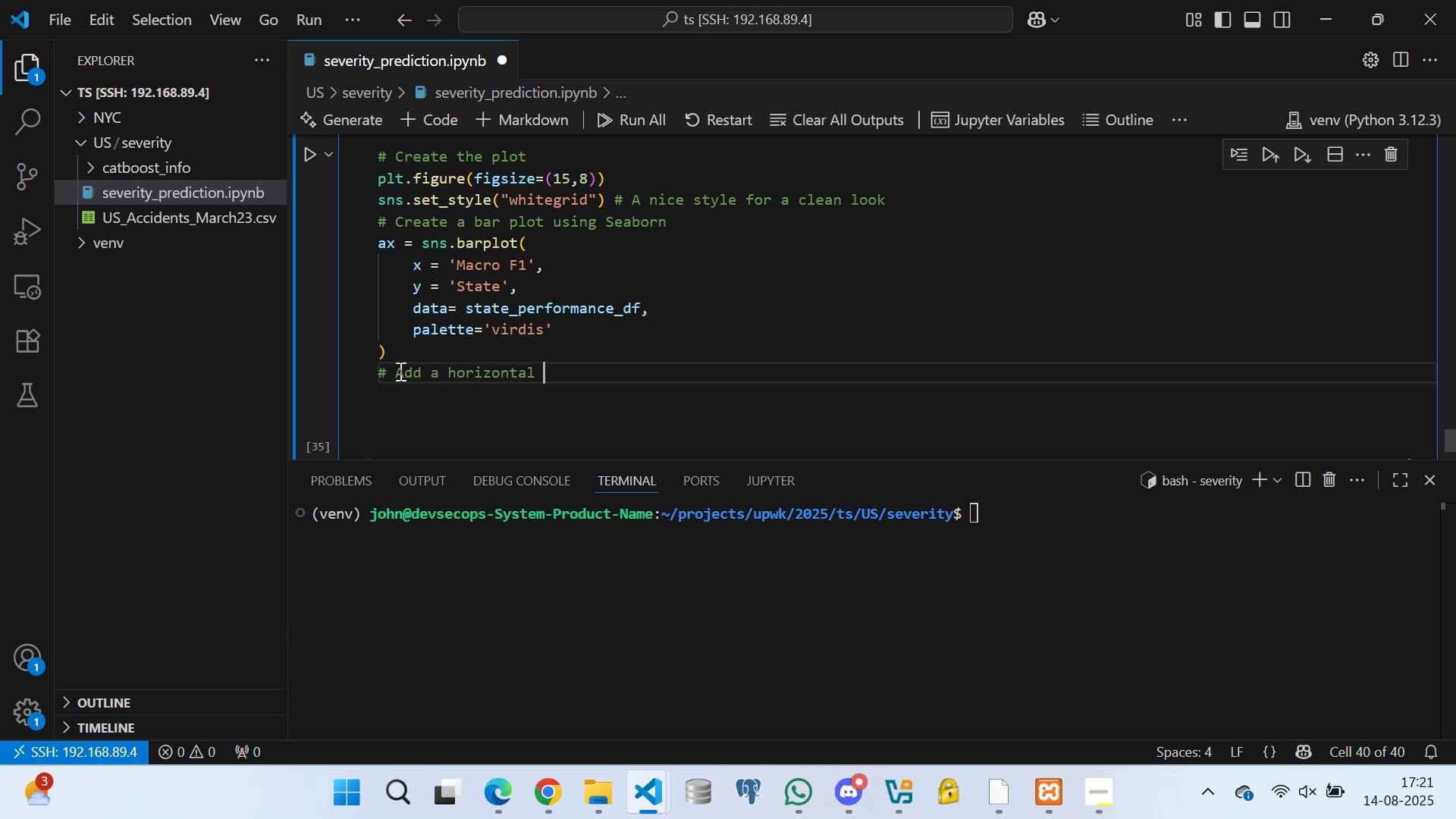 
type(line for the oer)
key(Backspace)
key(Backspace)
type(veral Macro F1 score)
 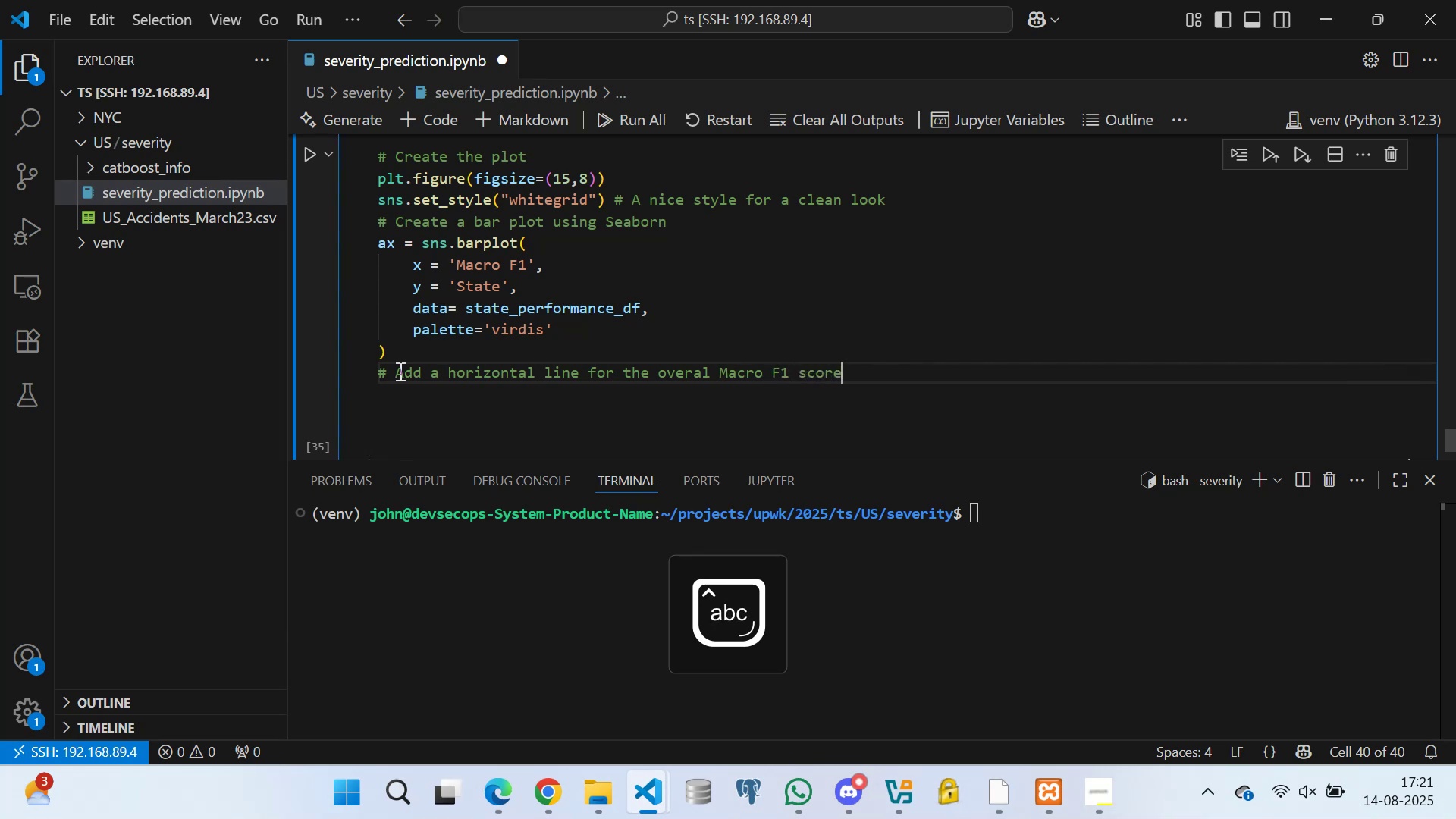 
key(Enter)
 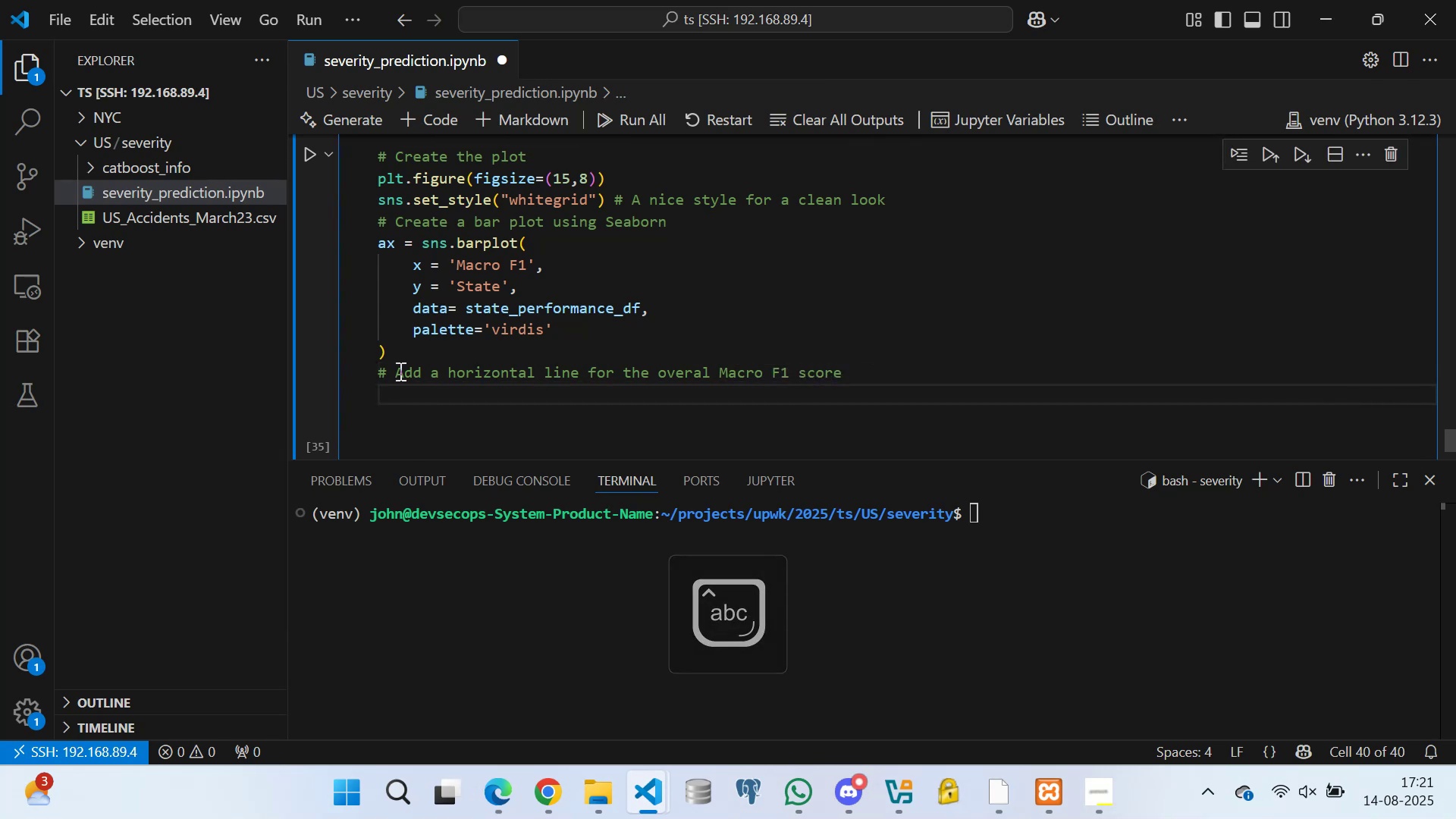 
type(plt.axv)
 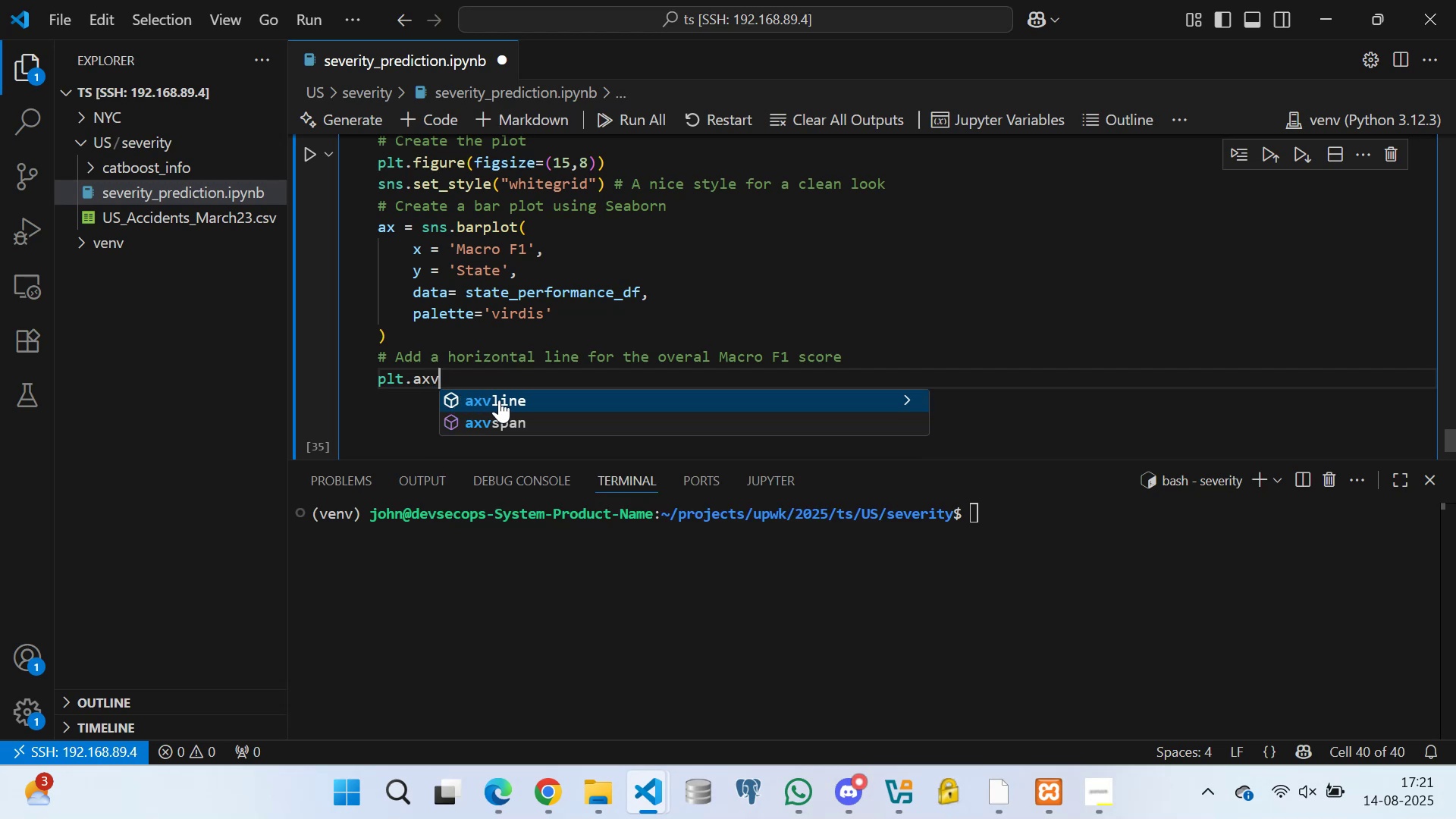 
left_click([499, 400])
 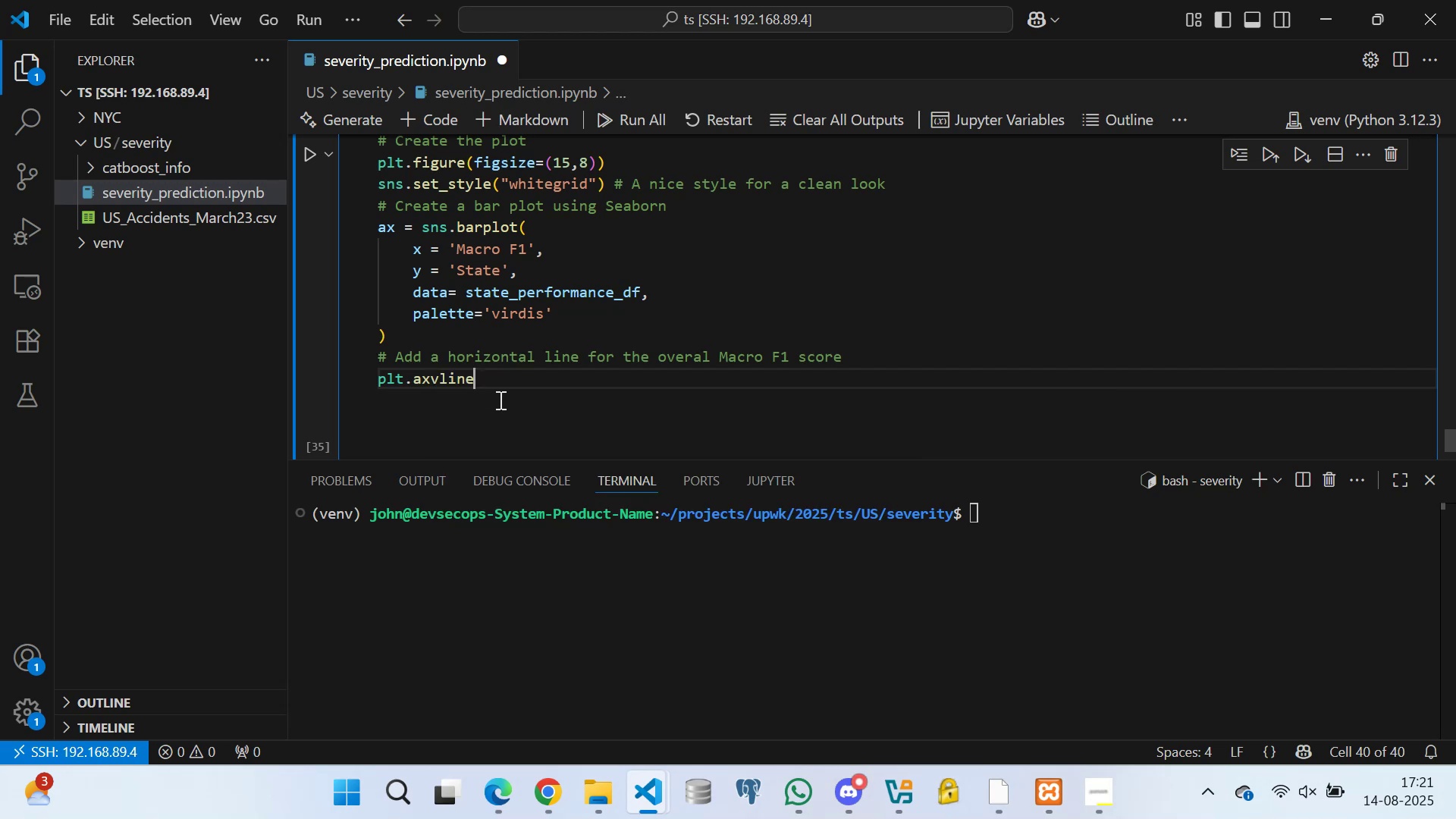 
type((x=over)
 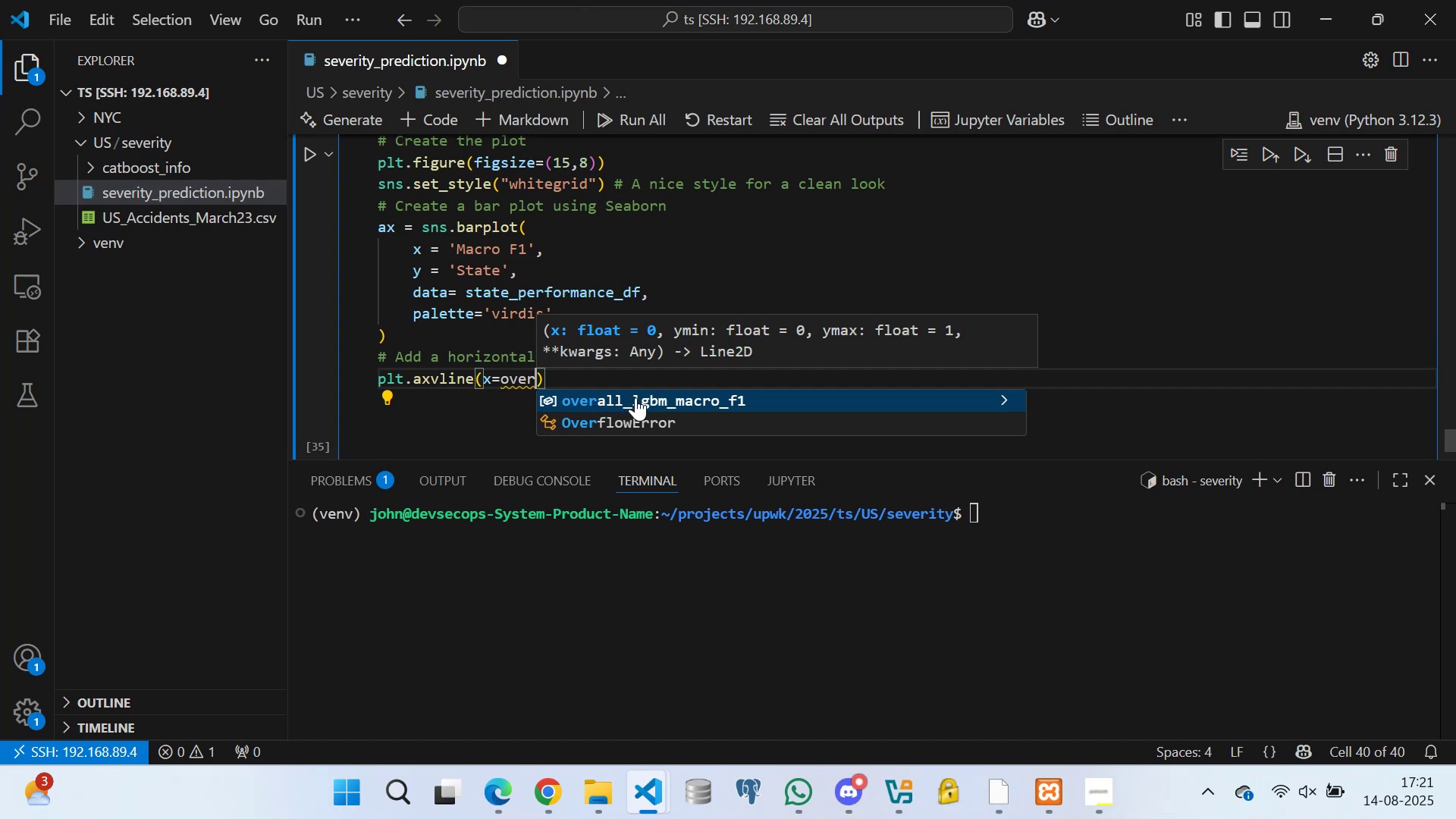 
left_click([643, 398])
 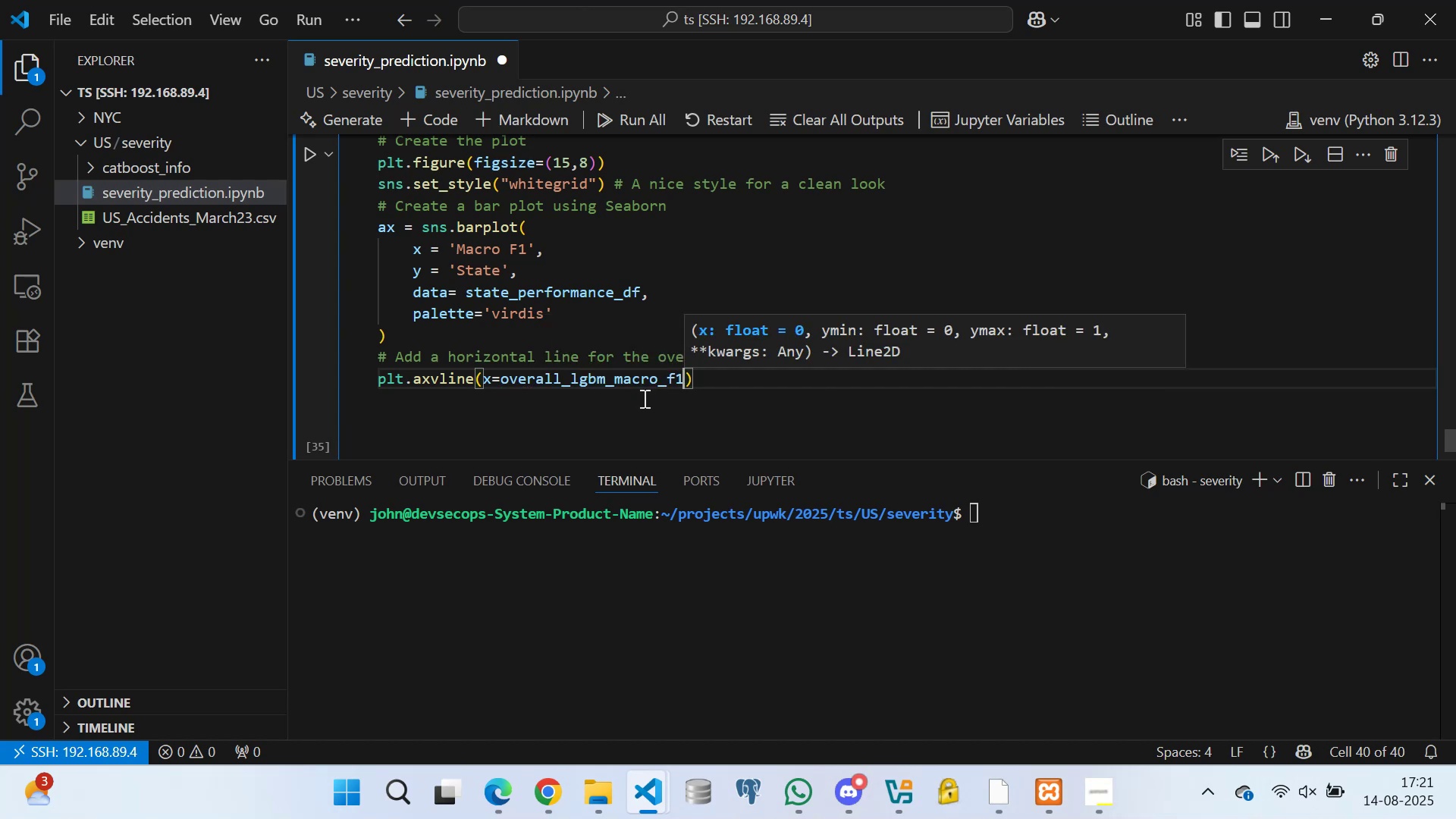 
type(, color='red)
 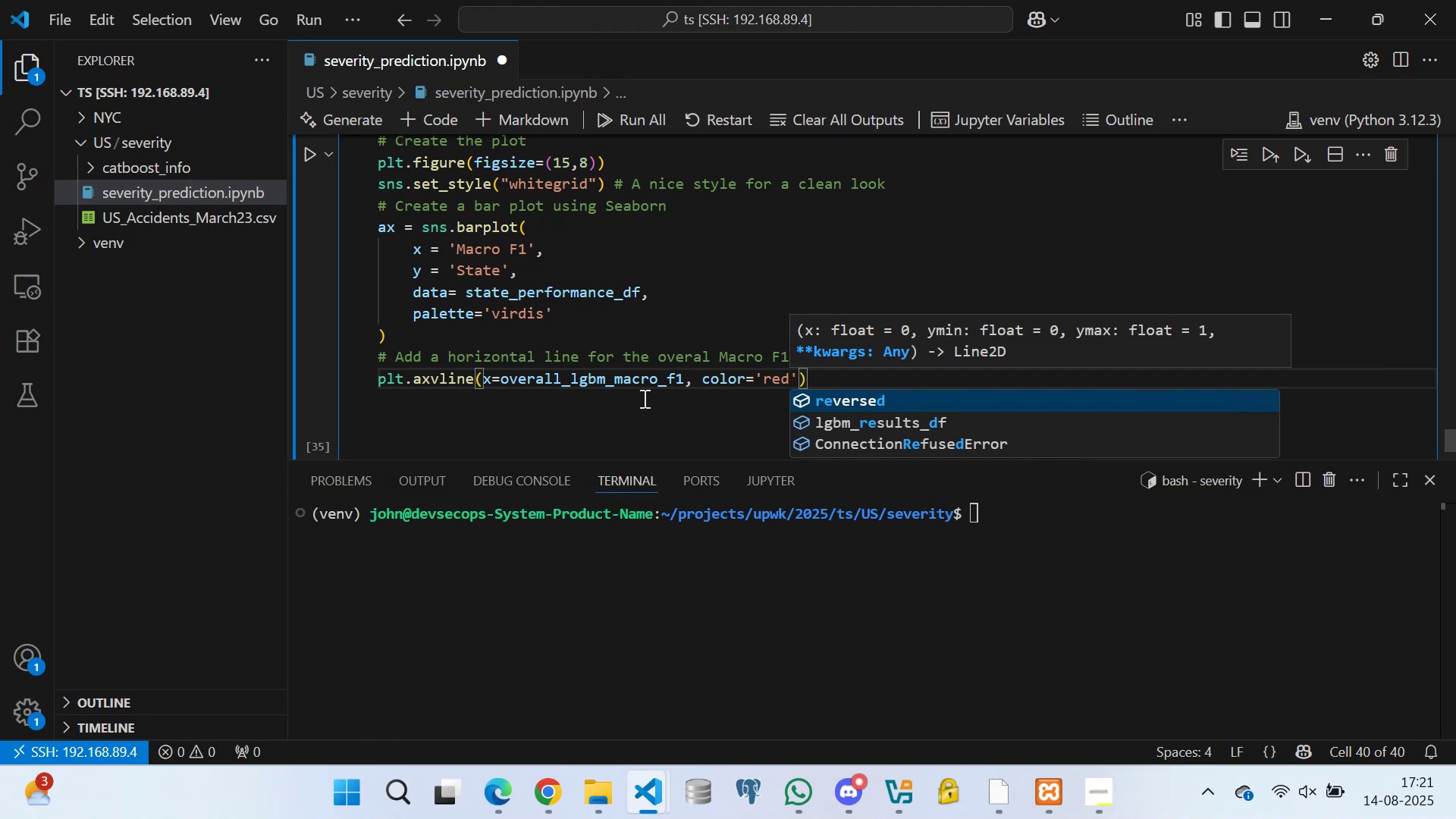 
key(ArrowRight)
 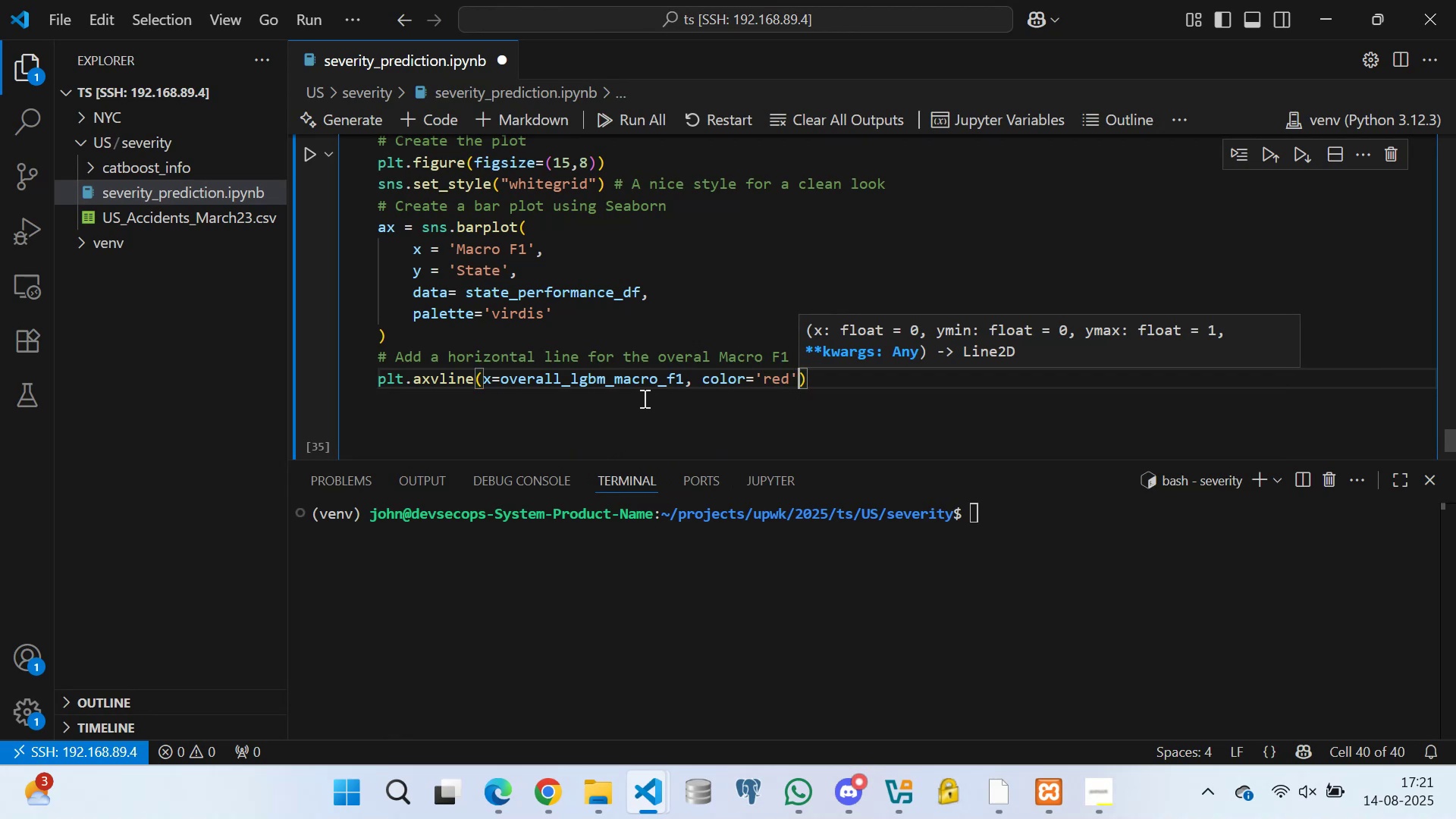 
type(, linestyle='--)
 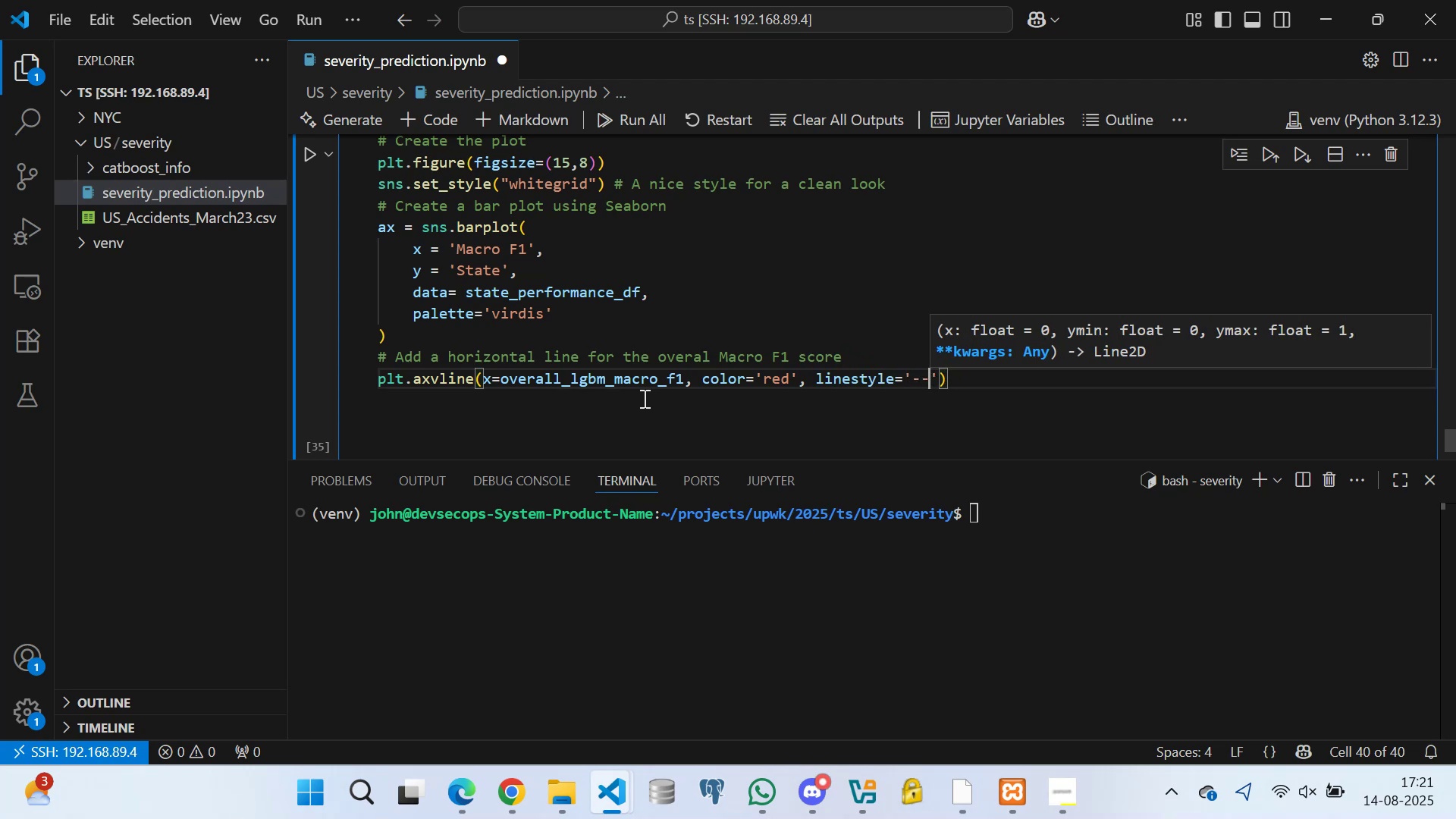 
key(ArrowRight)
 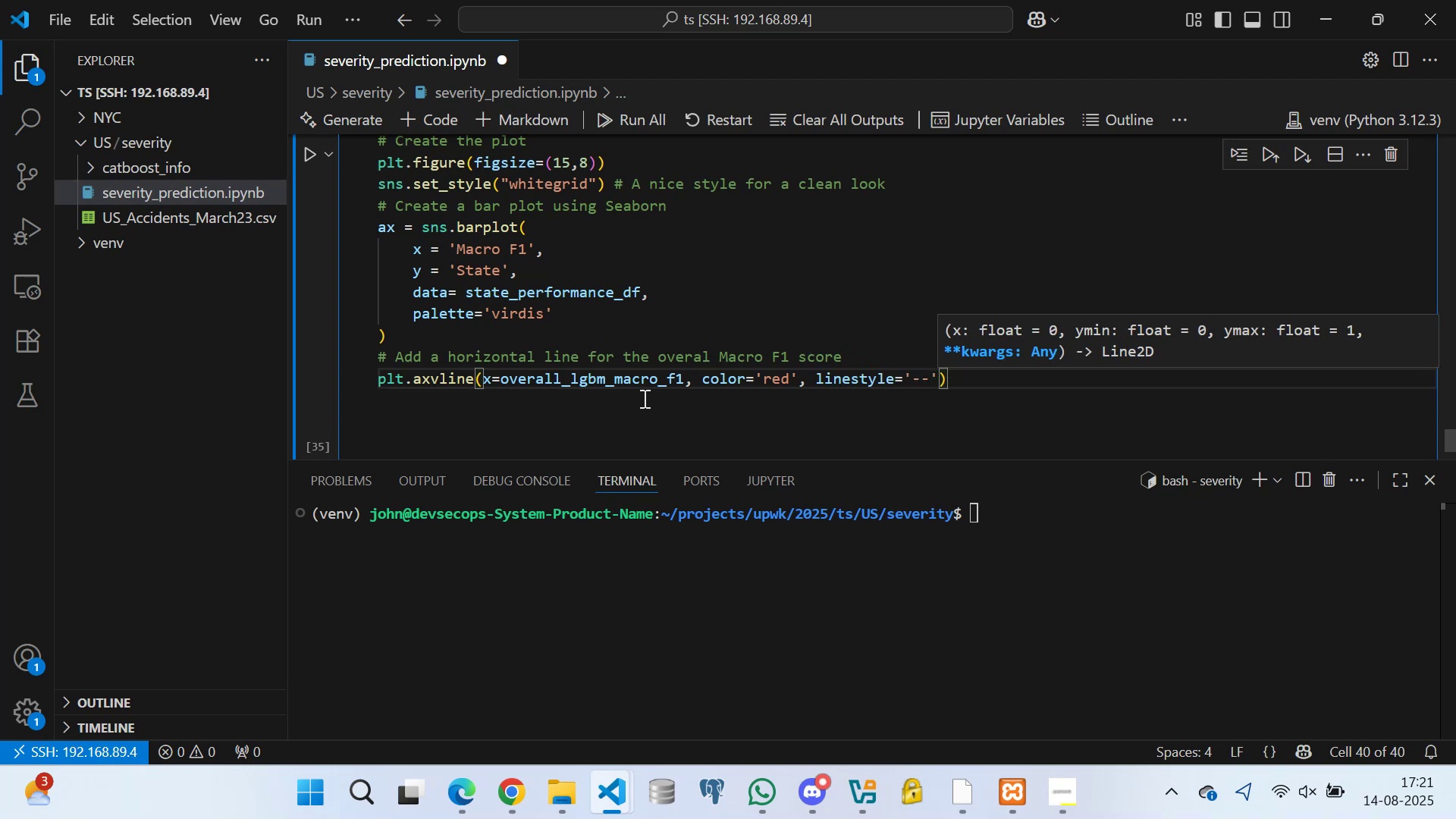 
key(Comma)
 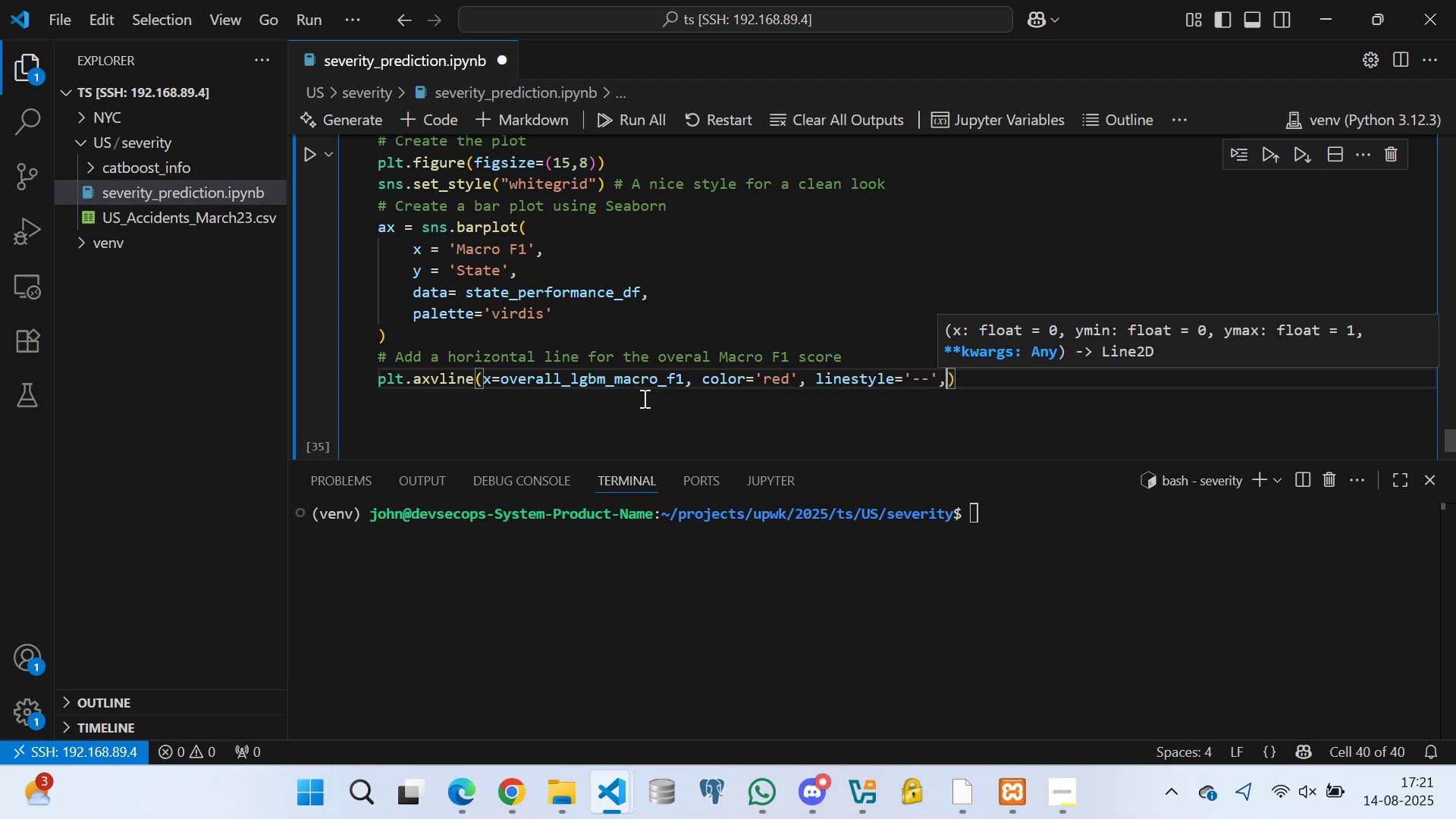 
key(Space)
 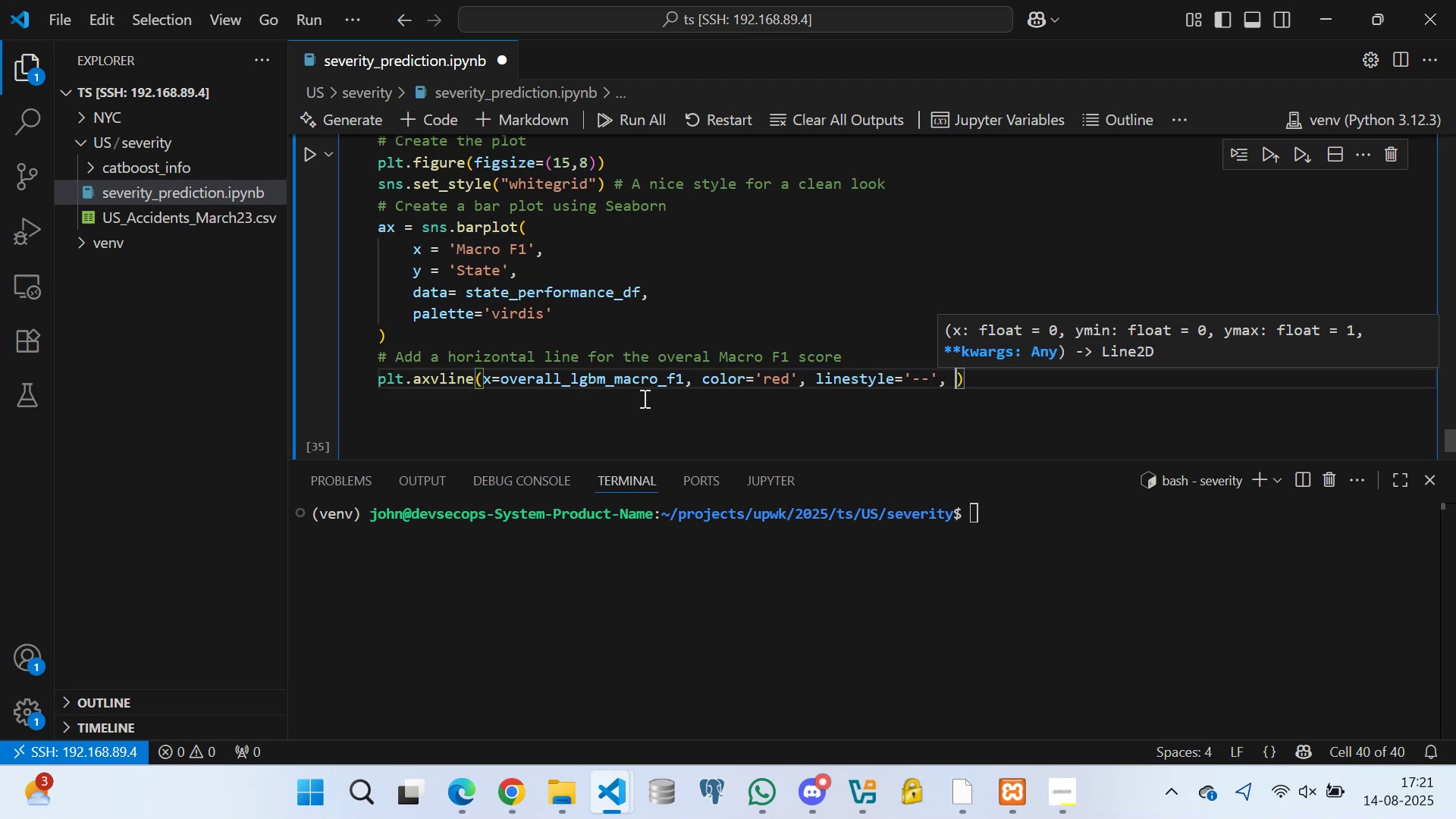 
type(linewidth=2,)
 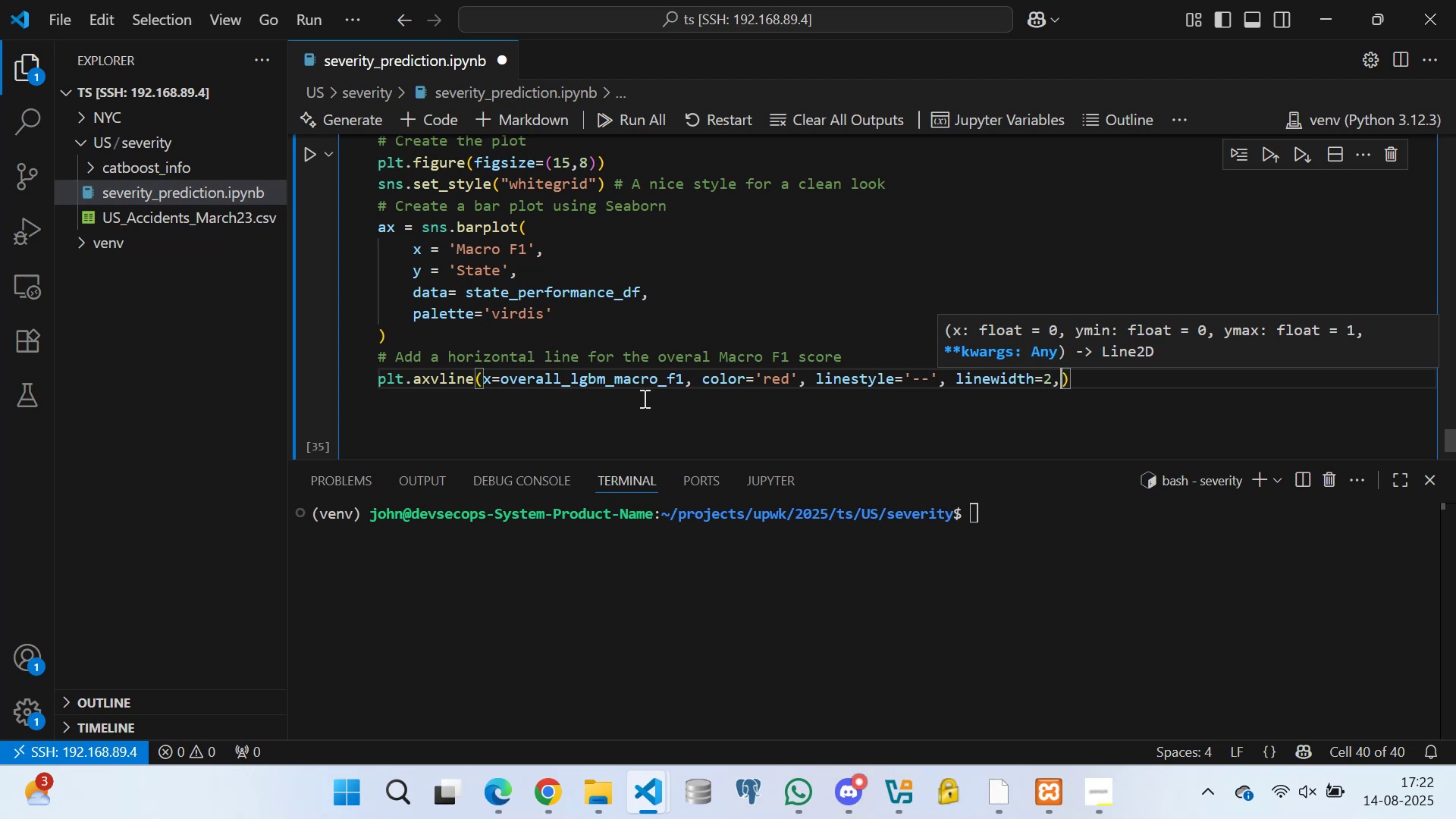 
type(label)
 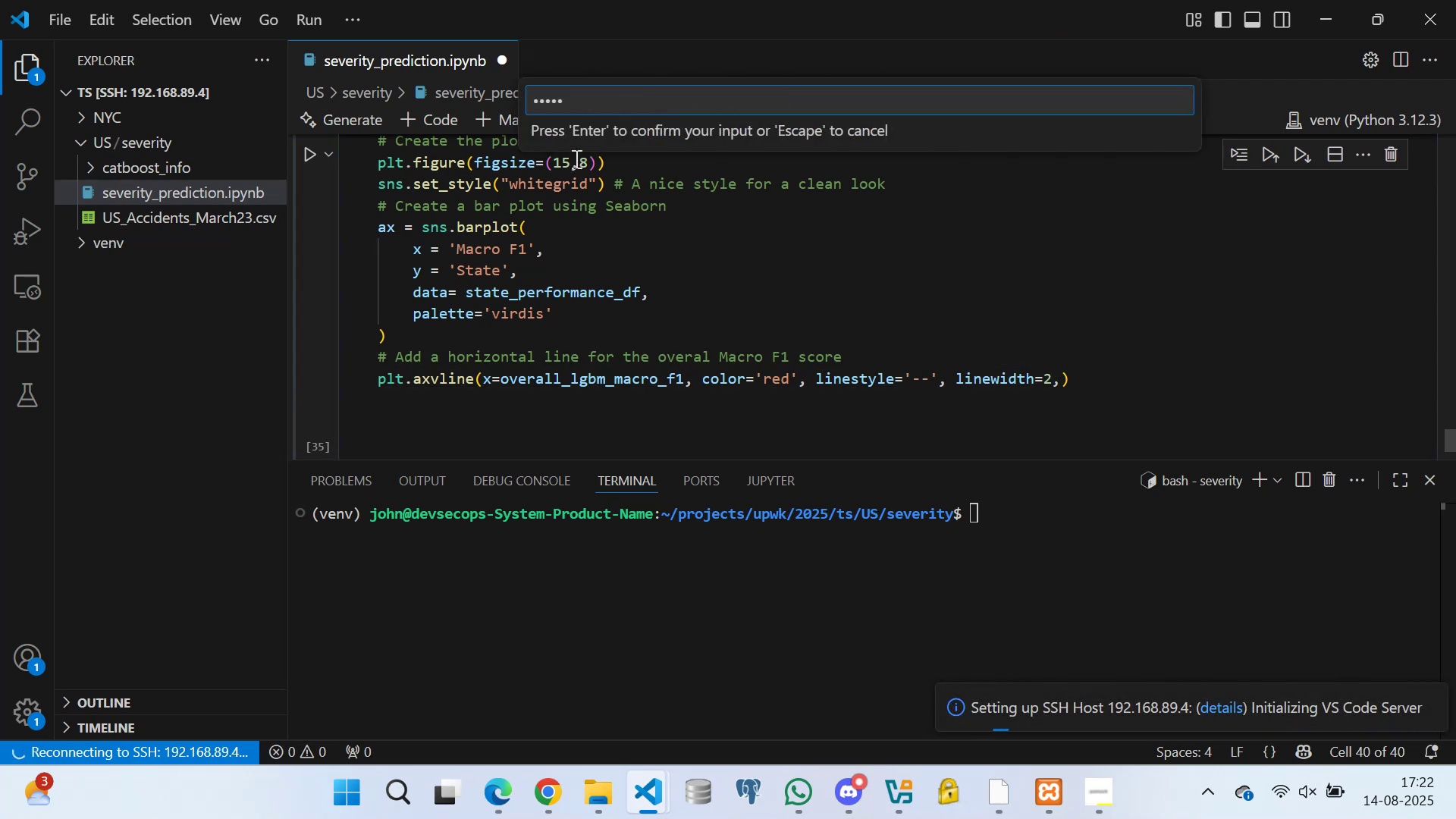 
left_click([585, 110])
 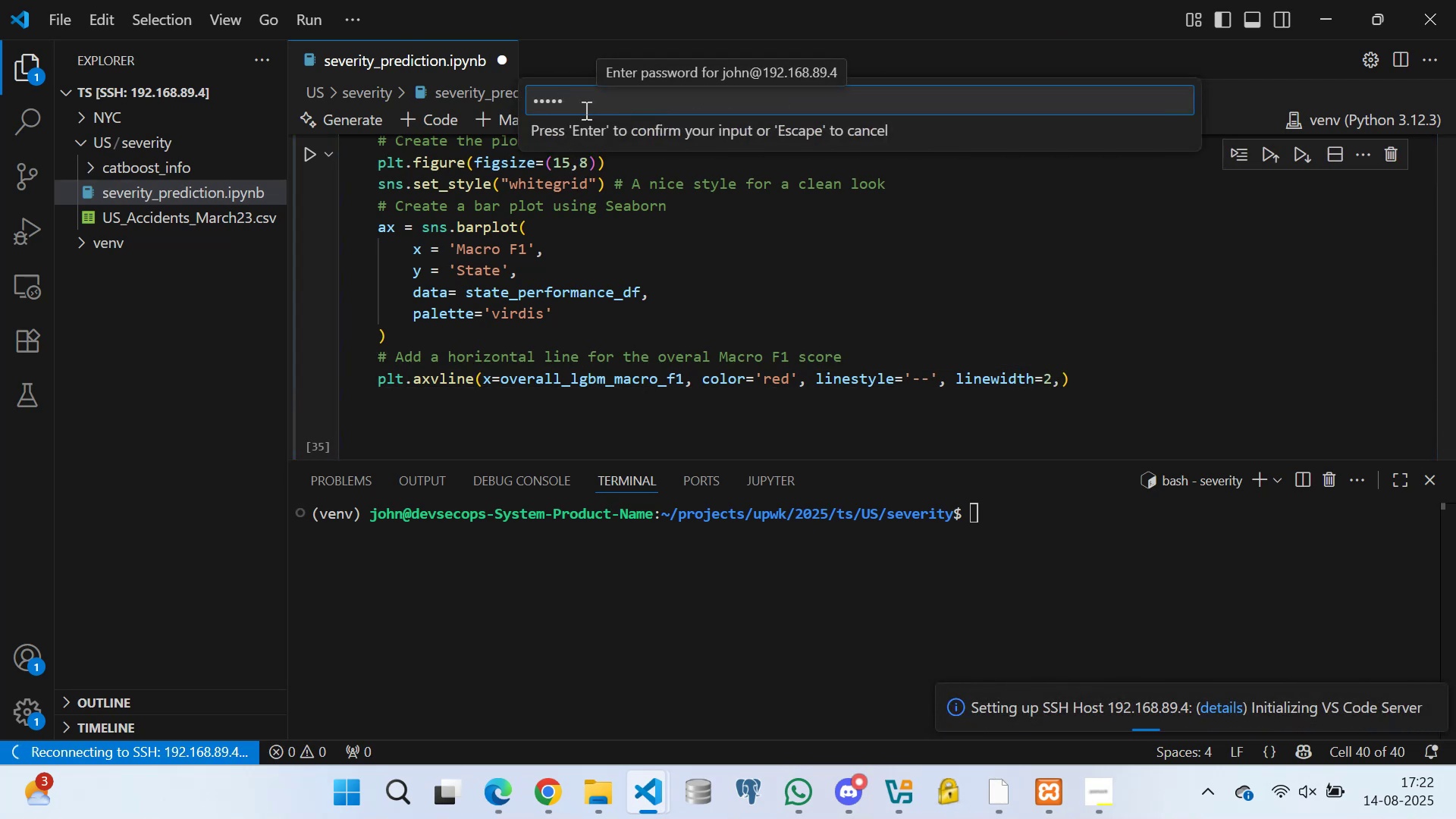 
hold_key(key=Backspace, duration=0.78)
 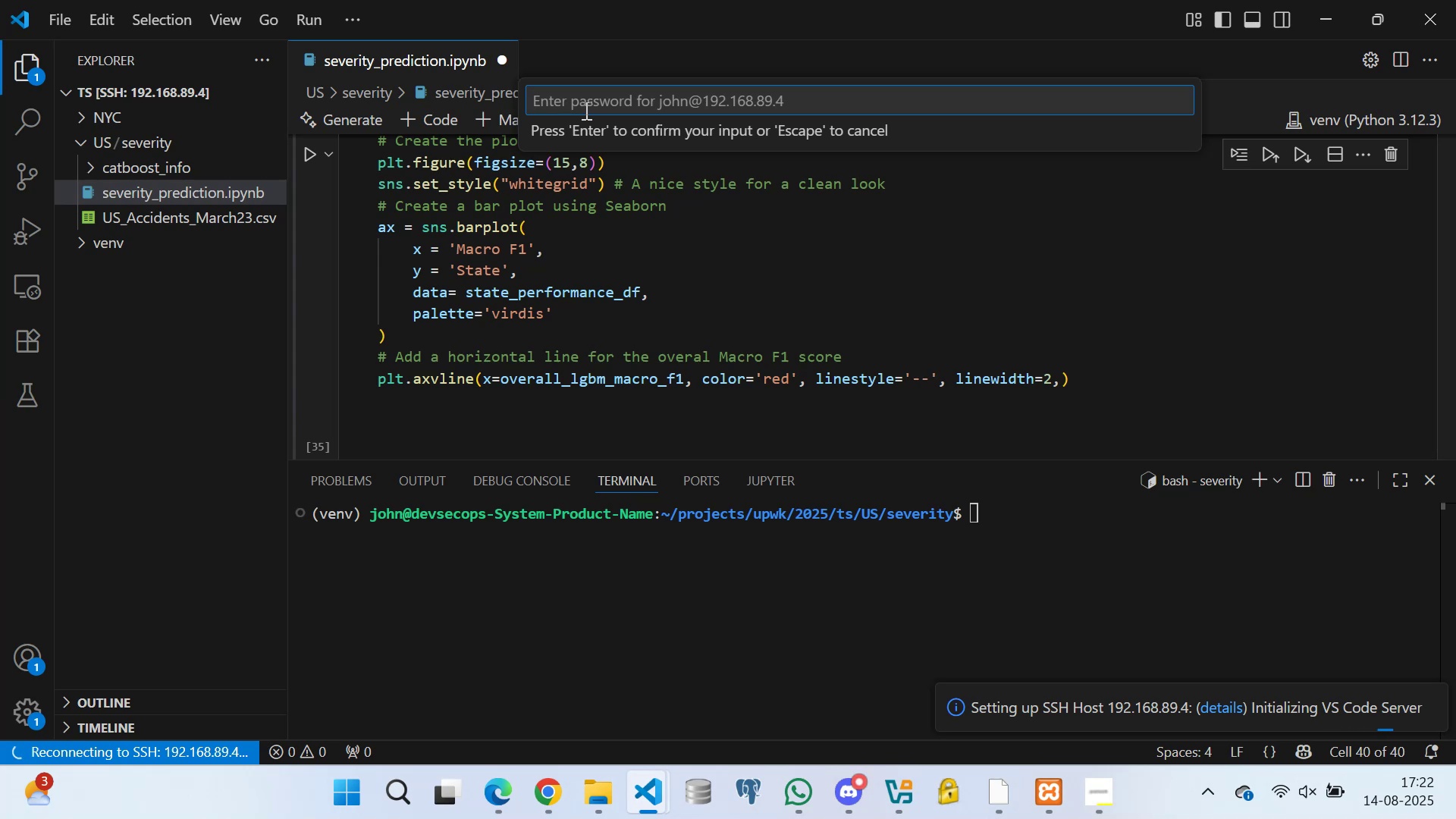 
type(!23@john*/)
 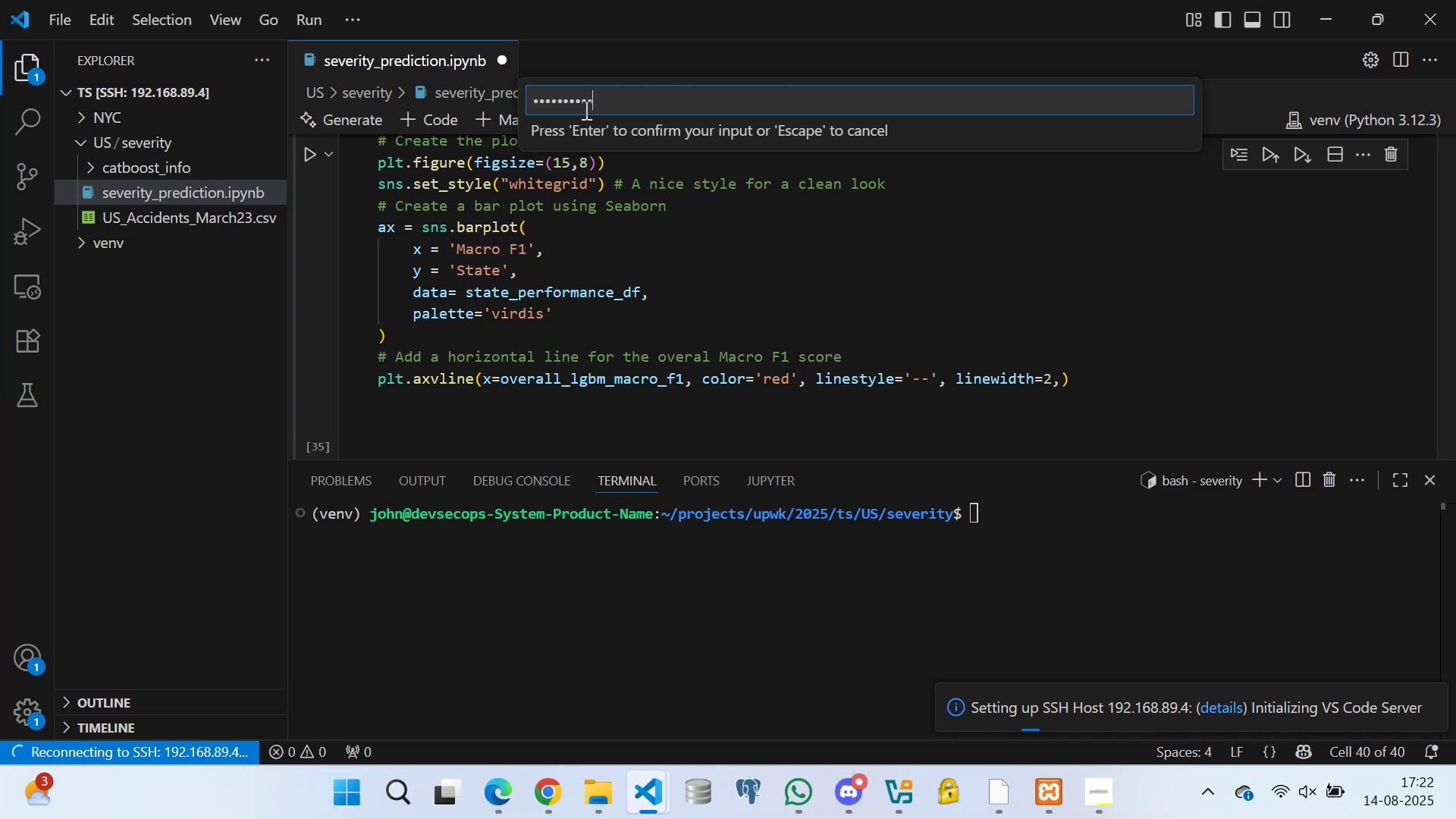 
key(Enter)
 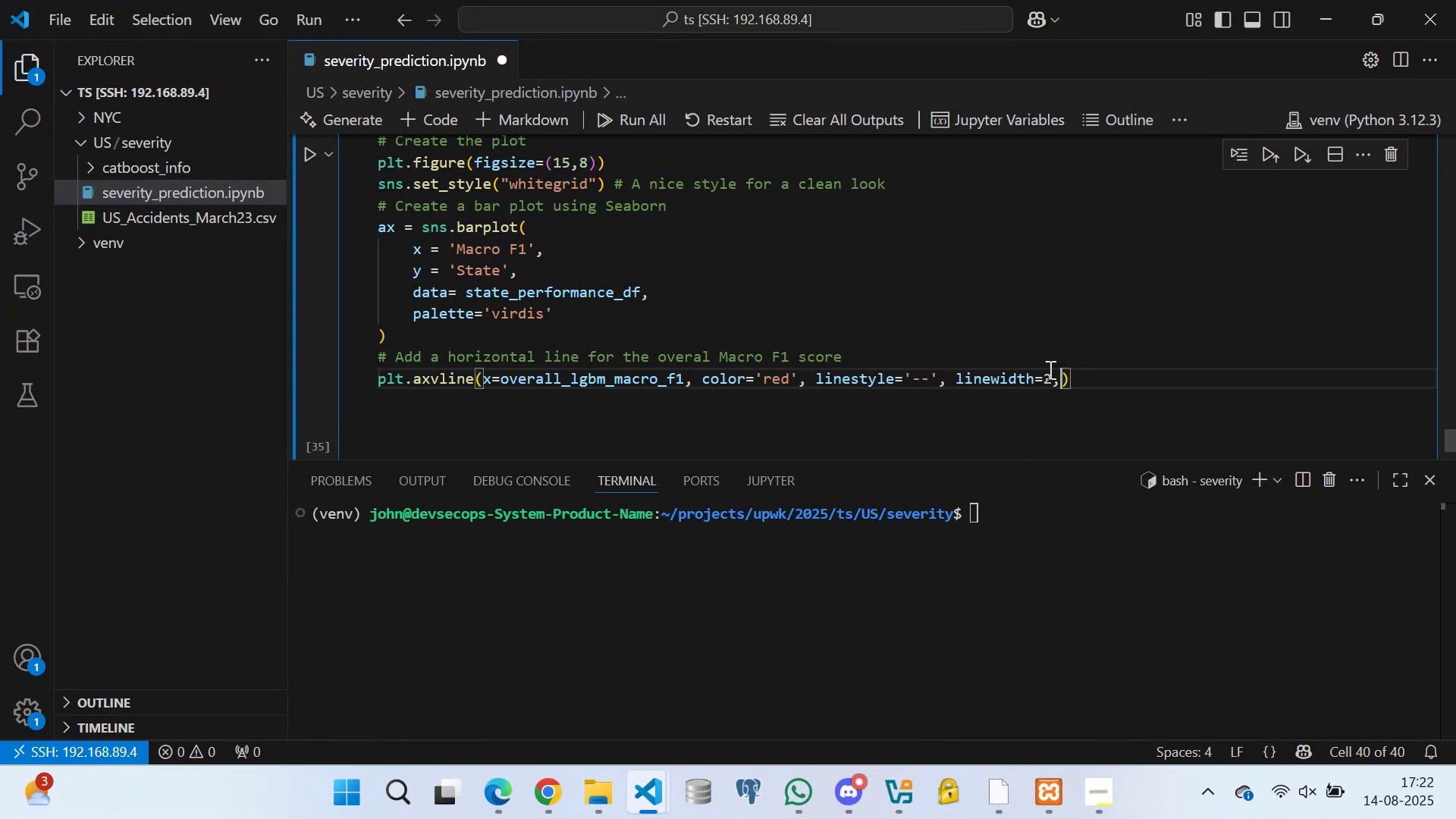 
wait(7.35)
 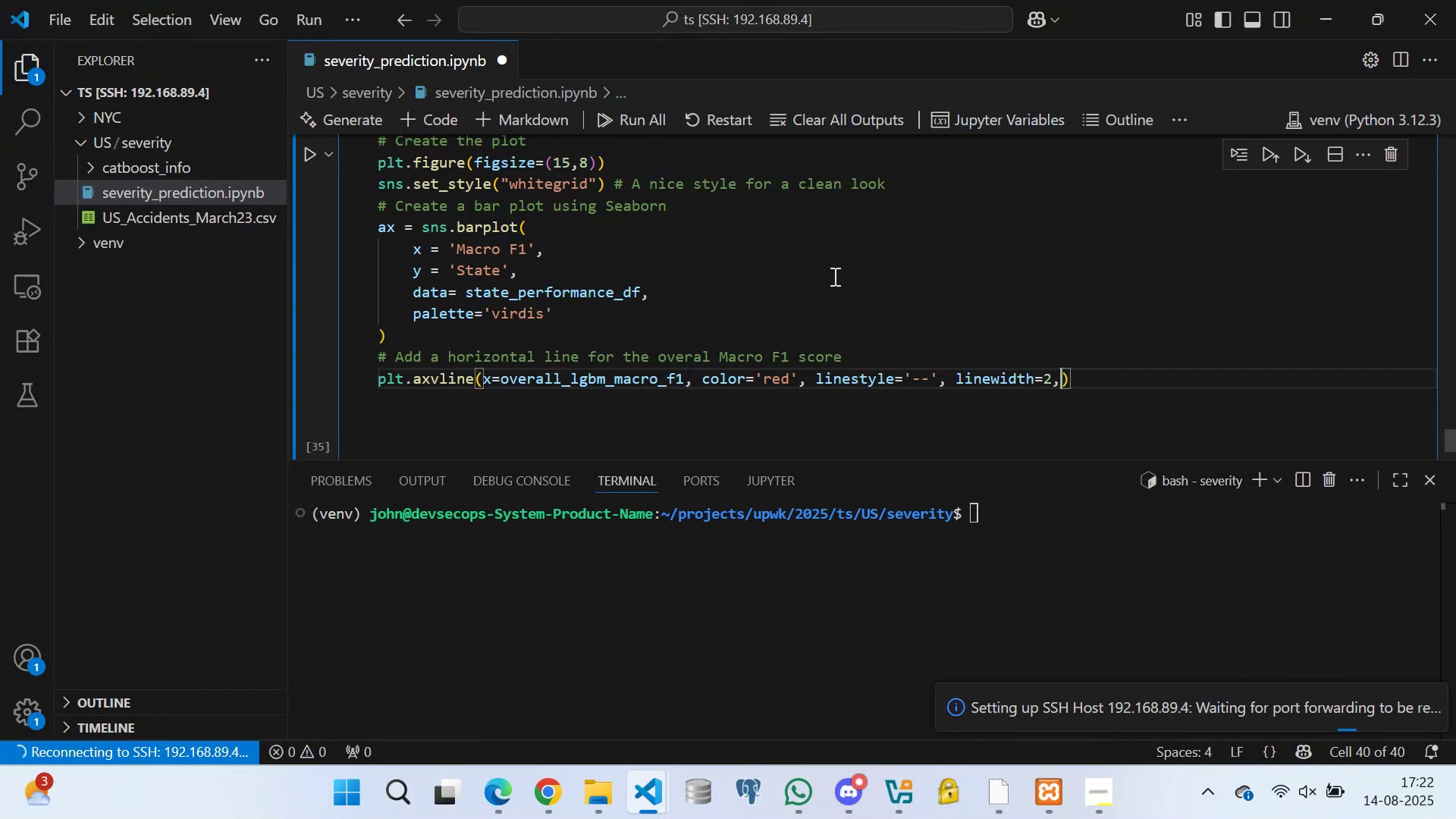 
left_click([1062, 386])
 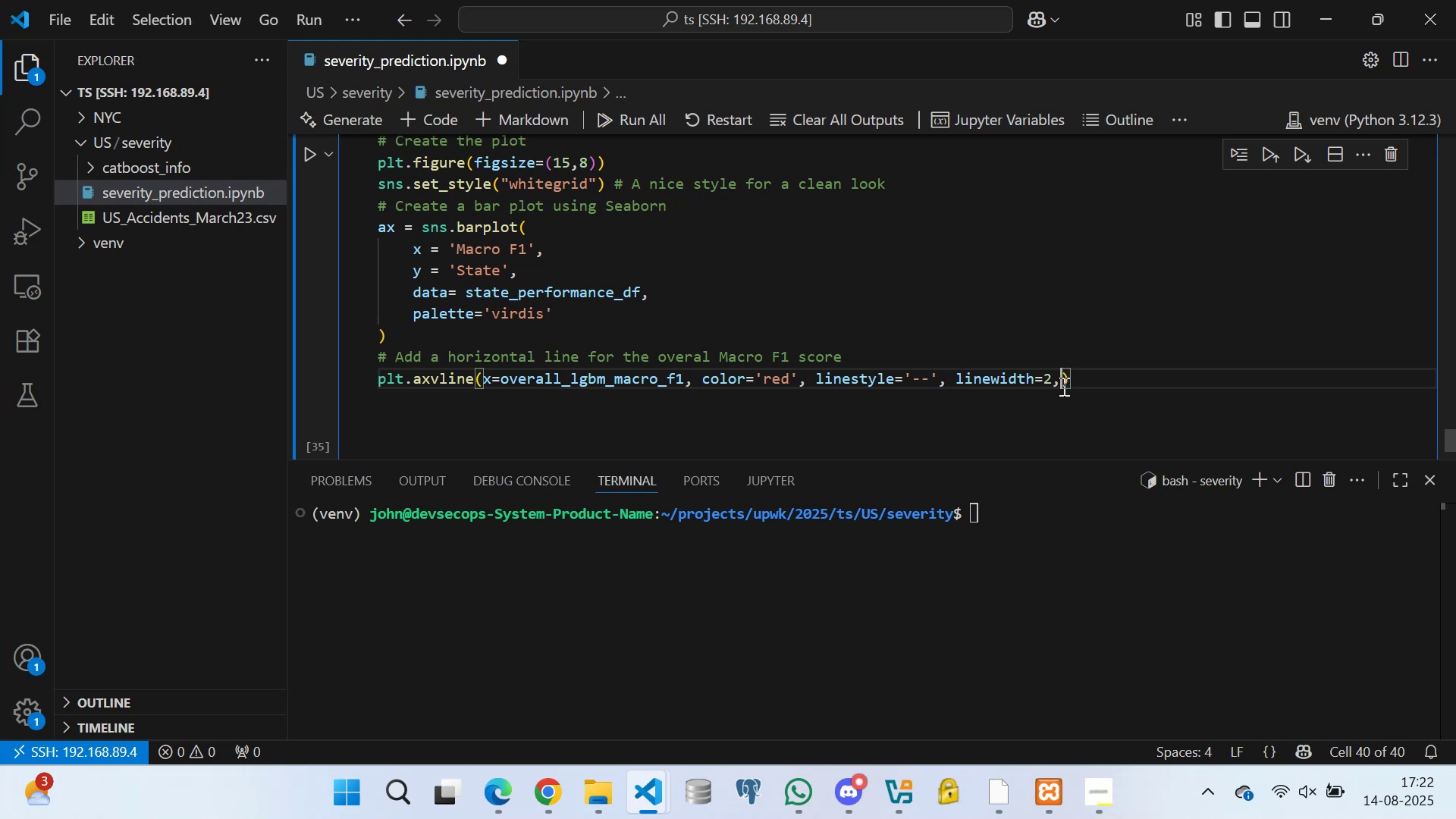 
wait(6.73)
 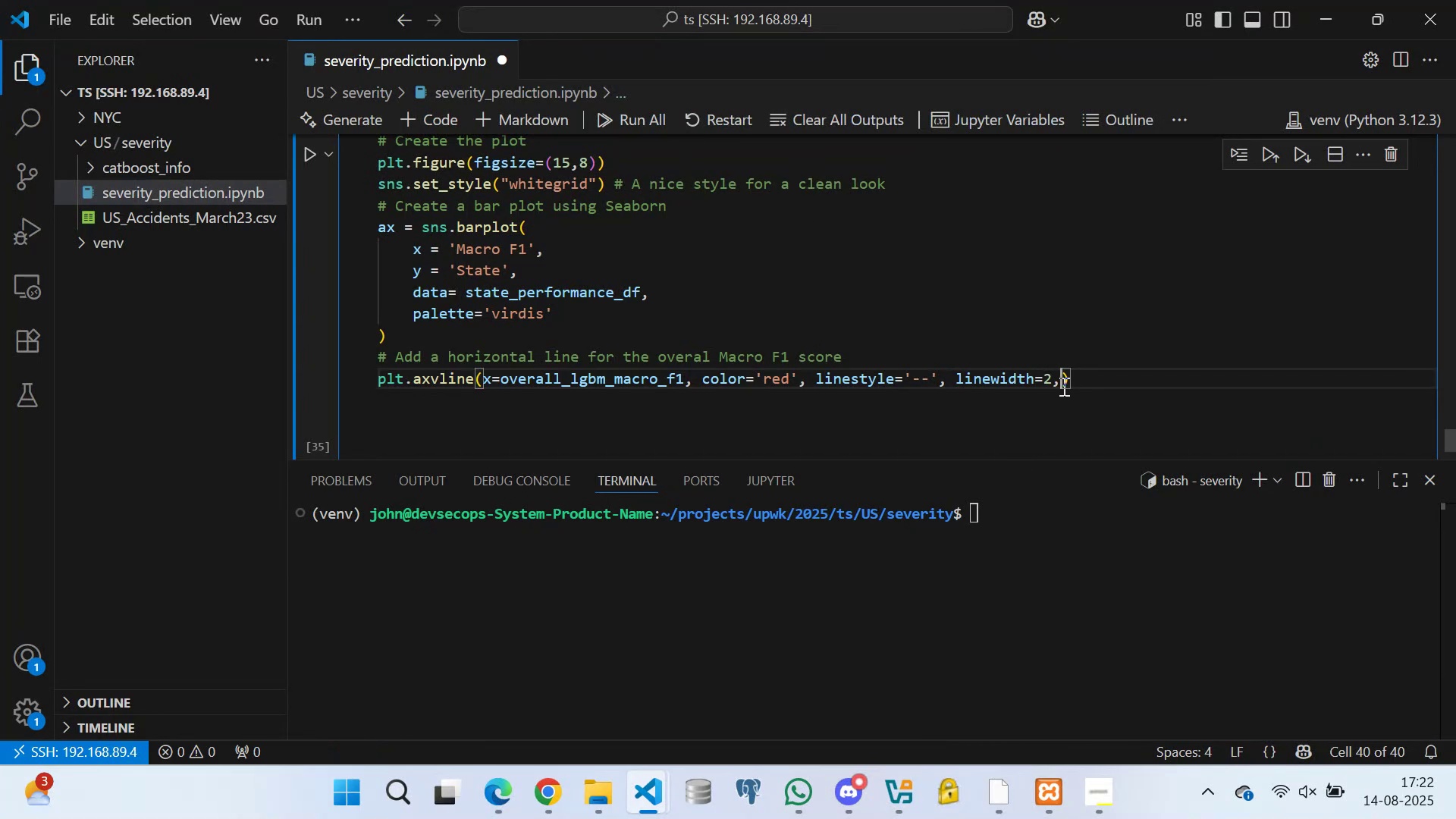 
type( labe)
 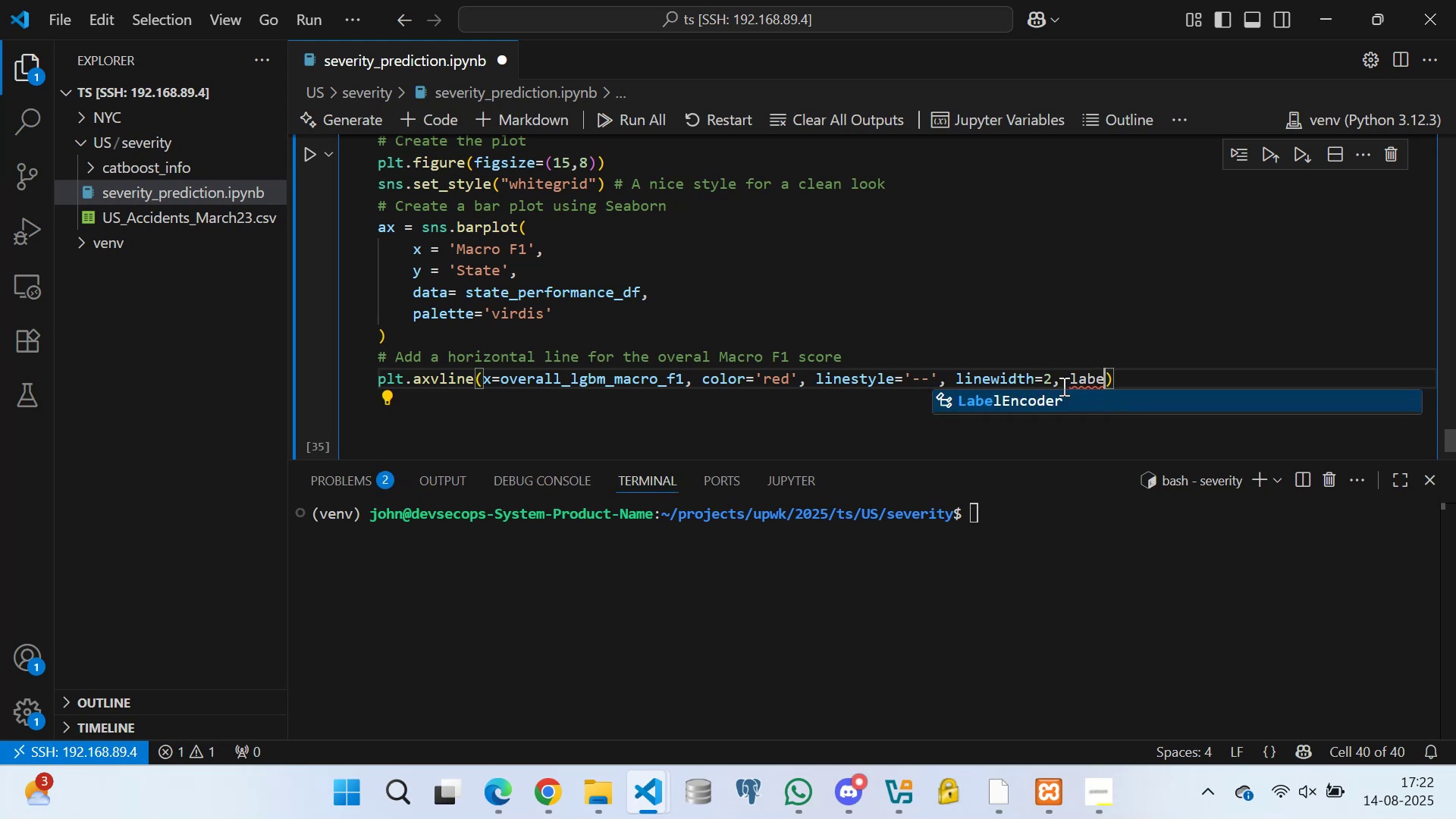 
key(L)
 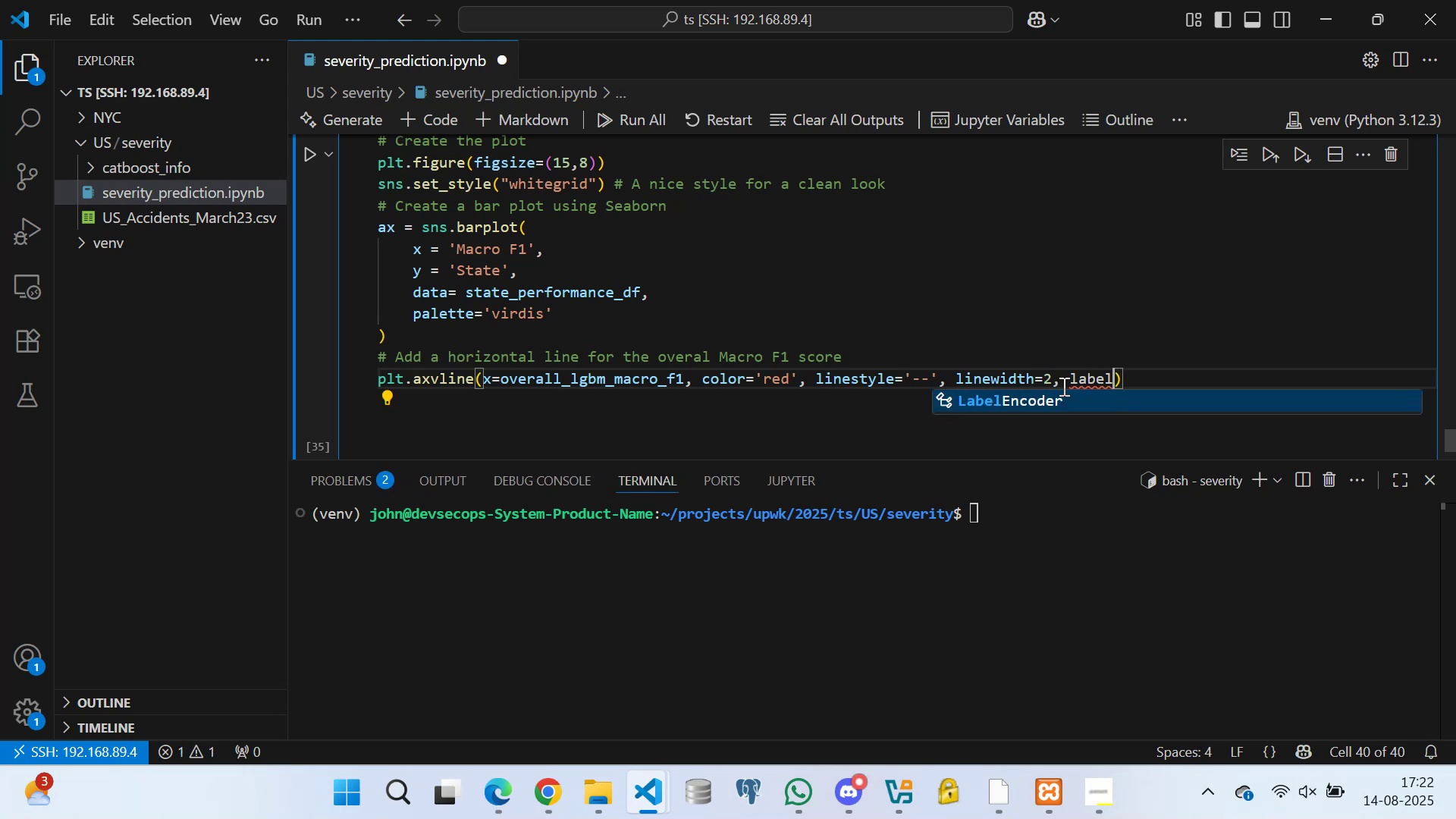 
key(Equal)
 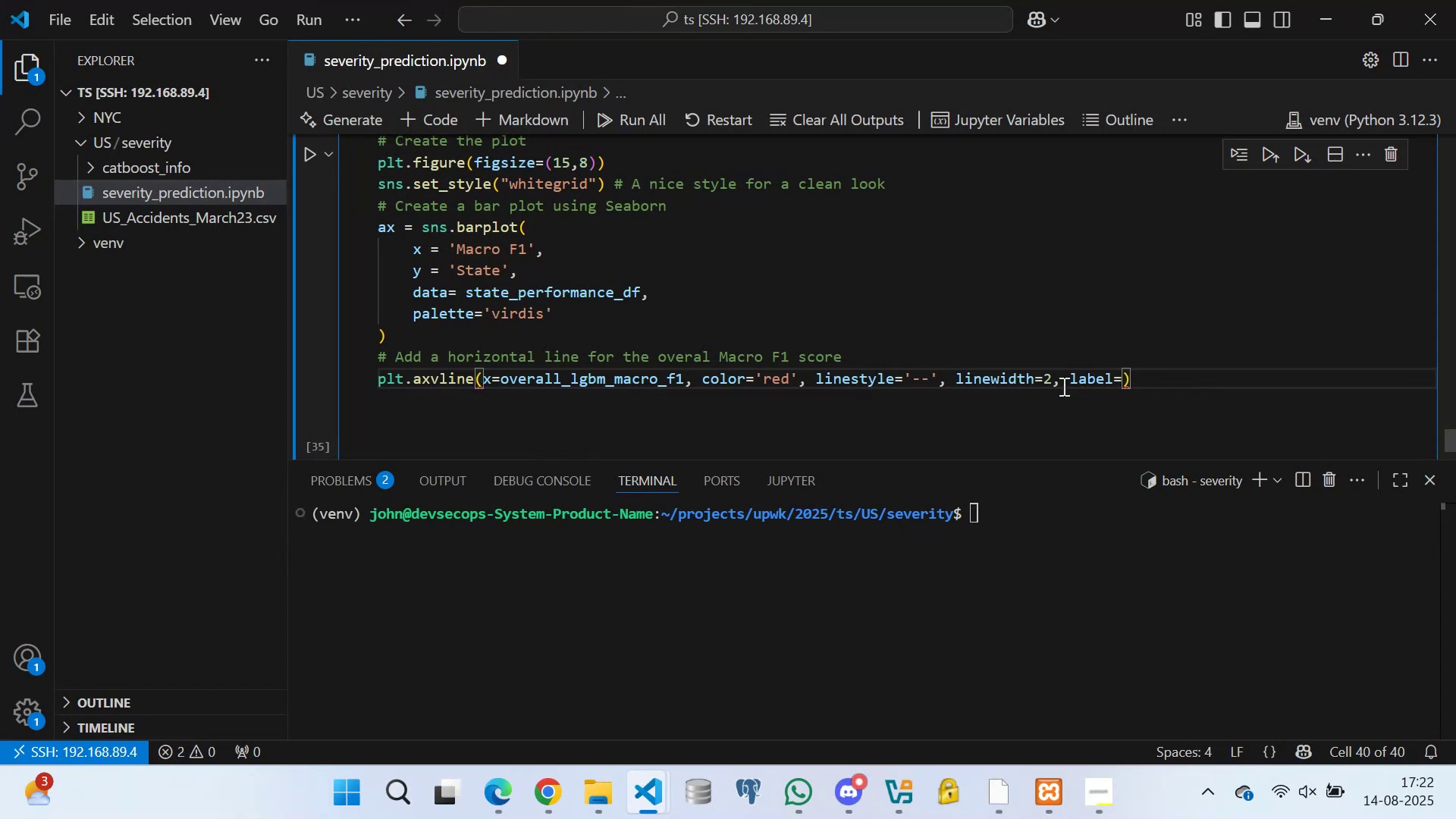 
type('Overal Macro F1 Score)
 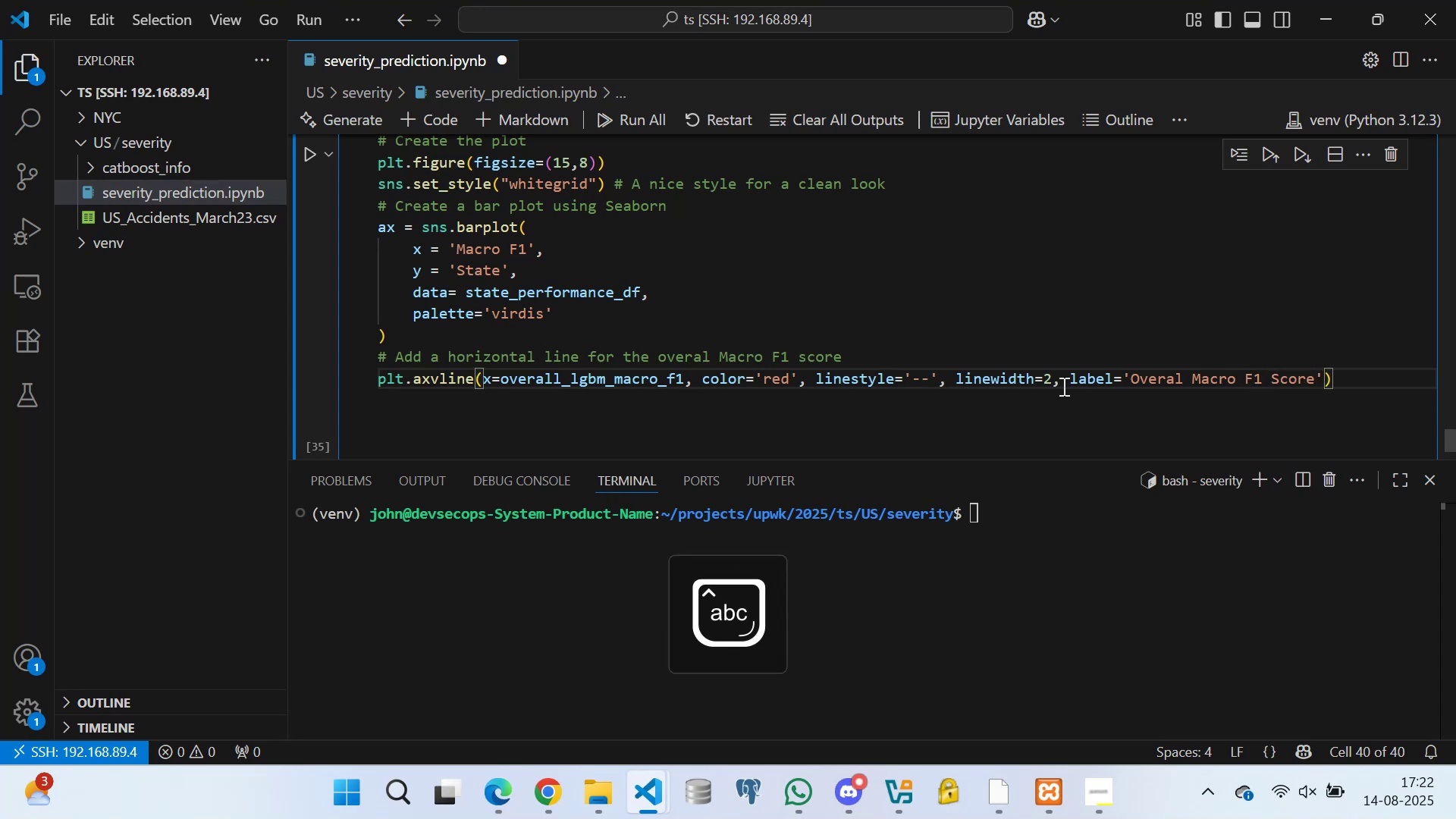 
key(ArrowRight)
 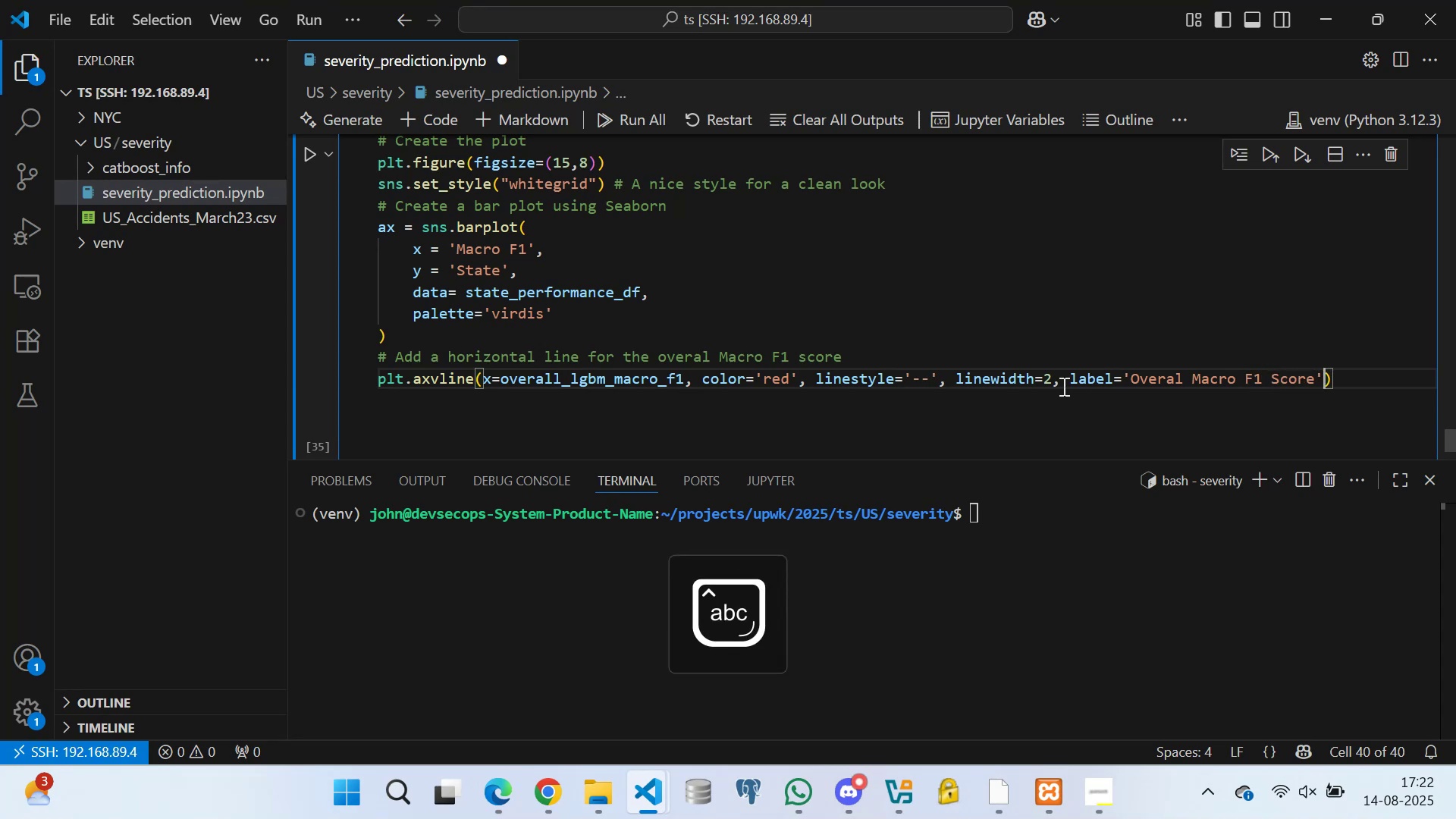 
key(ArrowRight)
 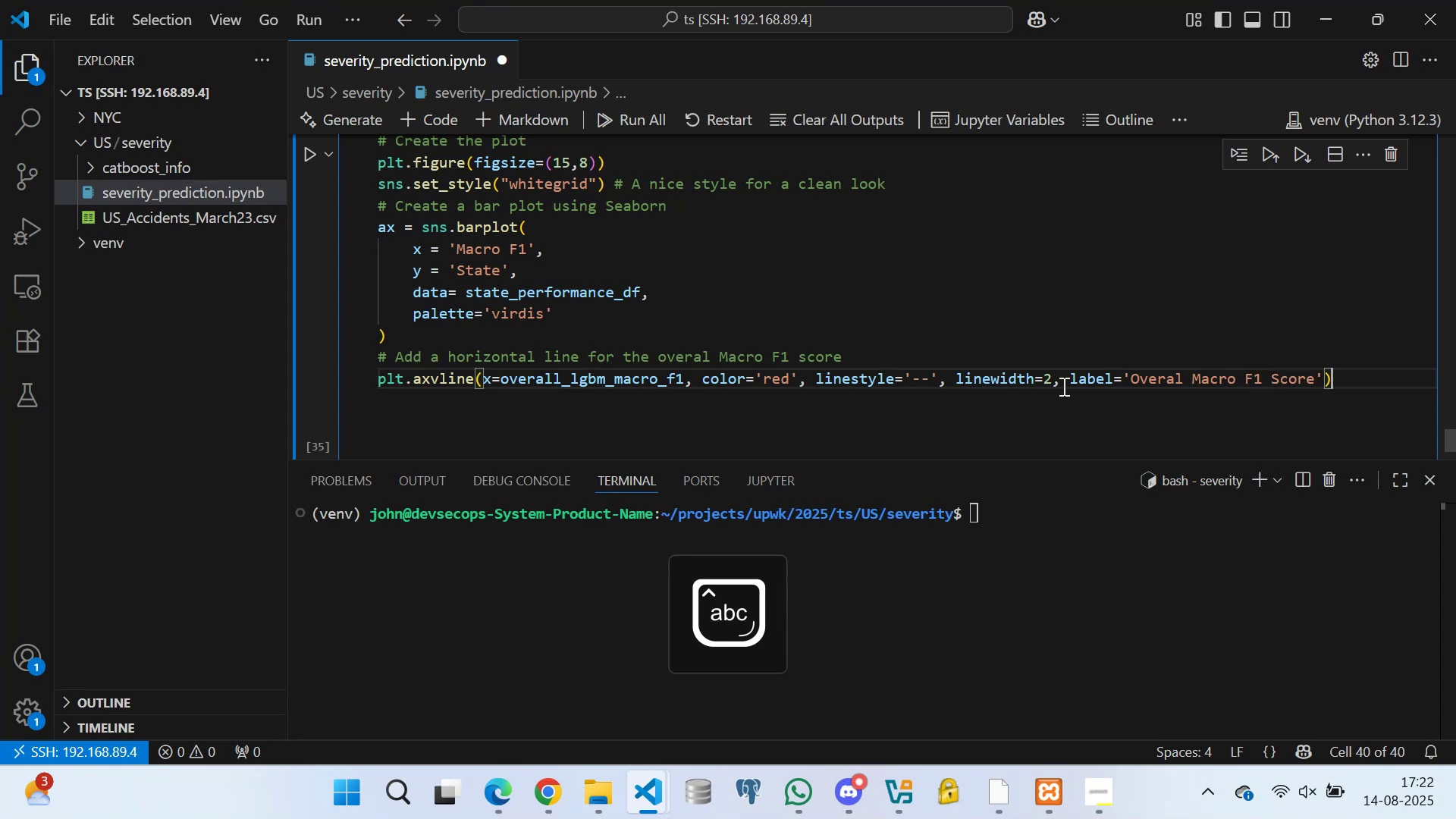 
key(Enter)
 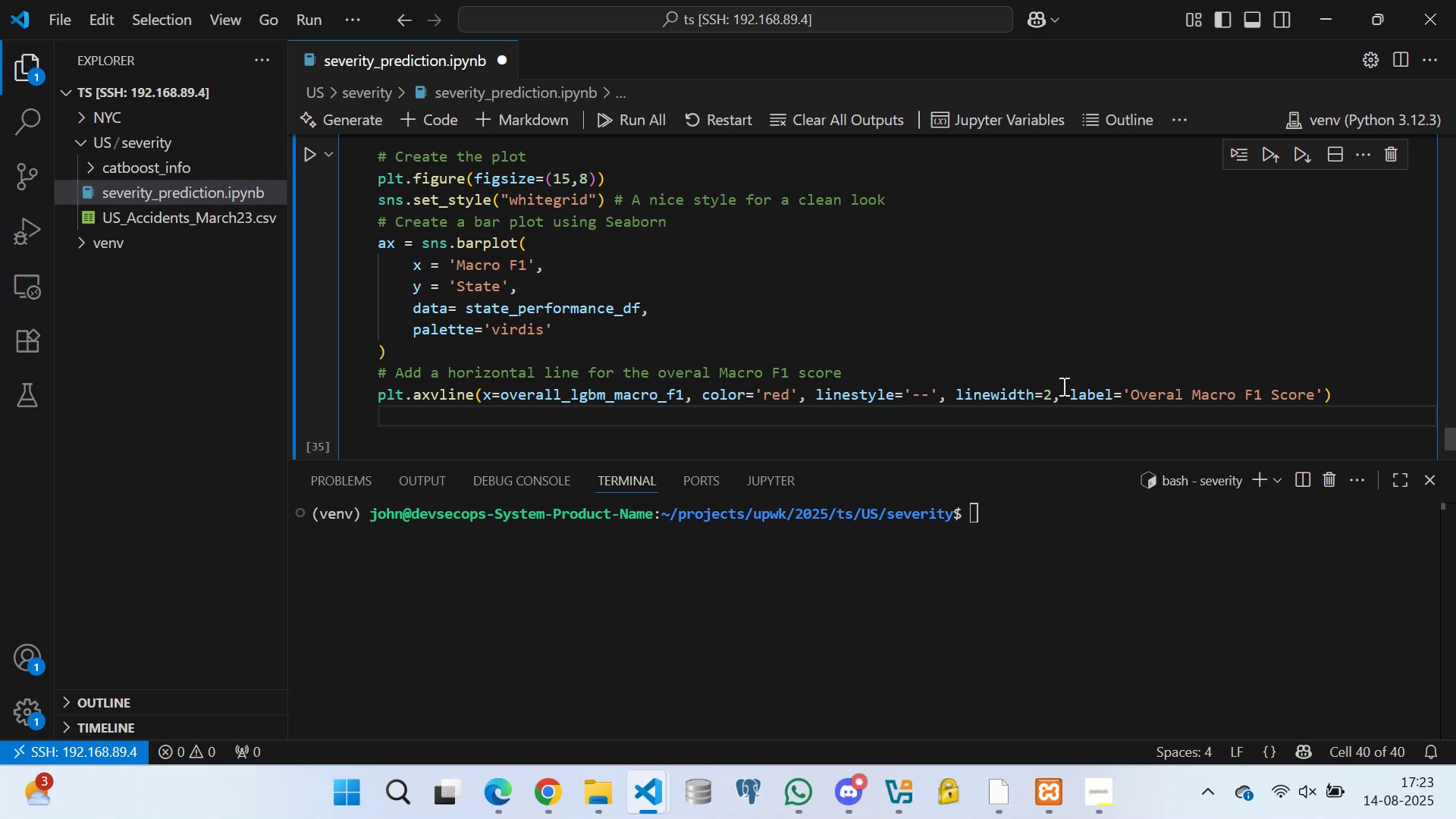 
wait(6.56)
 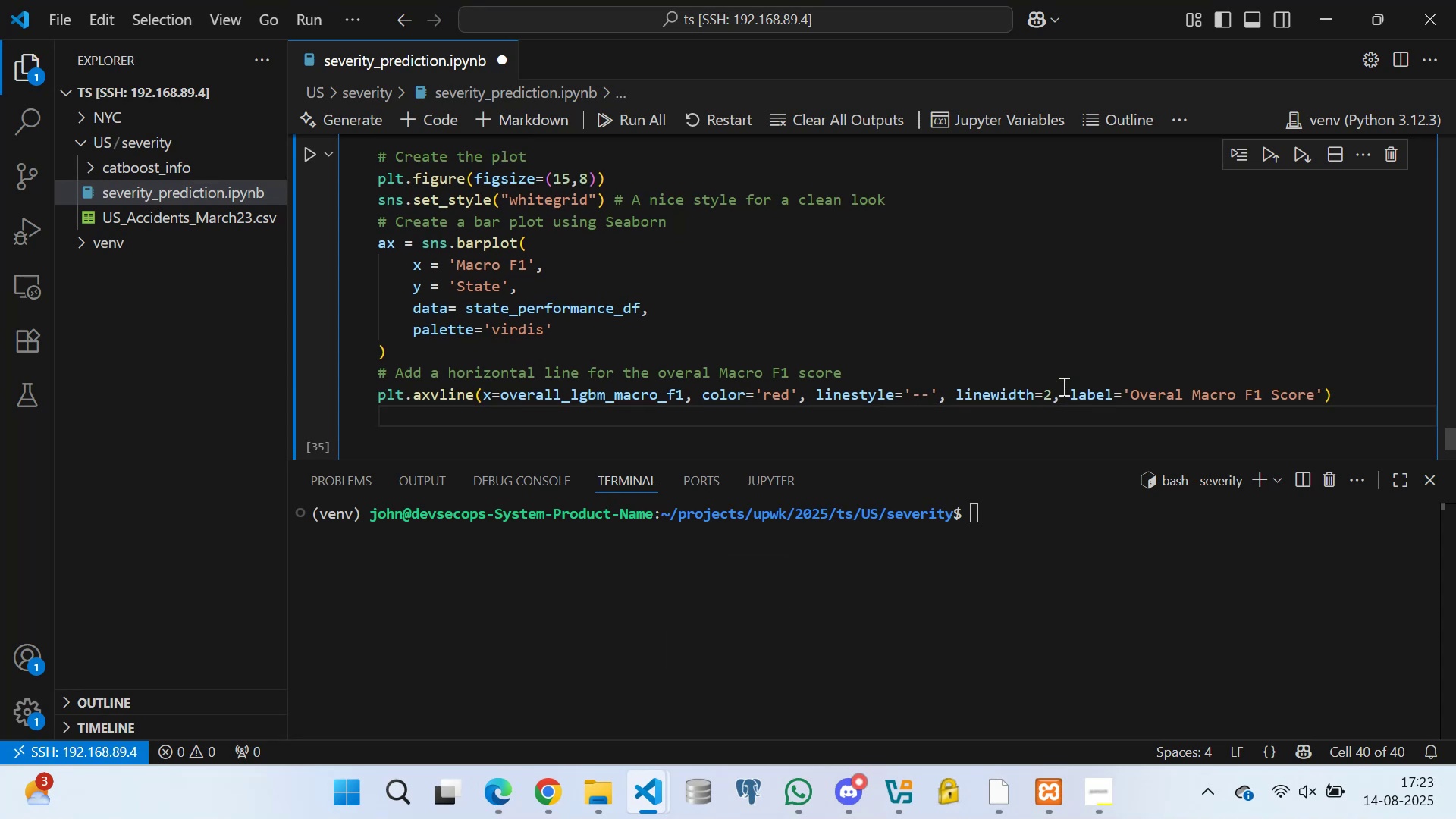 
type(#Add titles and labels for clarify)
key(Backspace)
key(Backspace)
type(ty)
 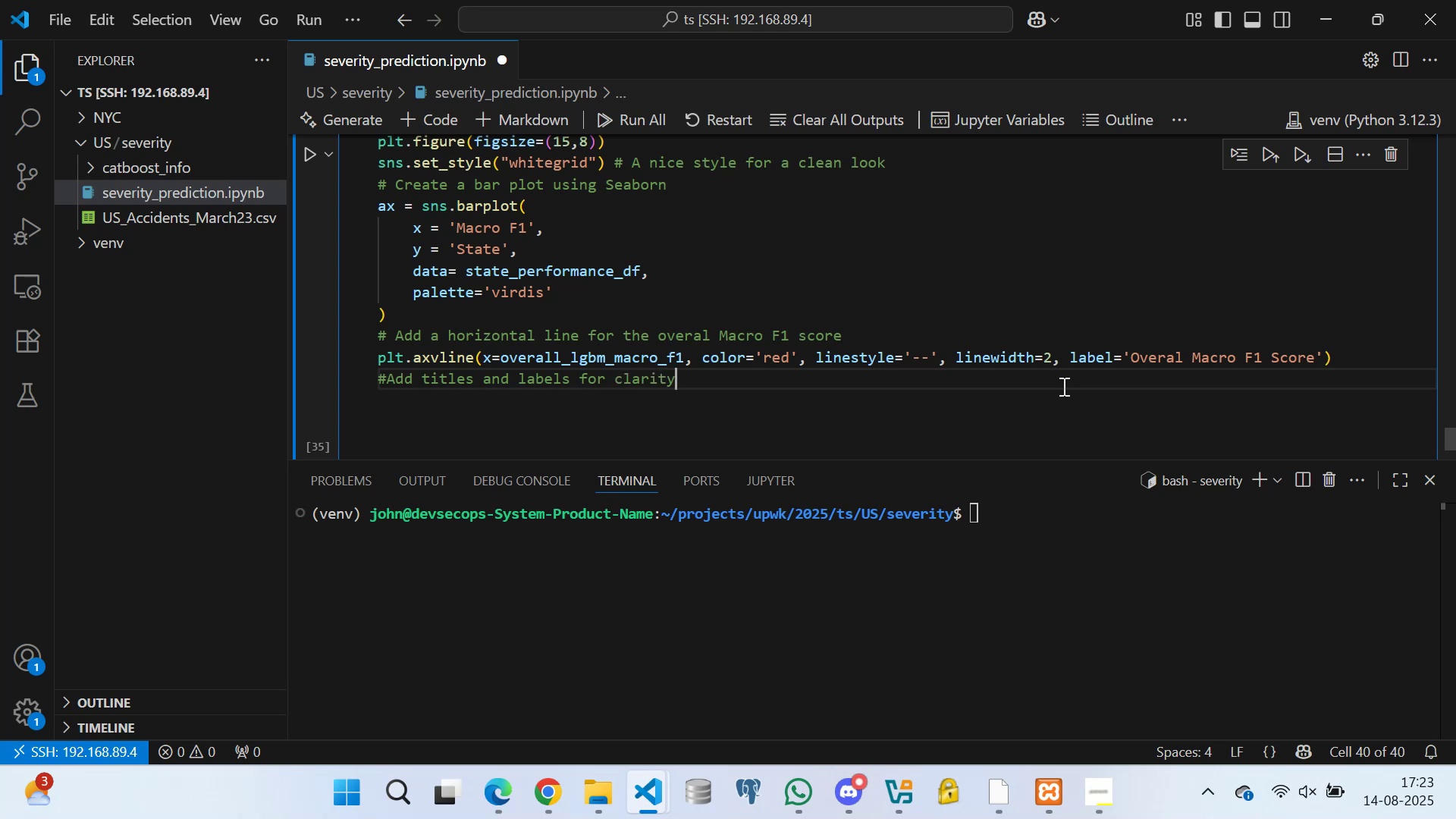 
key(Enter)
 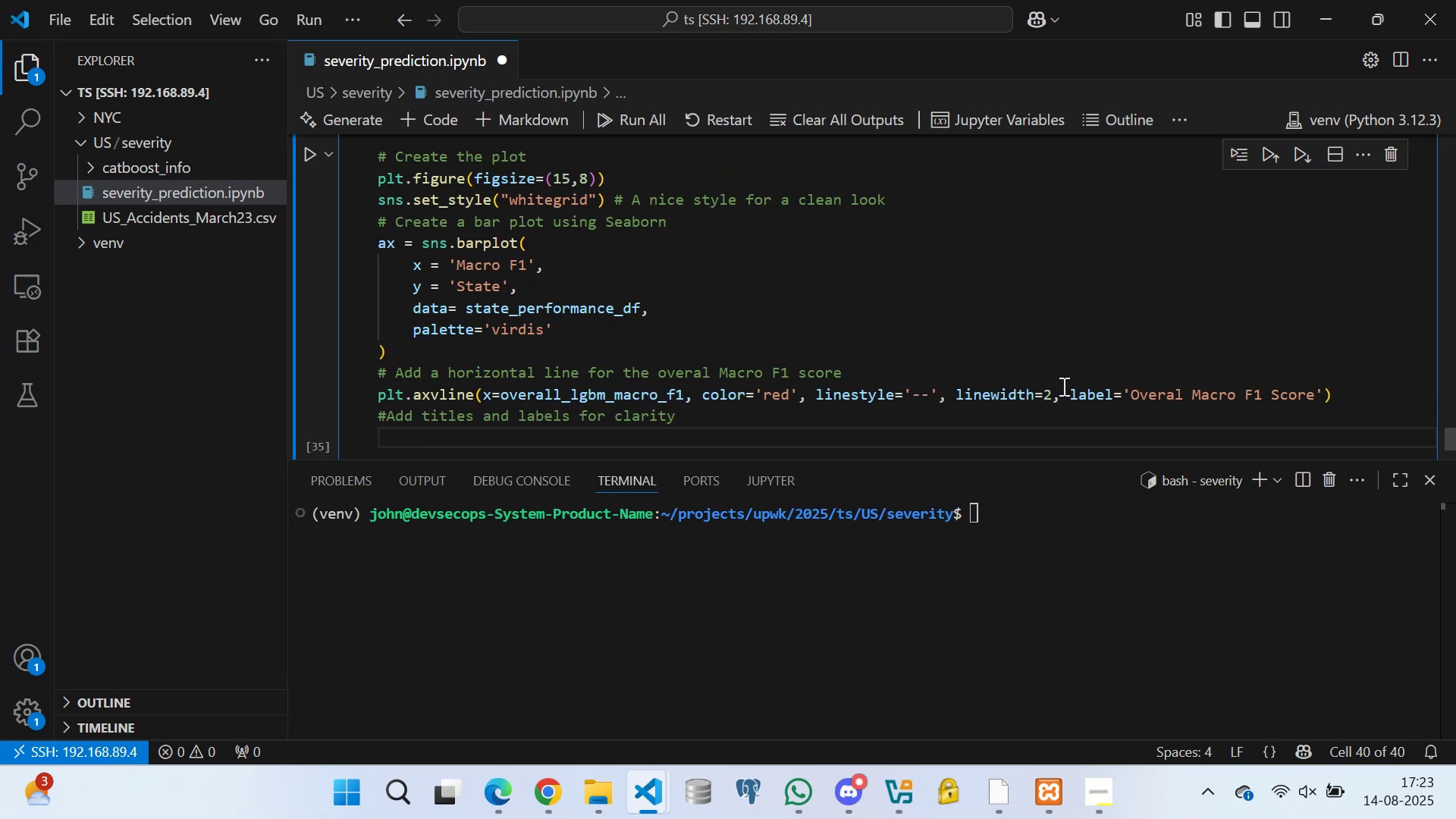 
type(plt.tit)
 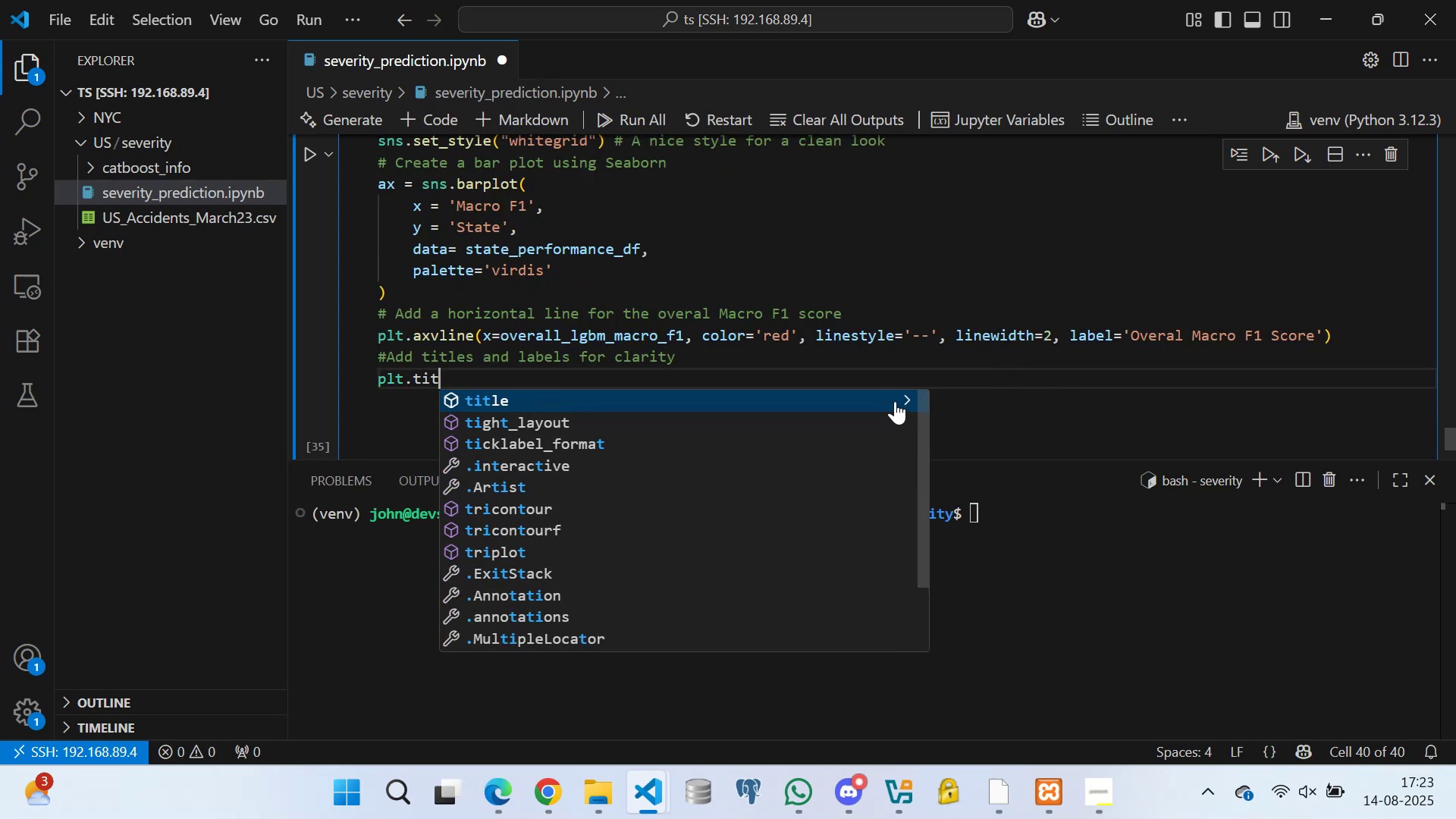 
left_click([884, 400])
 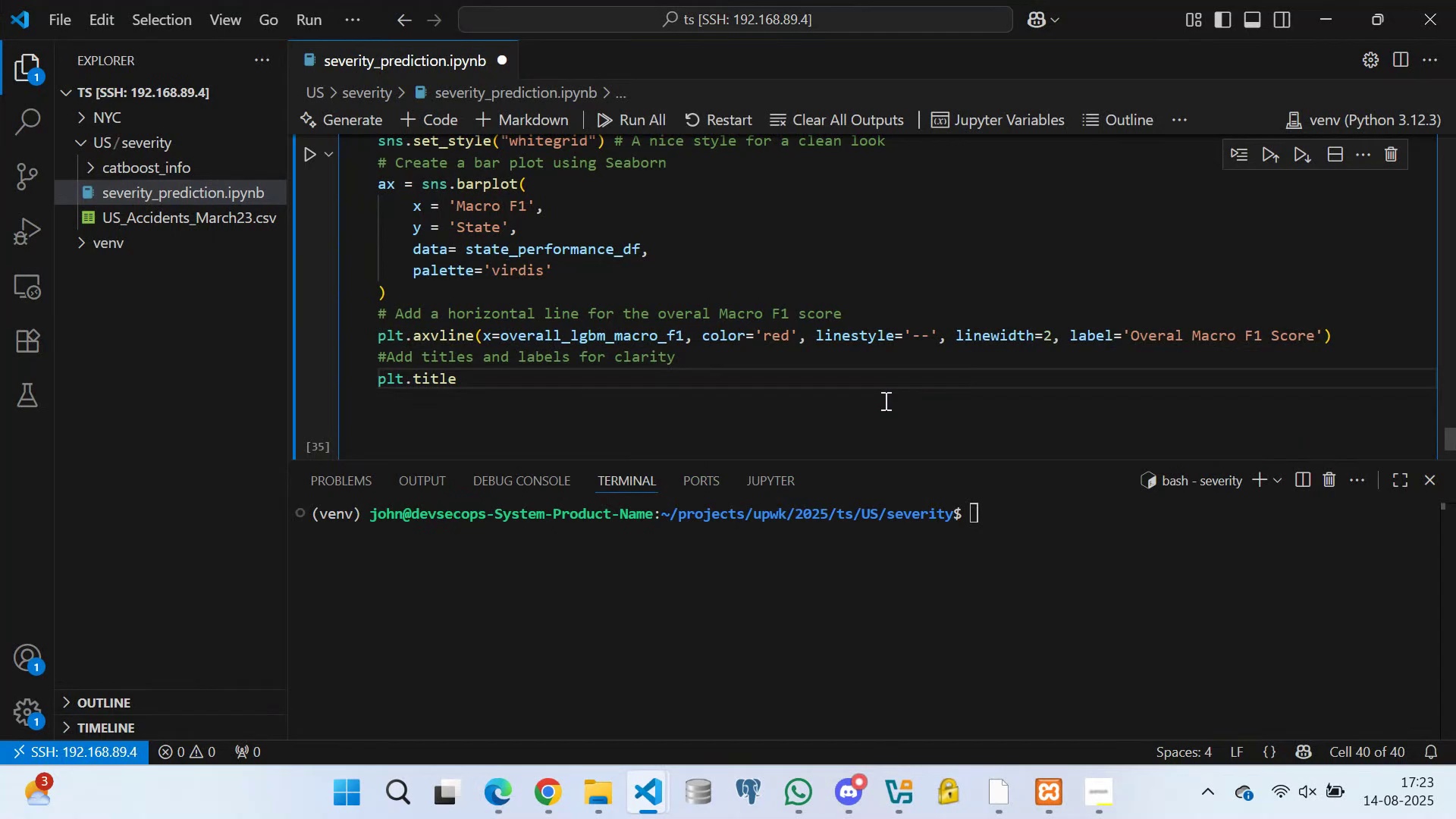 
type(('Model Performabce)
key(Backspace)
key(Backspace)
key(Backspace)
type(nce)
 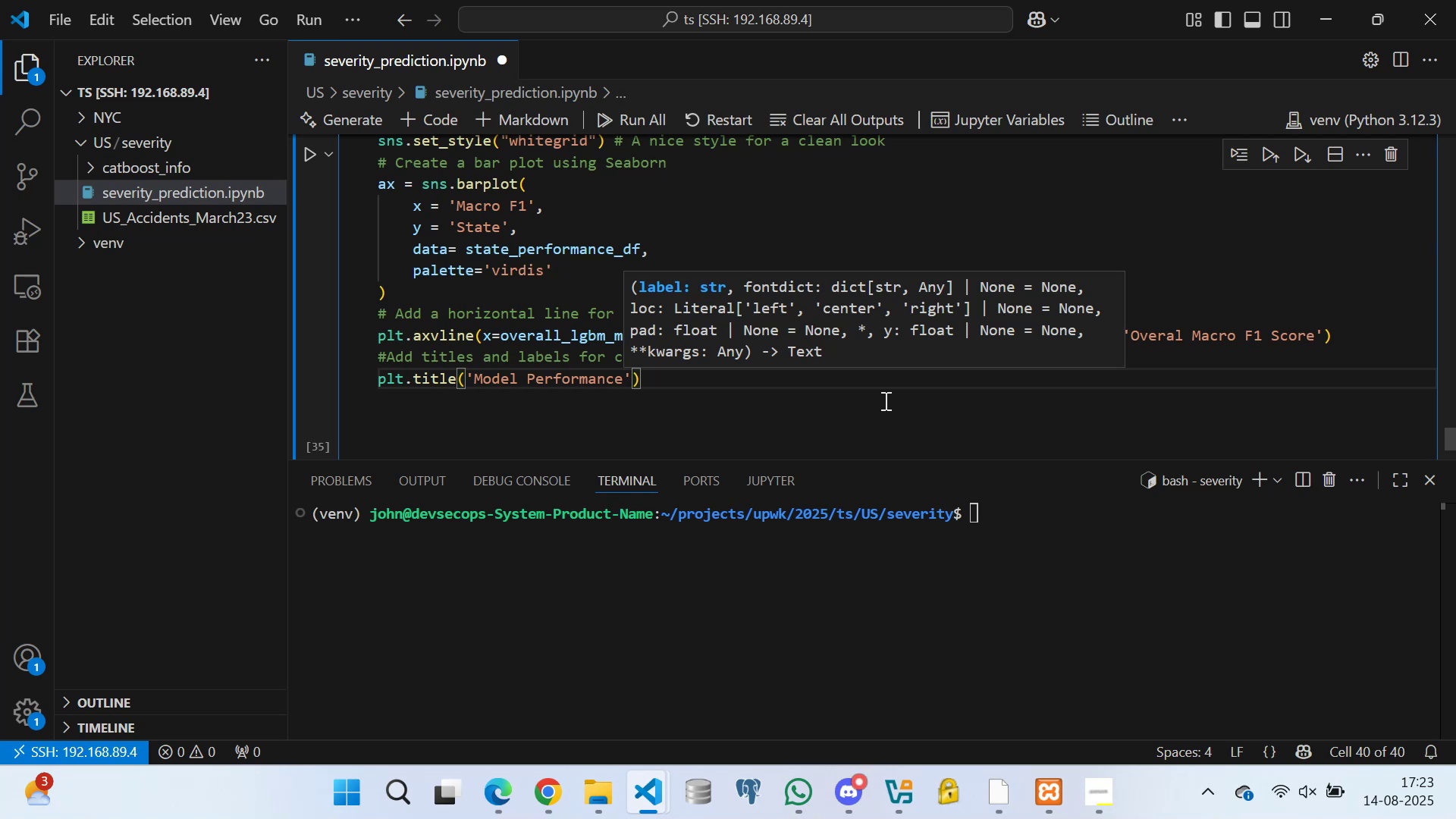 
wait(5.29)
 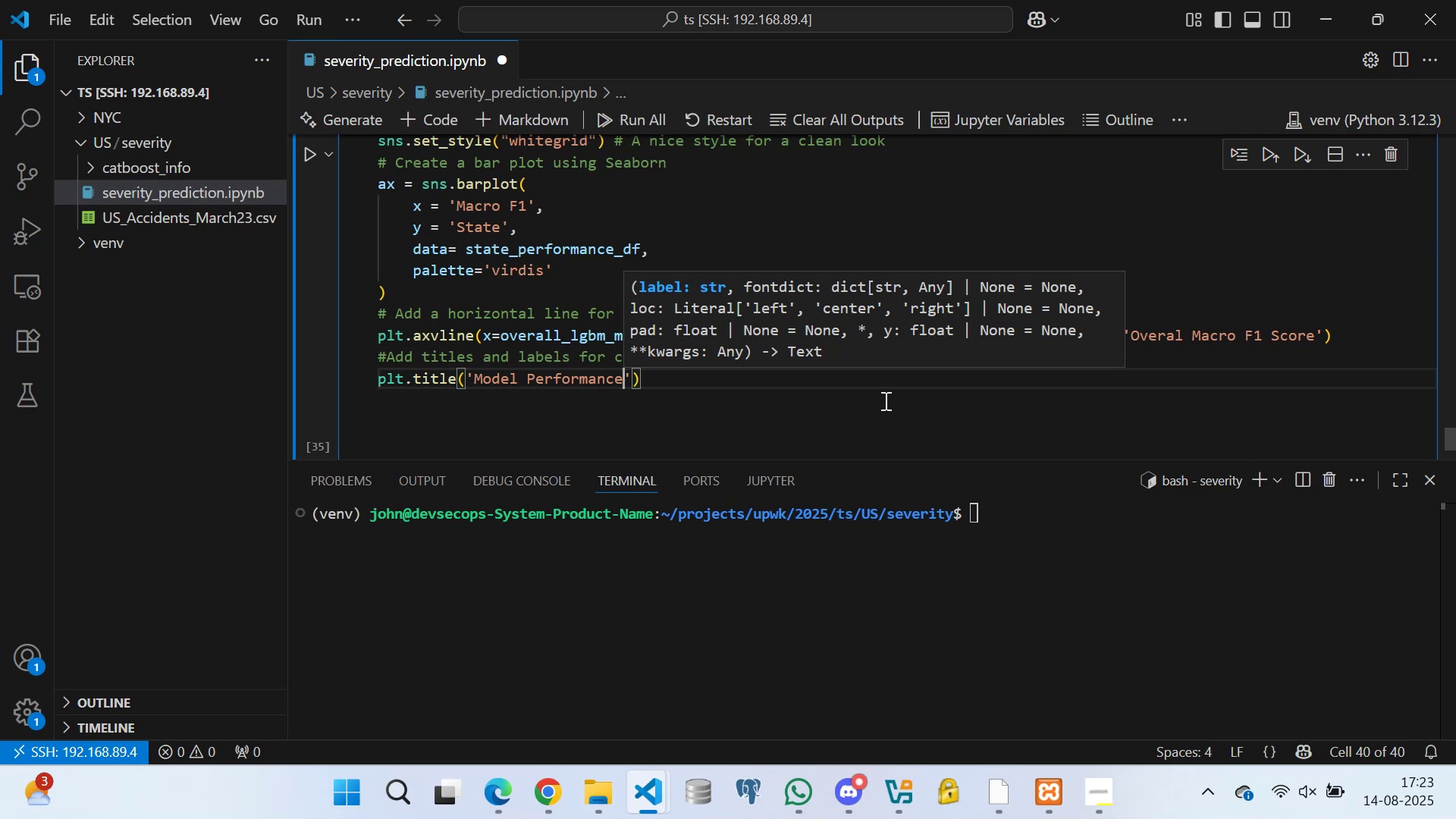 
type( (Macro F1 Score )
key(Backspace)
 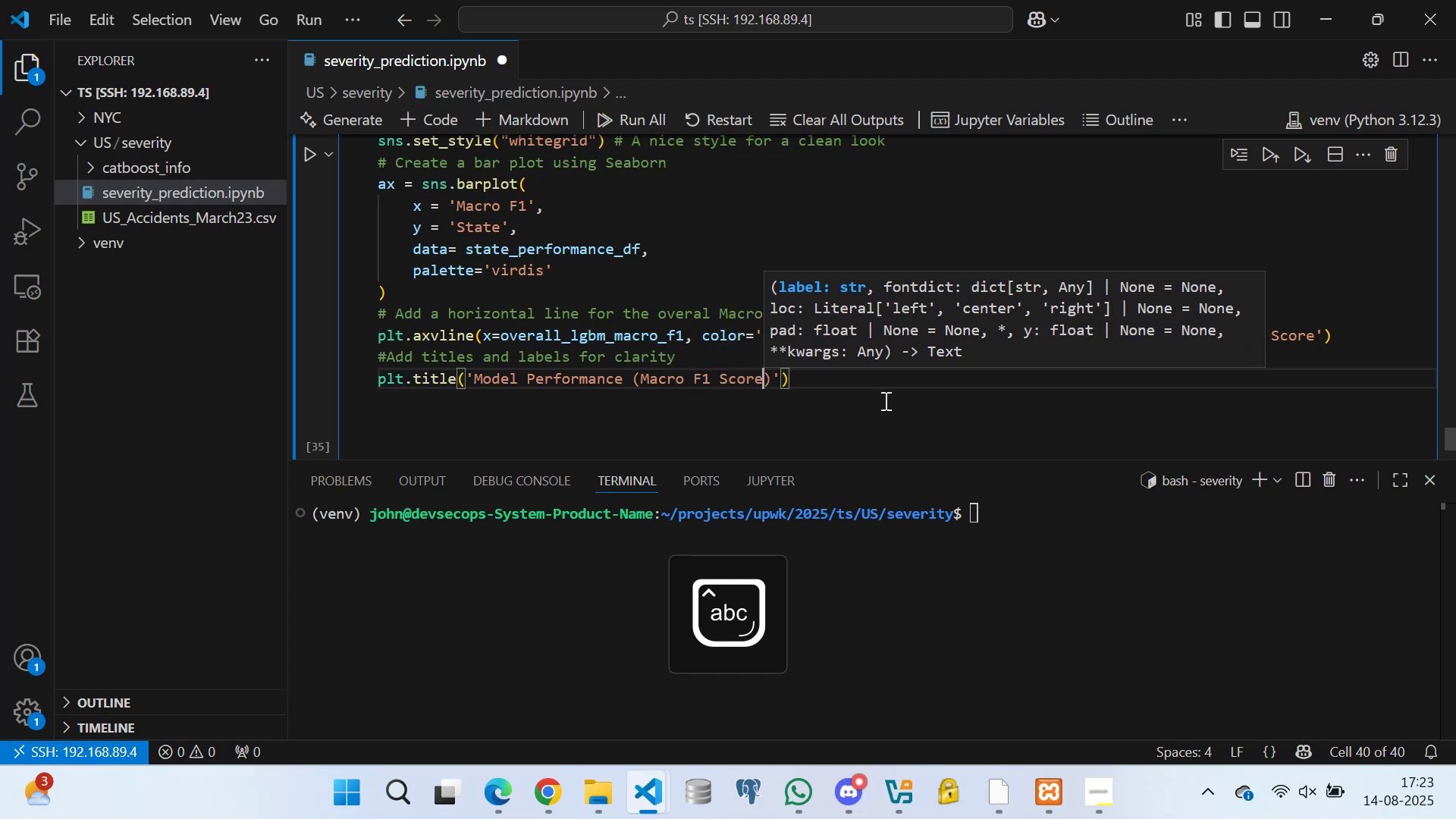 
key(ArrowRight)
 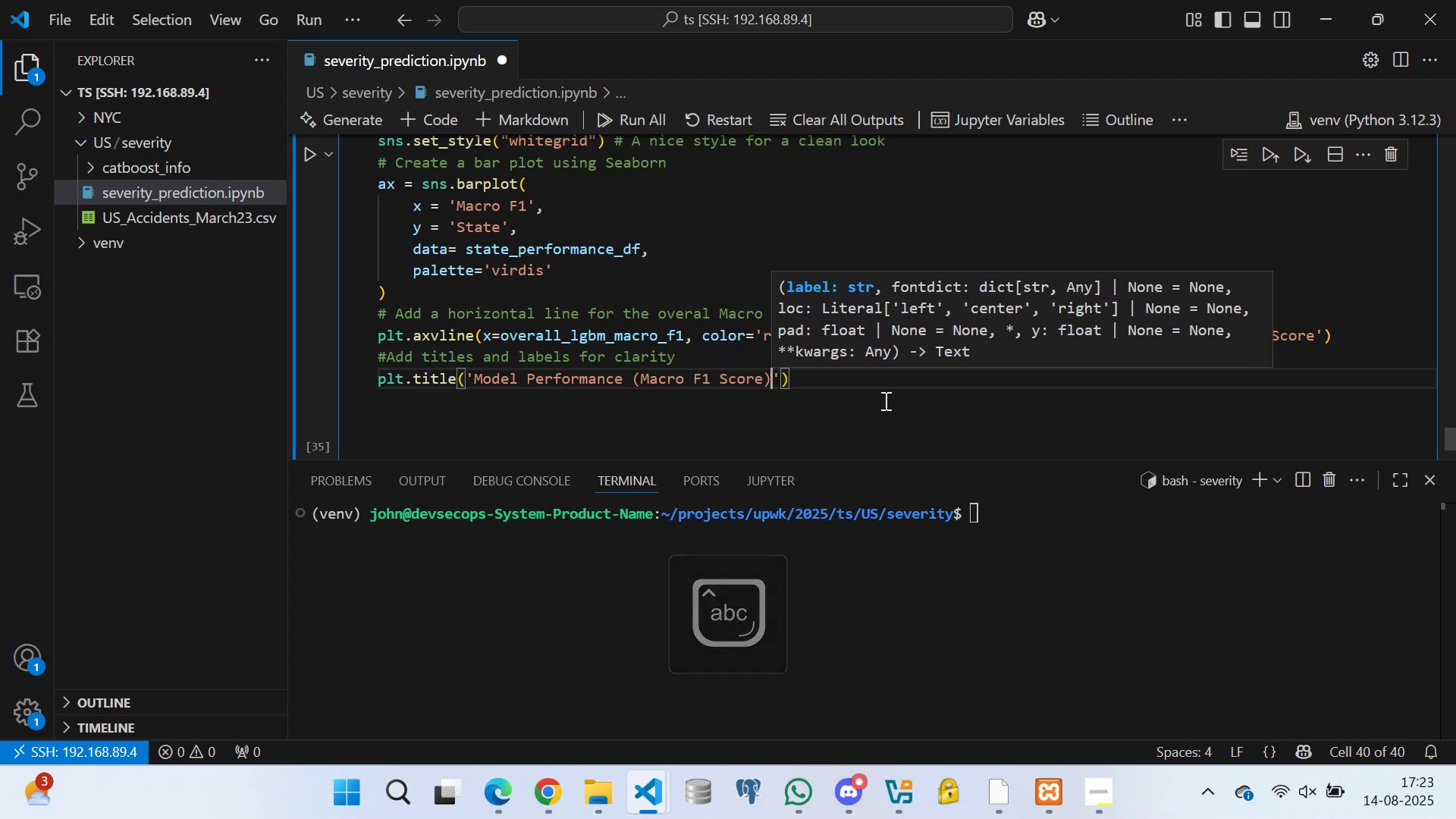 
type( by Sate)
key(Backspace)
key(Backspace)
key(Backspace)
type(tate)
 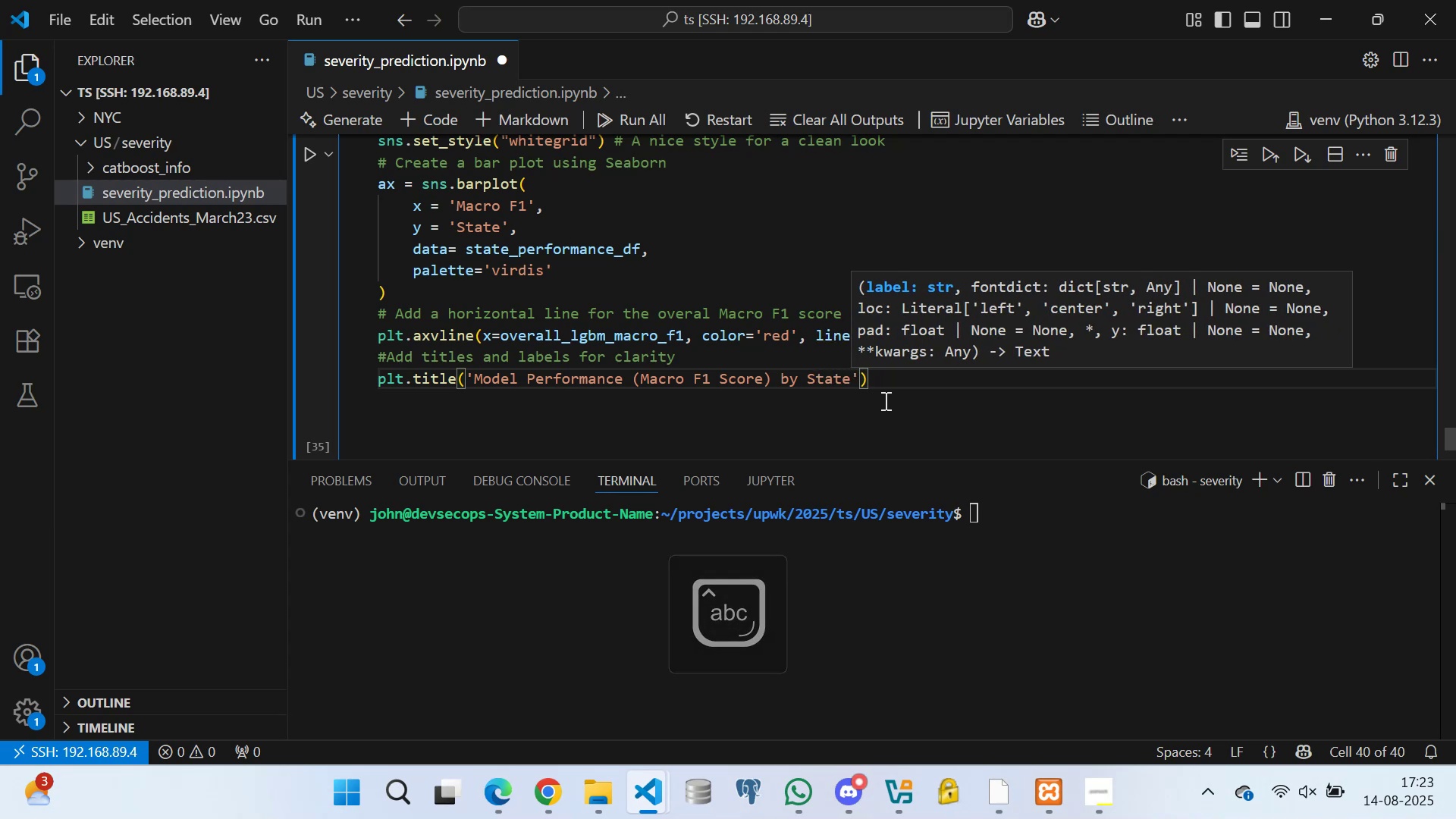 
key(ArrowRight)
 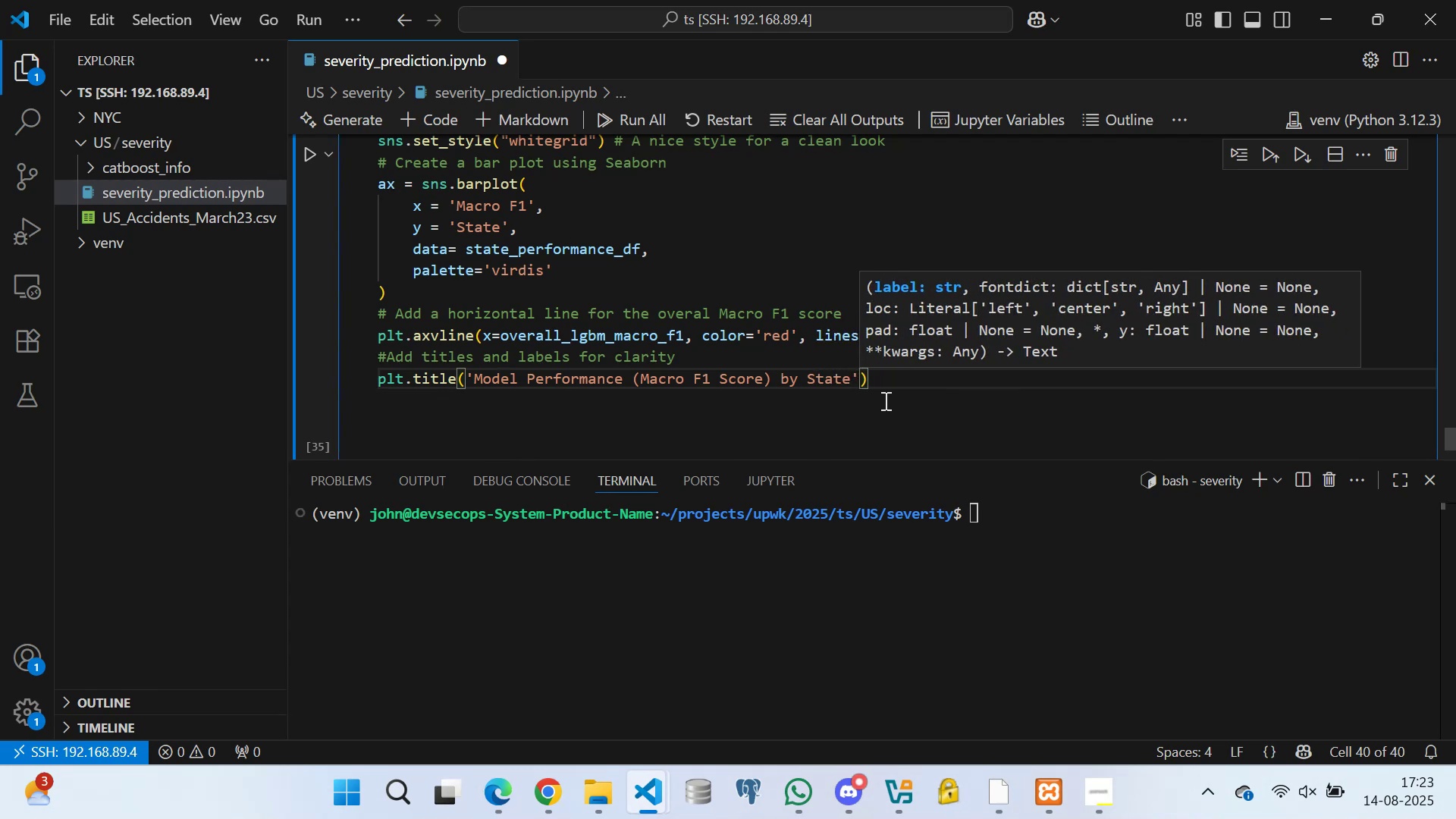 
type(, fontsize=18, fontweight='bold)
 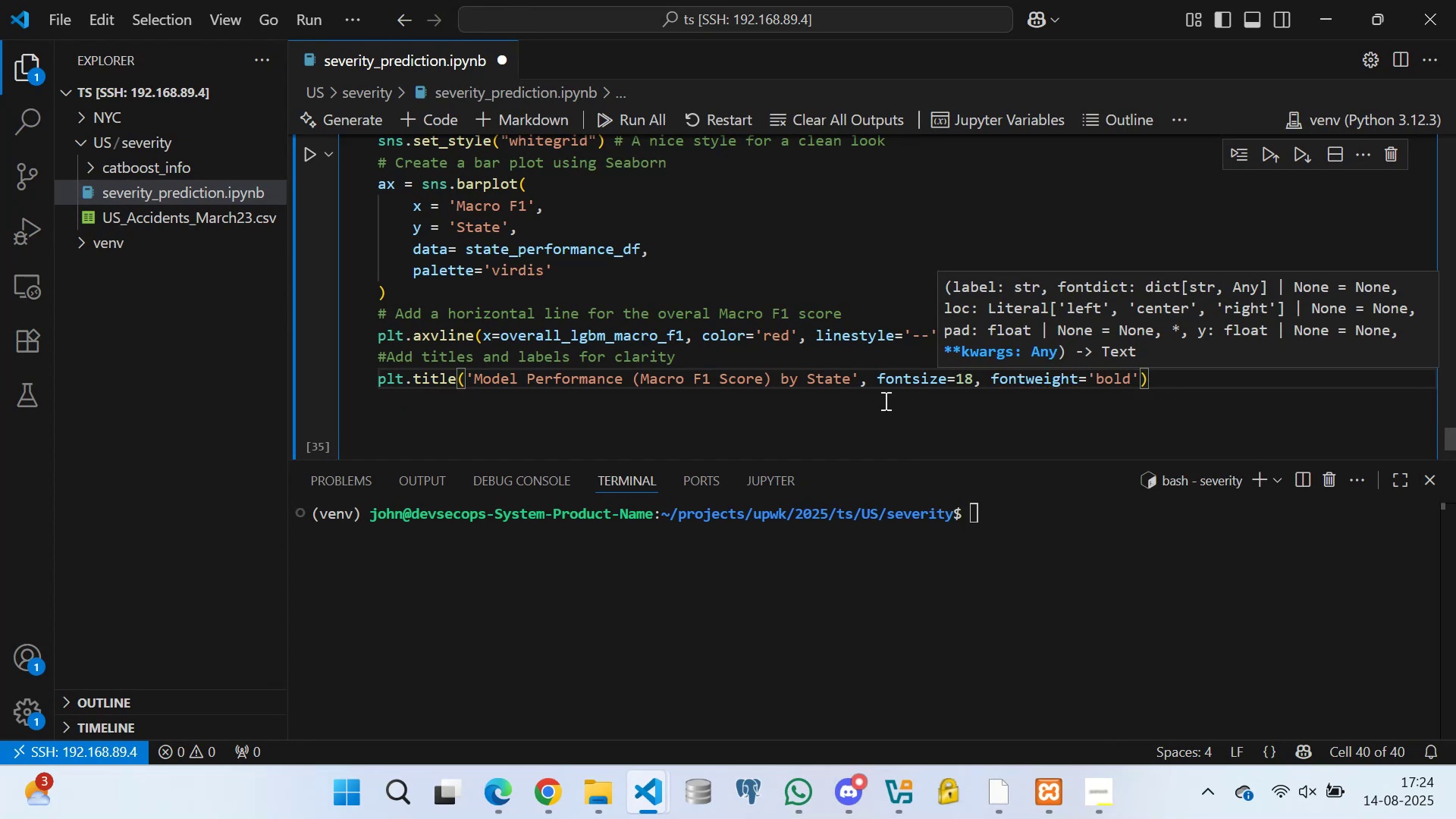 
key(ArrowRight)
 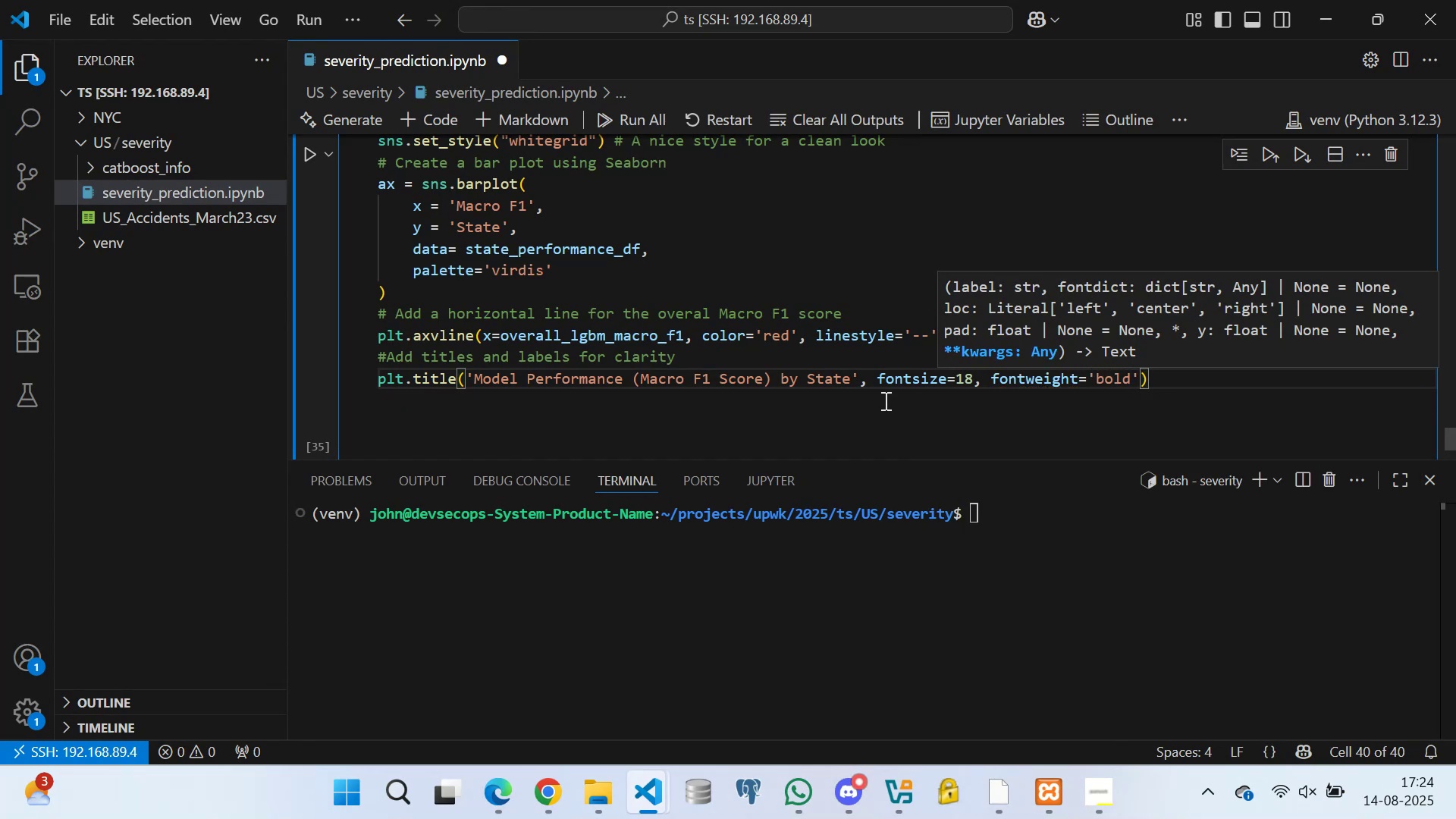 
key(ArrowRight)
 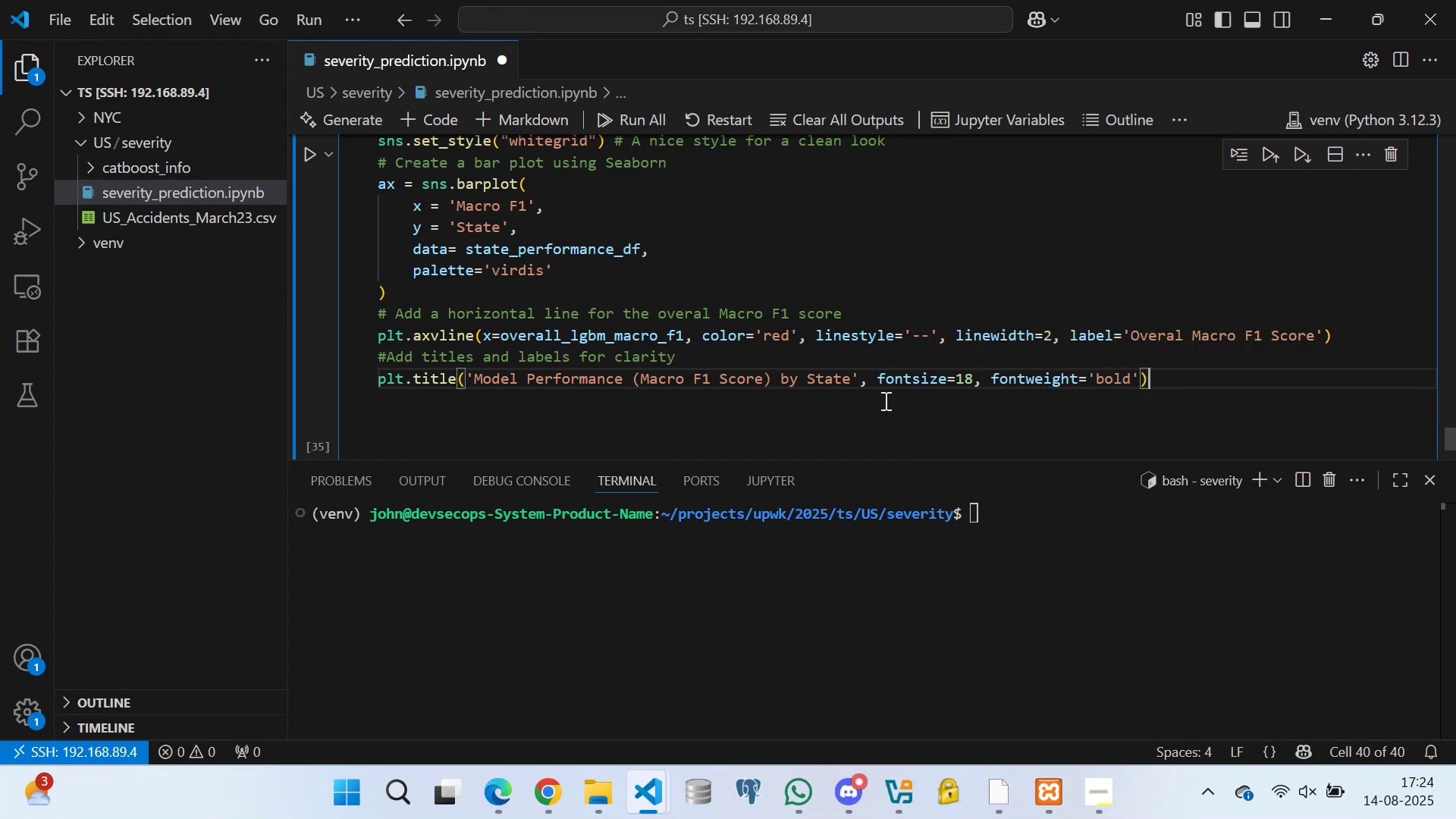 
key(Enter)
 